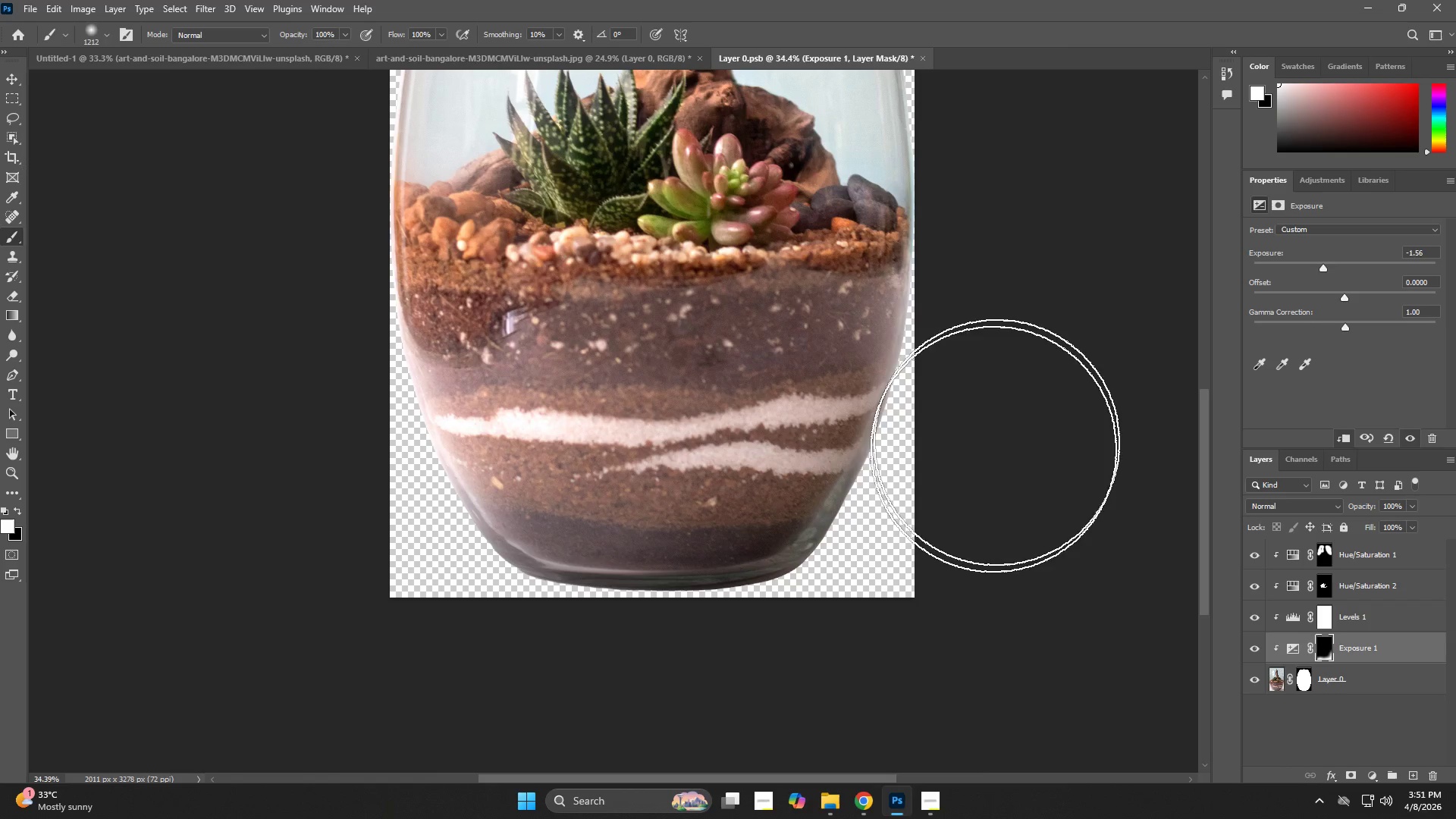 
left_click_drag(start_coordinate=[953, 570], to_coordinate=[877, 782])
 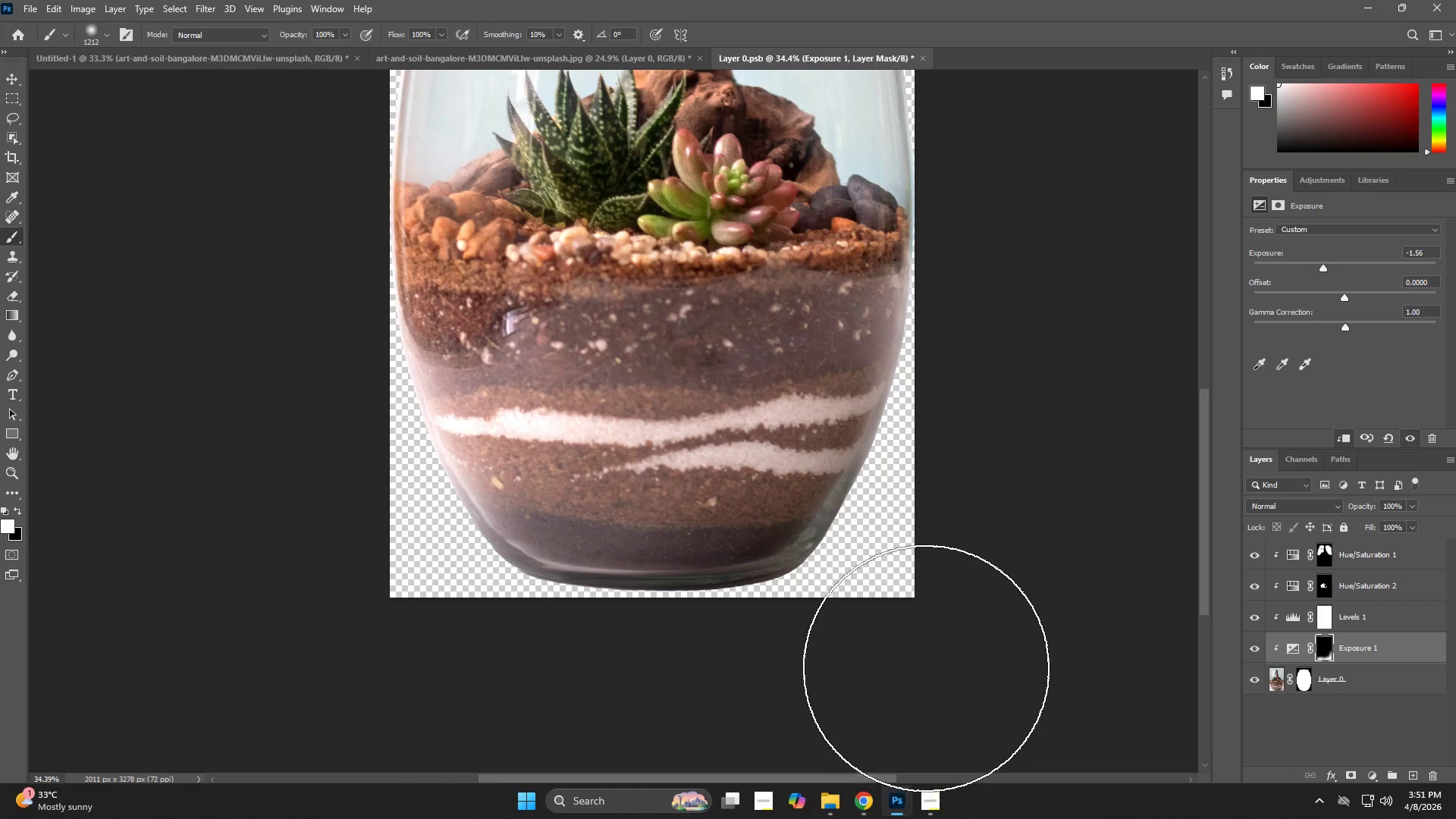 
key(Control+ControlLeft)
 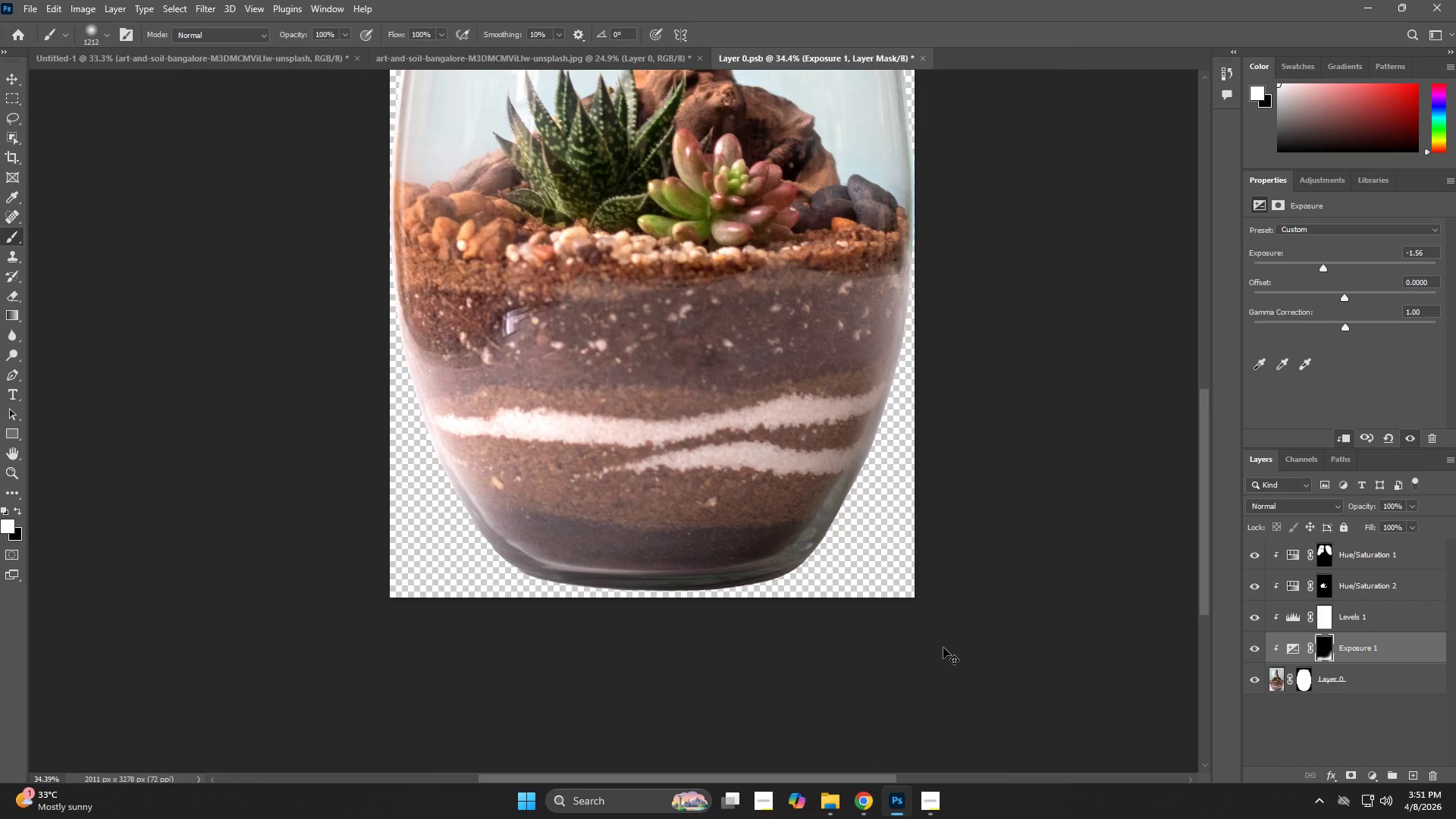 
key(Control+Z)
 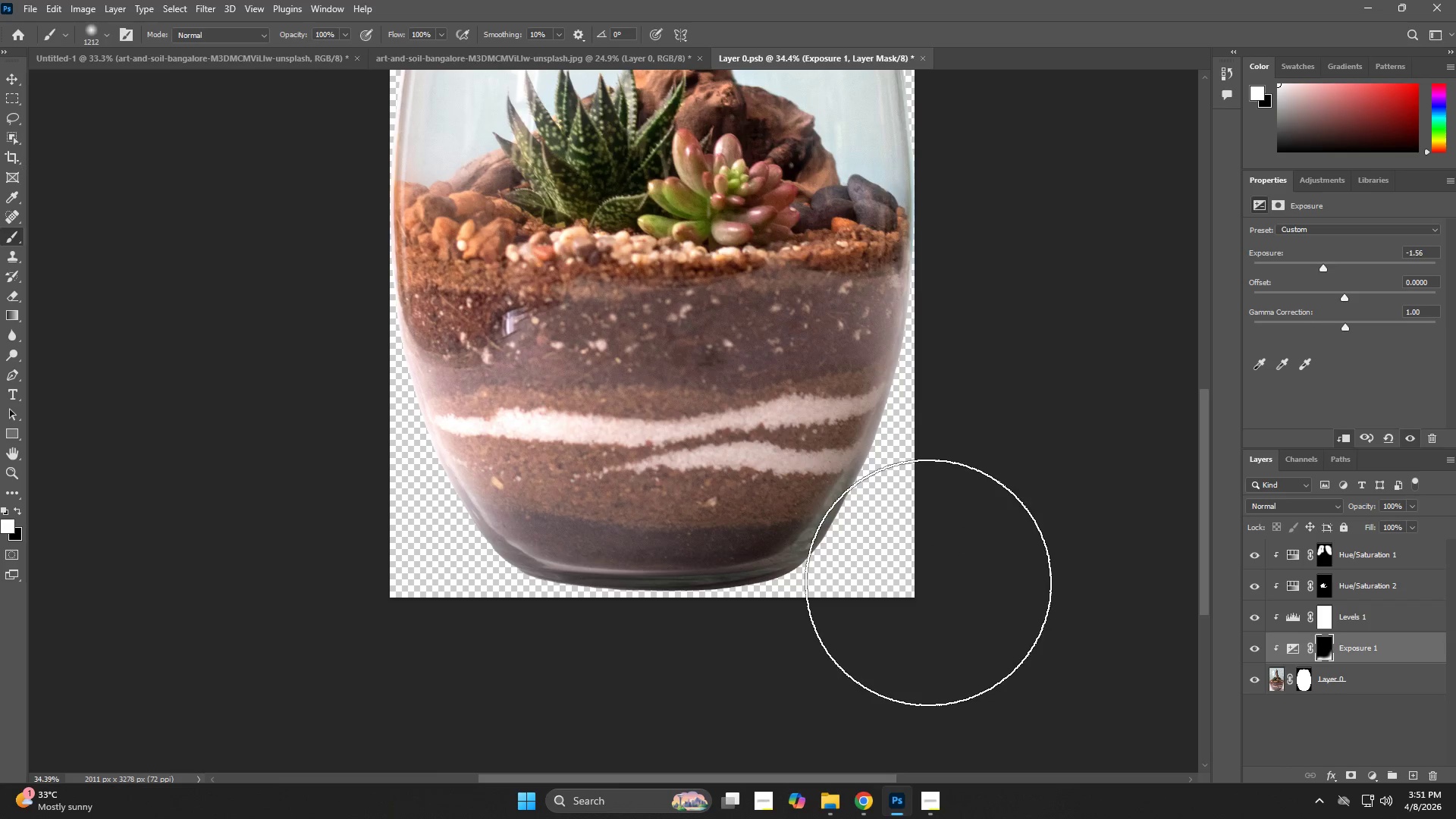 
key(Z)
 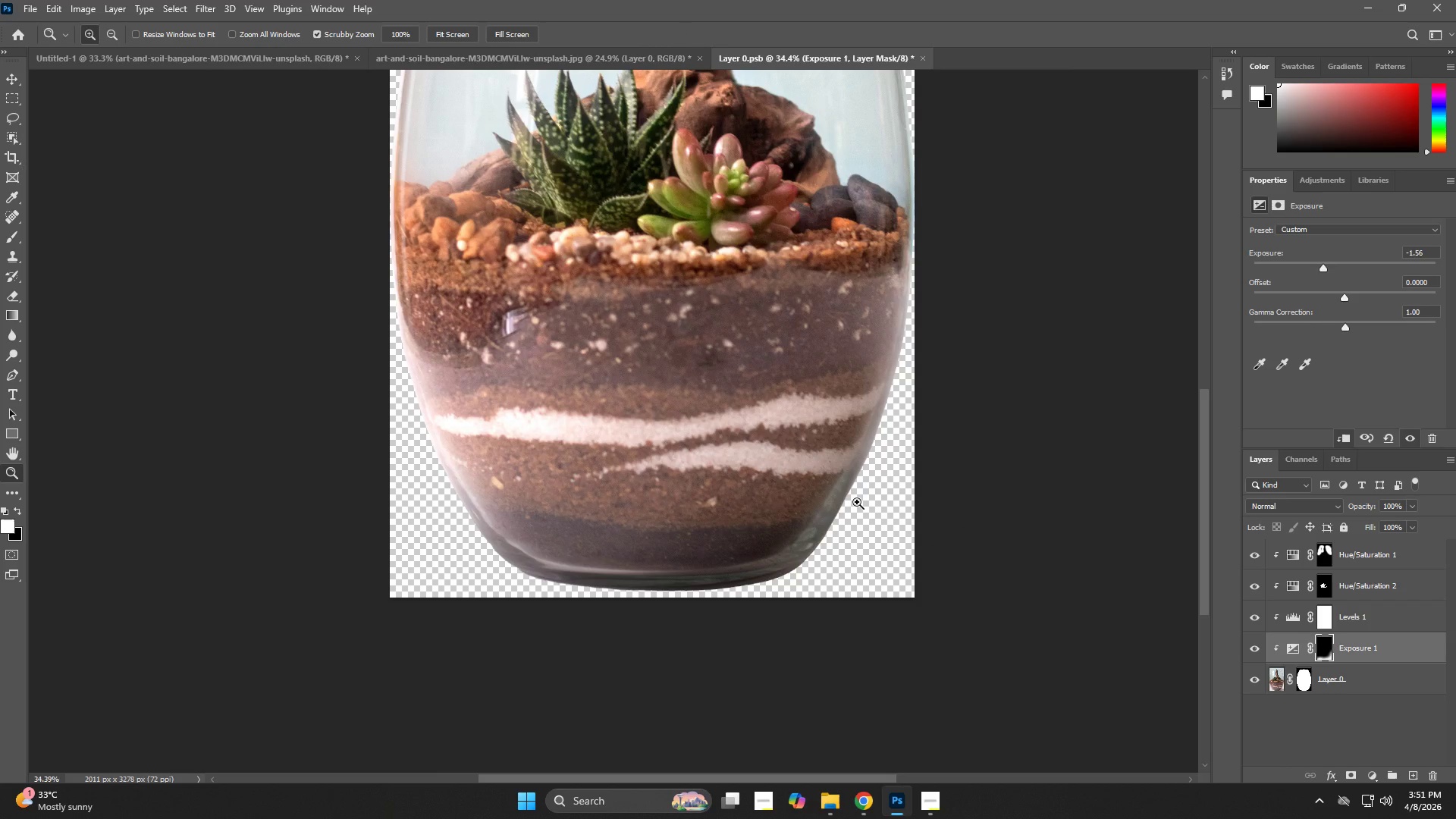 
key(Control+ControlLeft)
 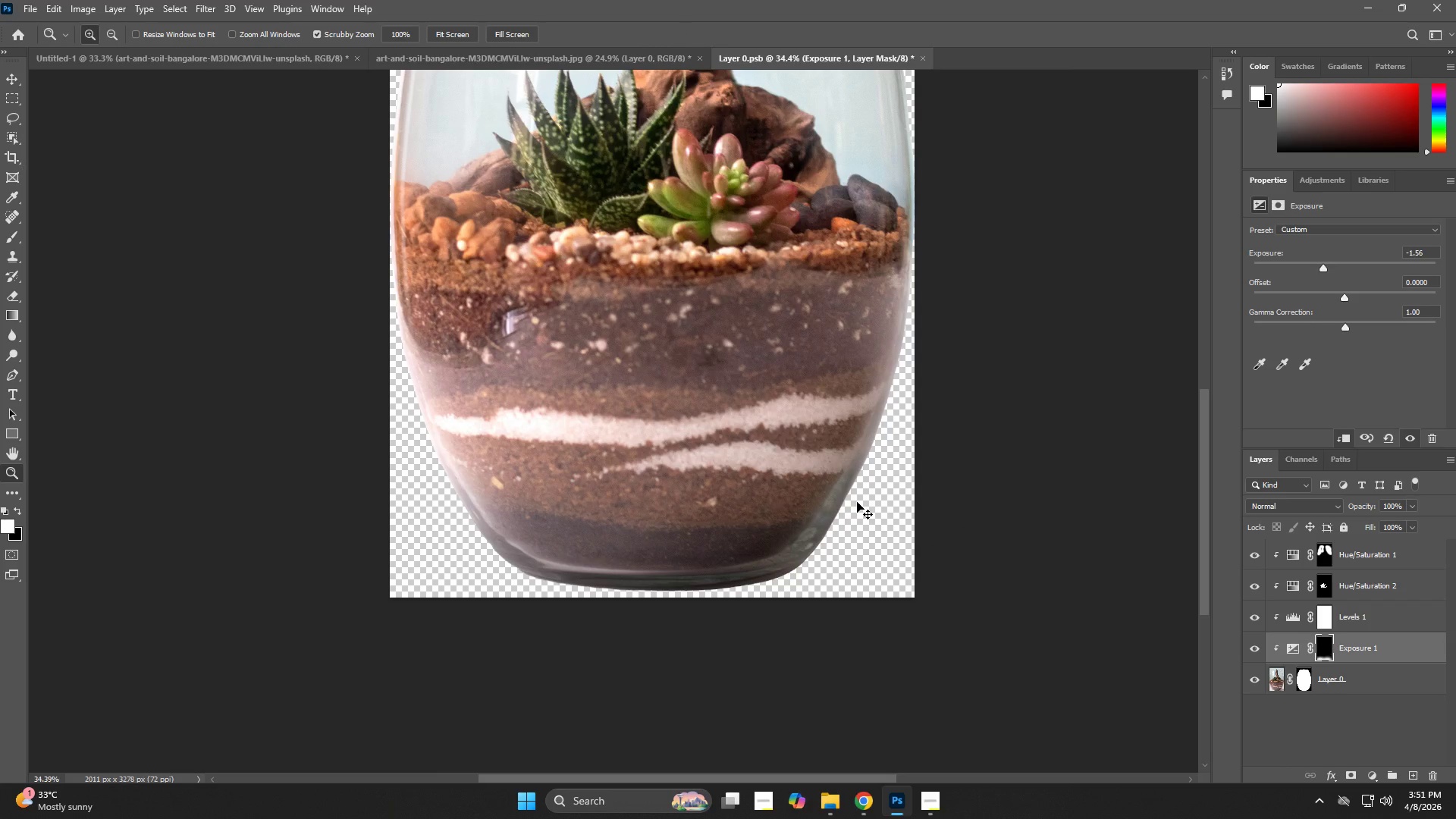 
key(Control+Z)
 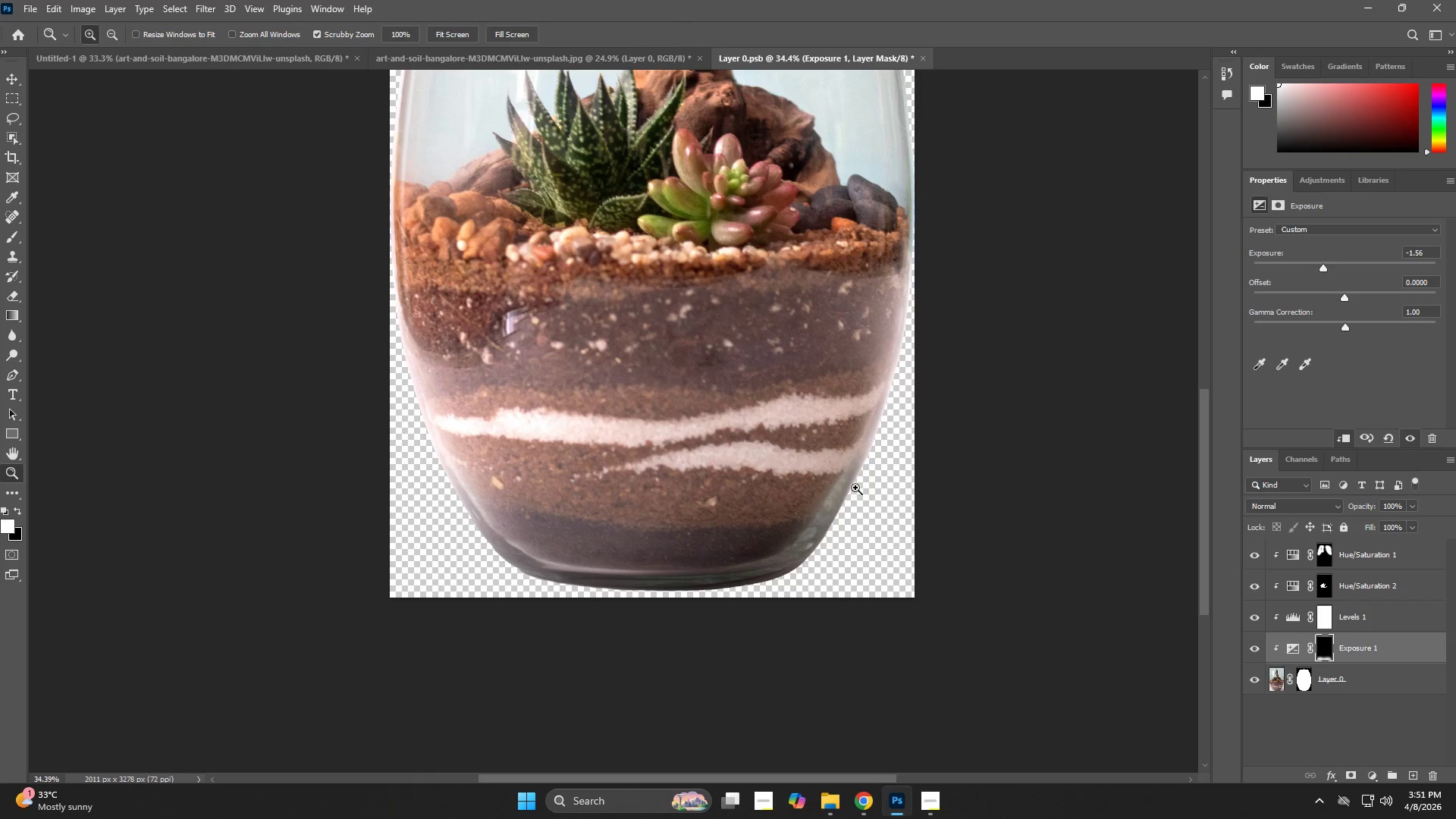 
key(Z)
 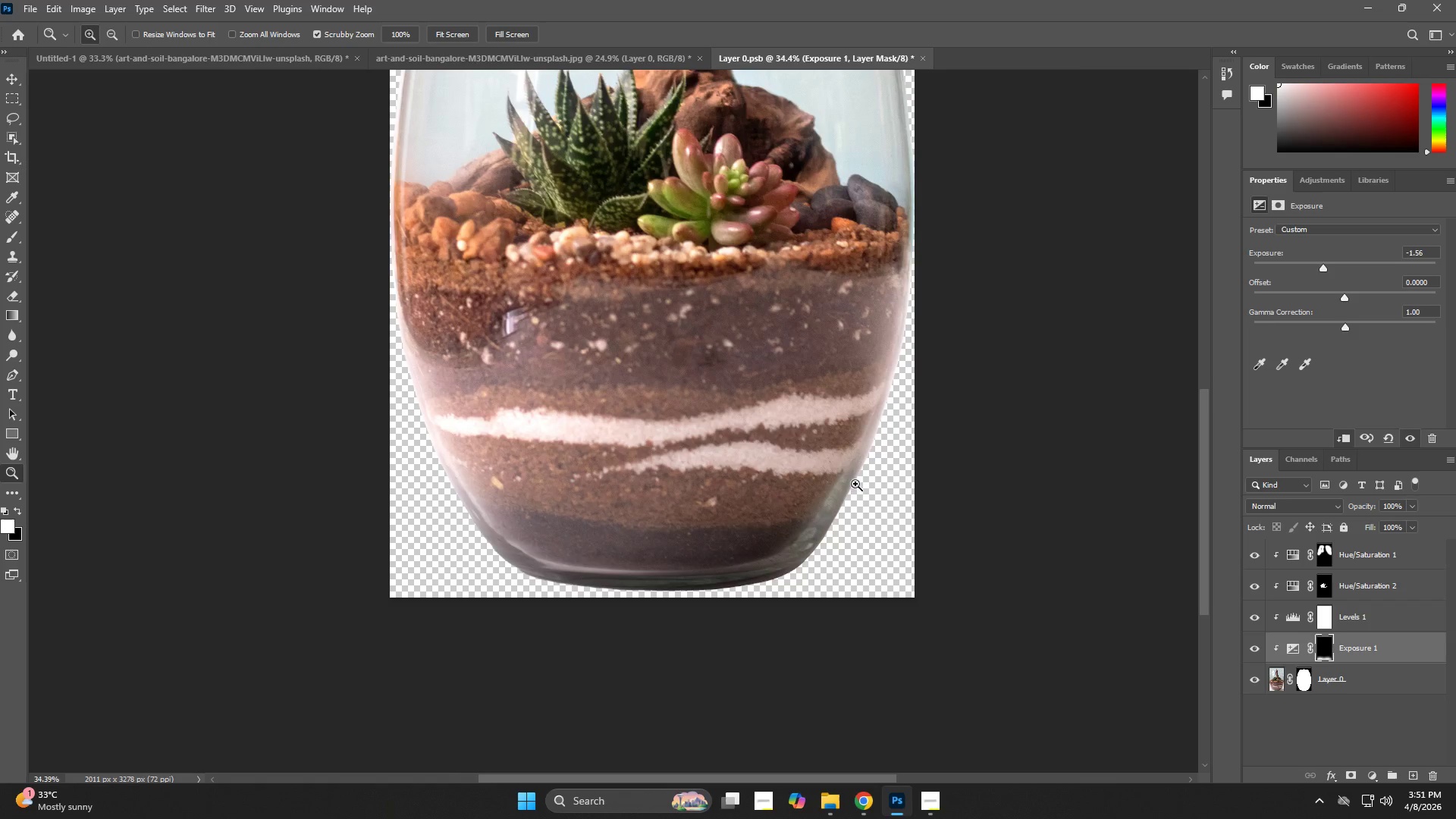 
left_click_drag(start_coordinate=[855, 484], to_coordinate=[802, 502])
 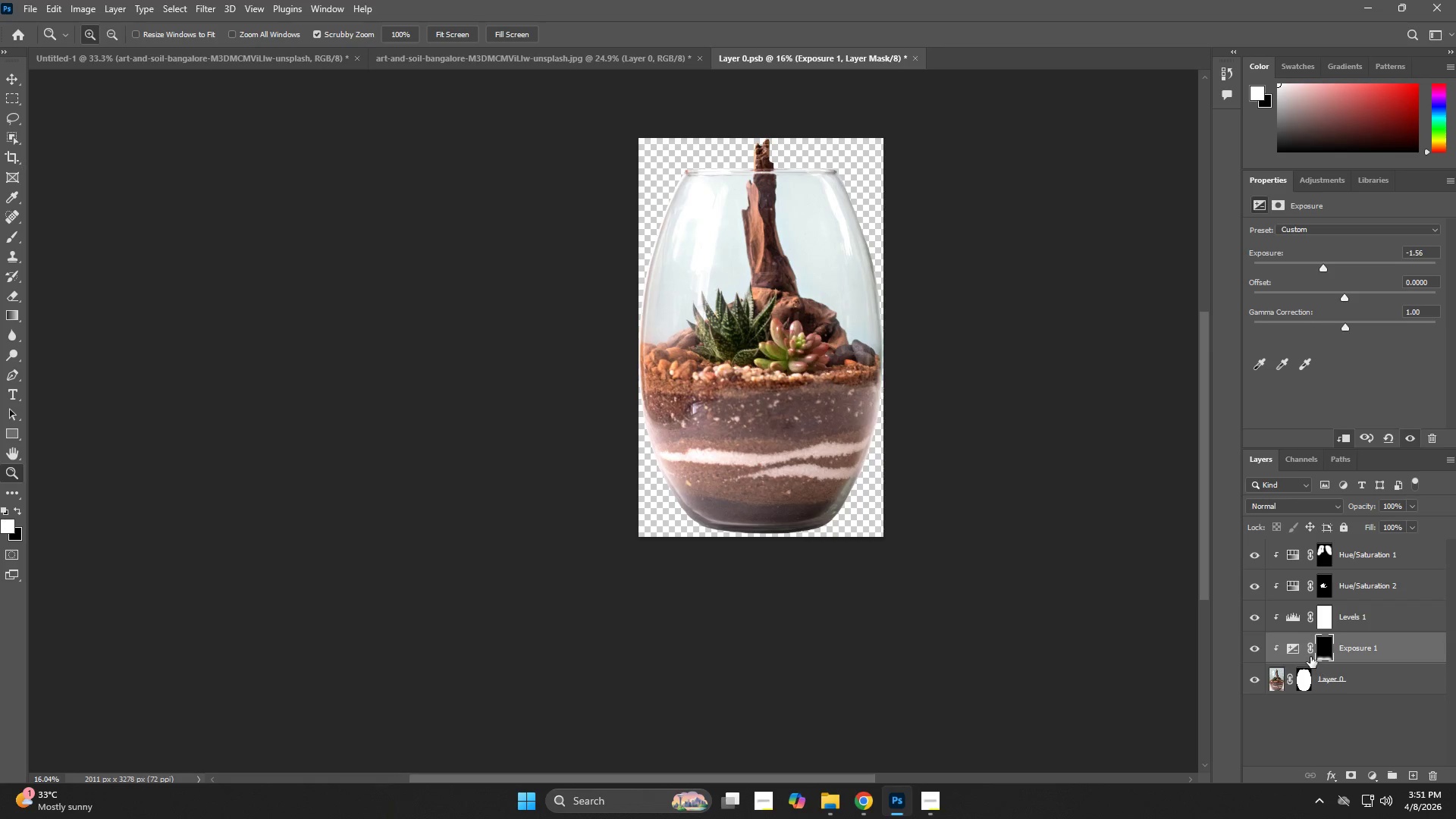 
key(Control+A)
 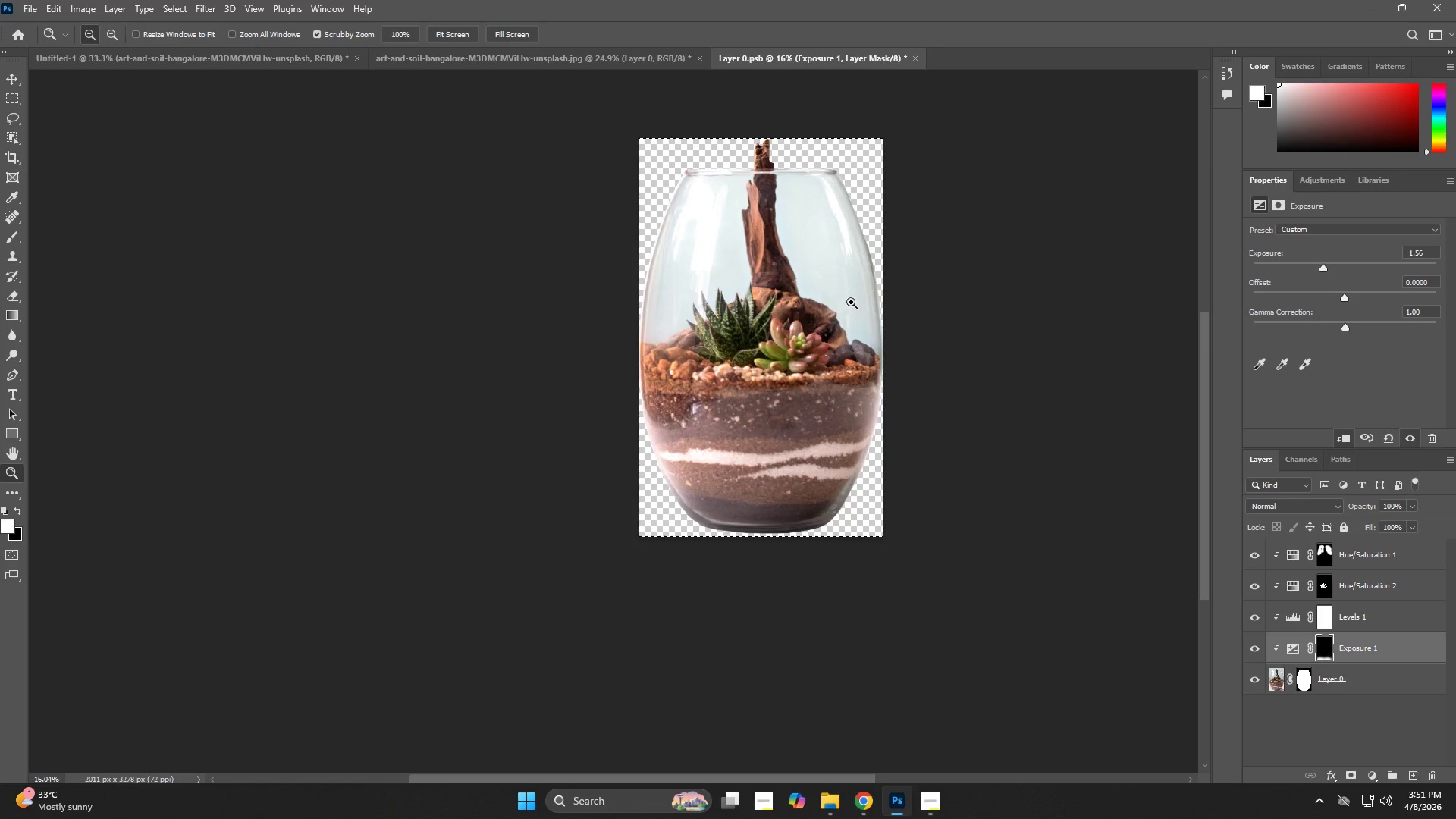 
key(Control+D)
 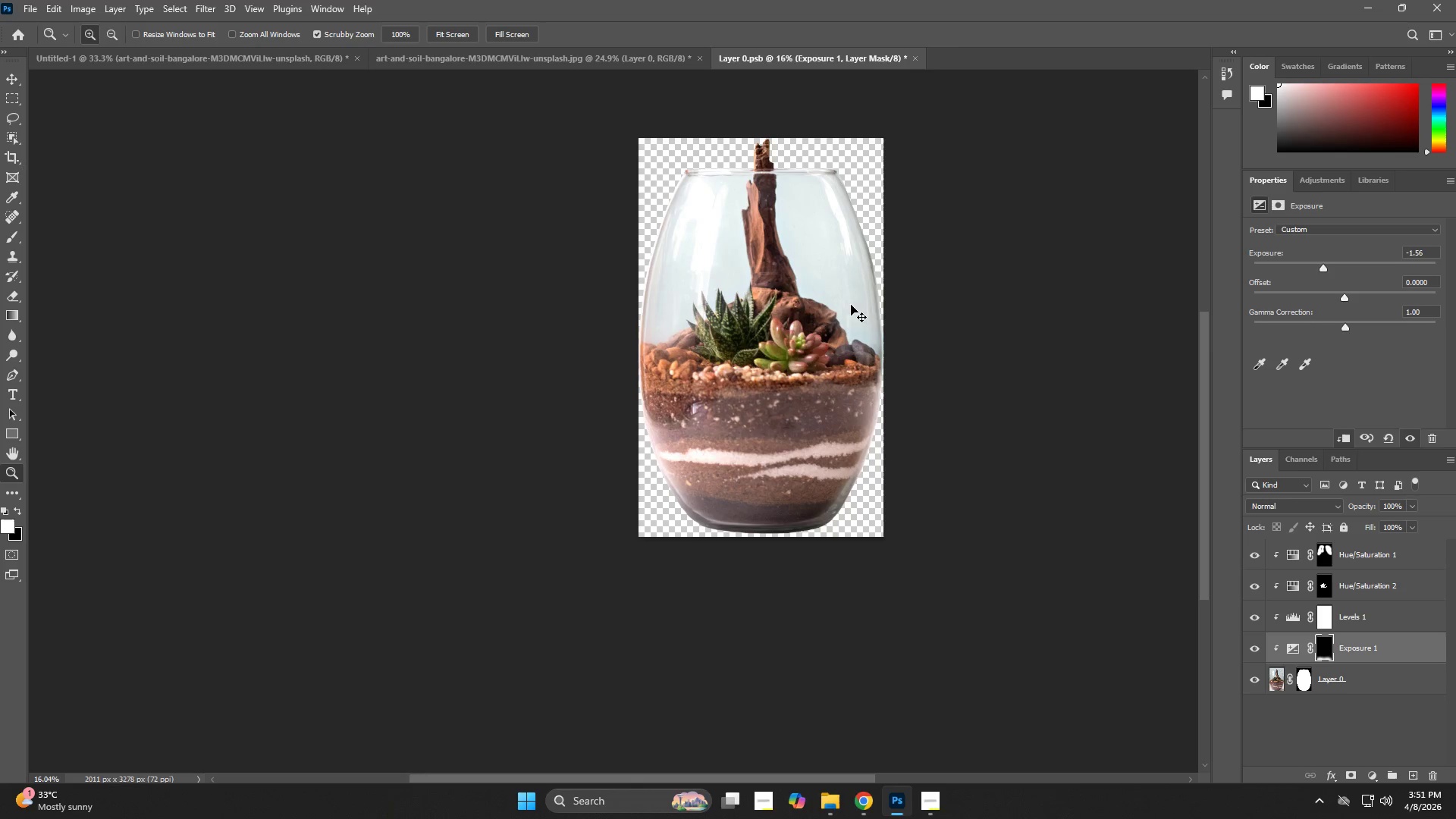 
key(Control+S)
 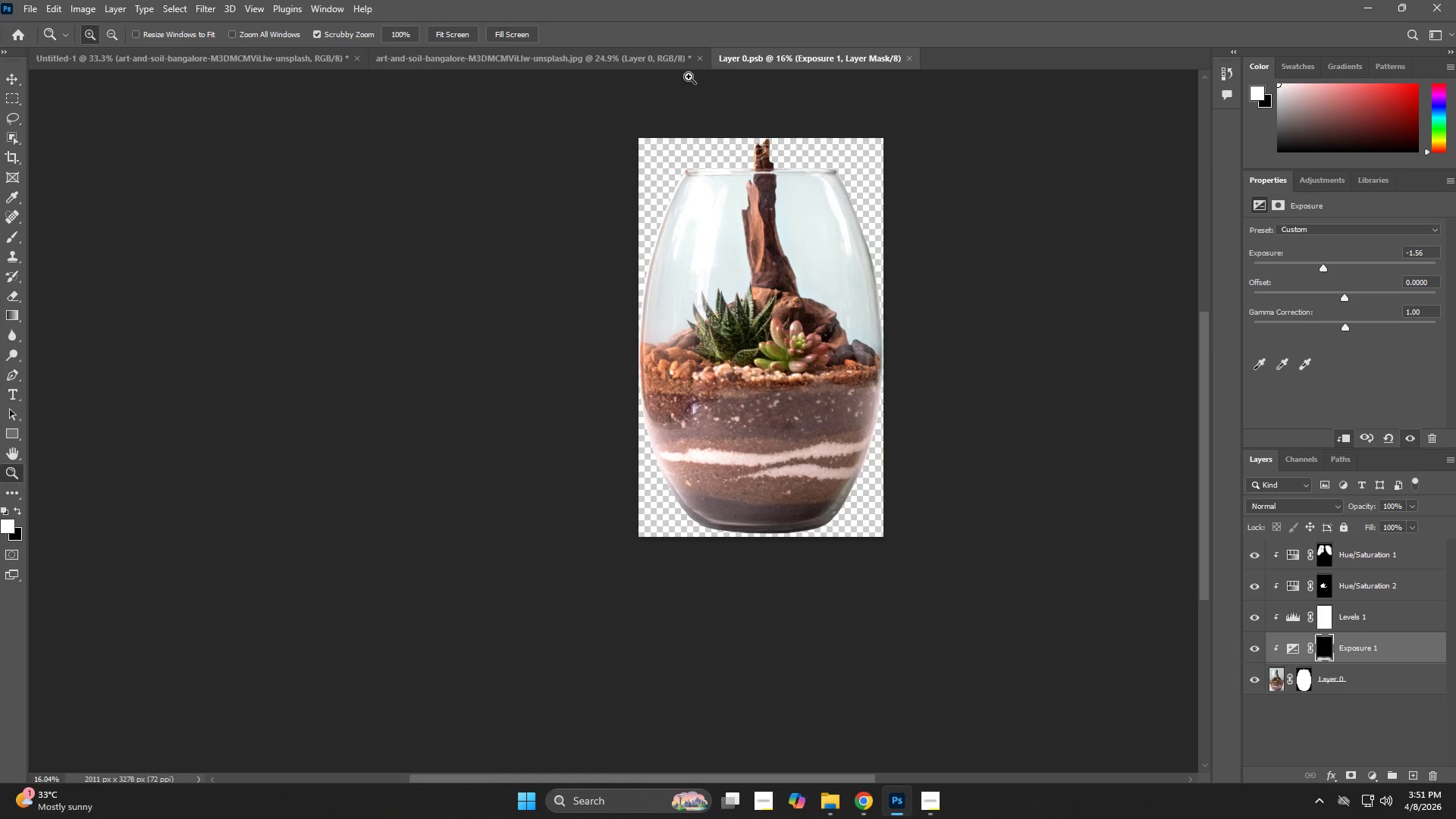 
left_click([654, 58])
 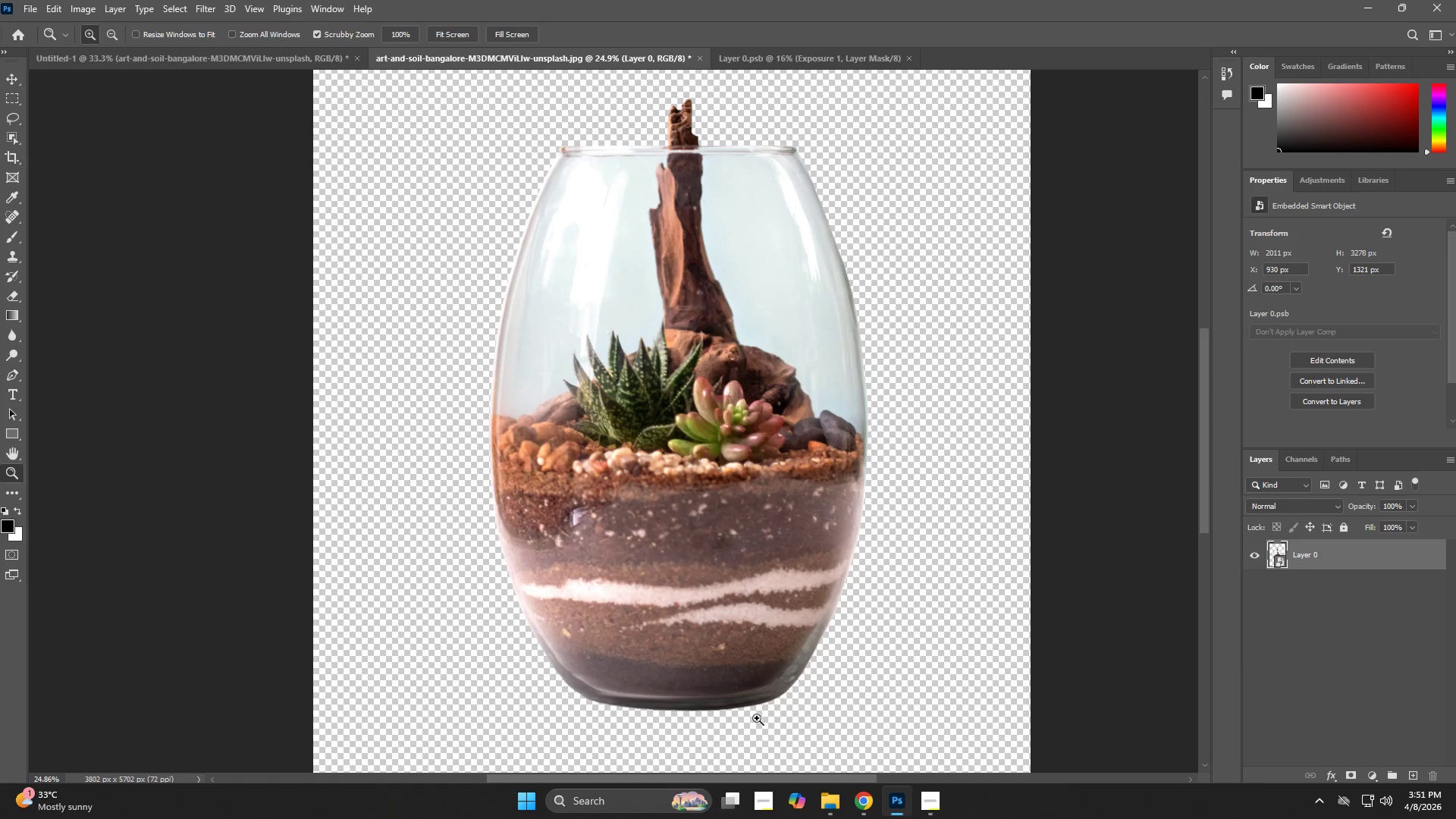 
key(Z)
 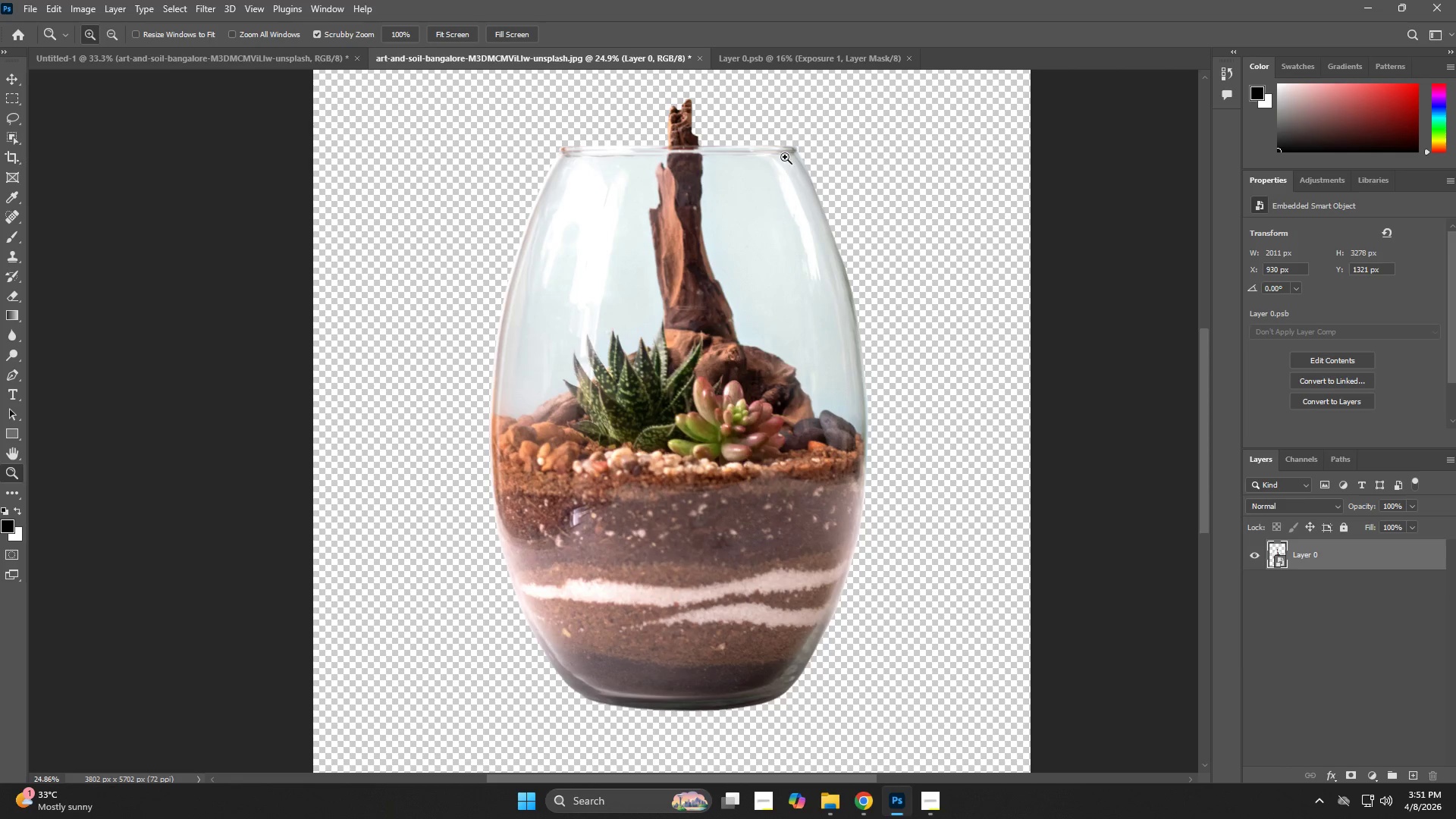 
left_click([795, 56])
 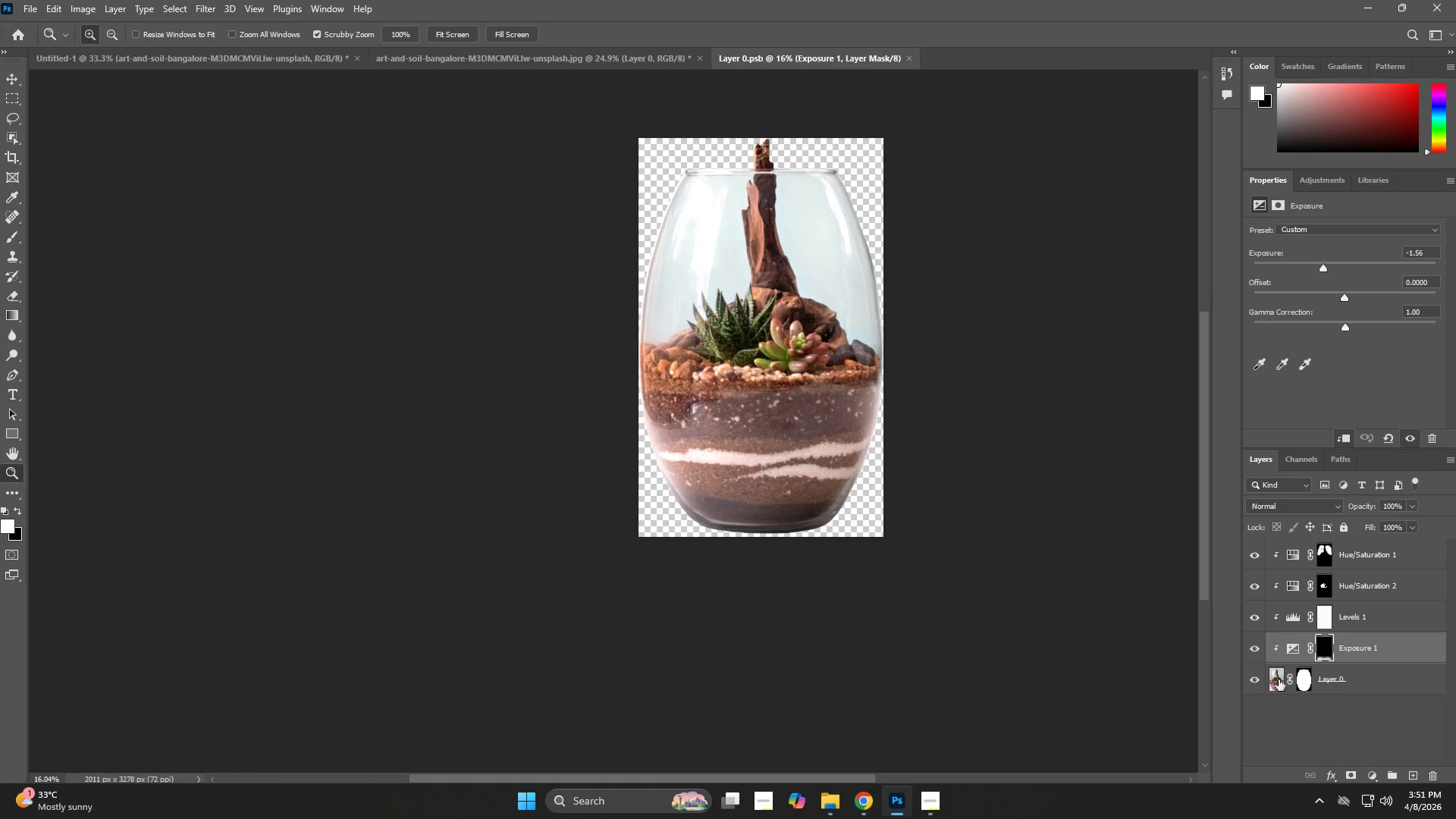 
left_click([1259, 648])
 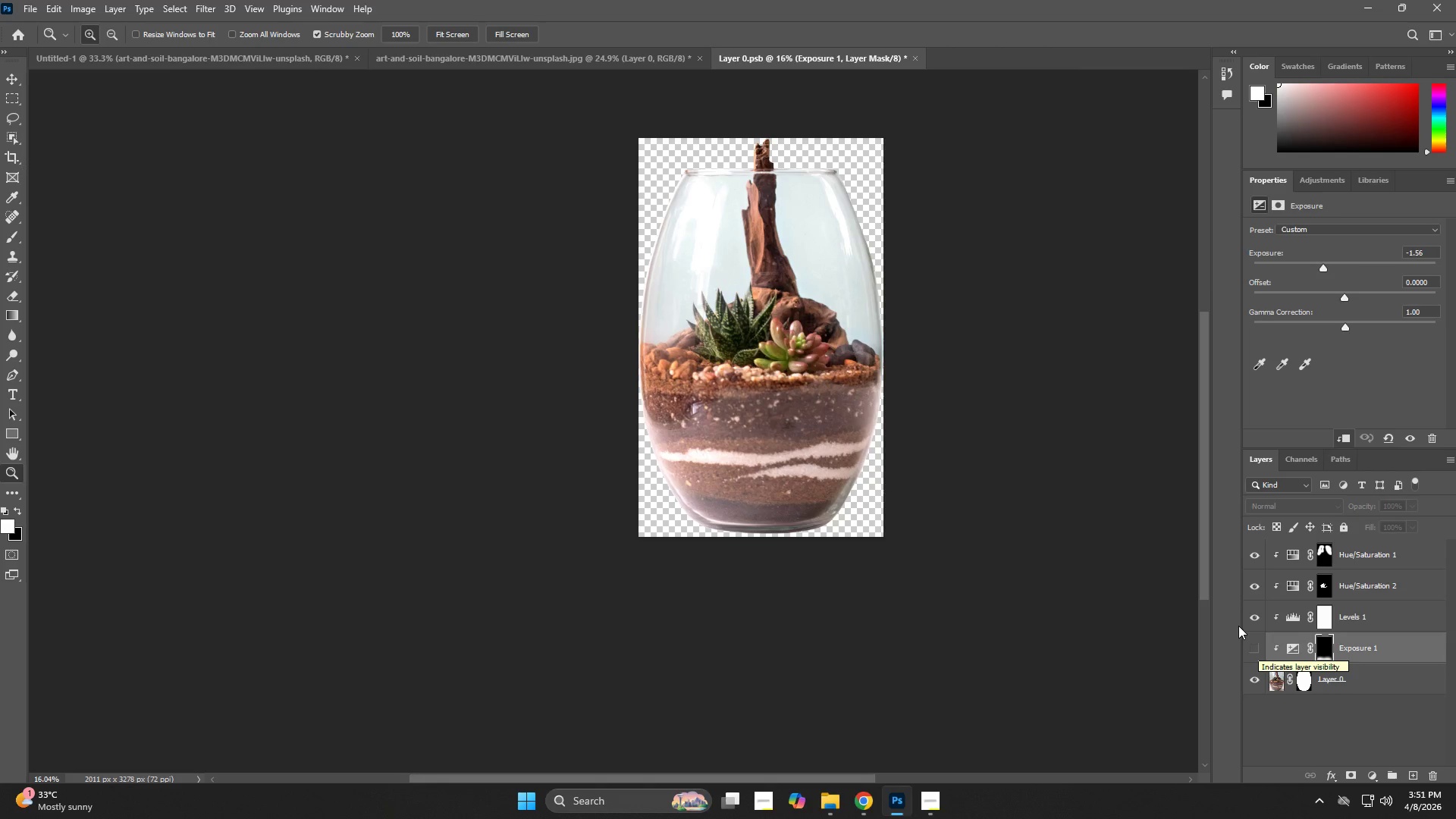 
left_click([303, 64])
 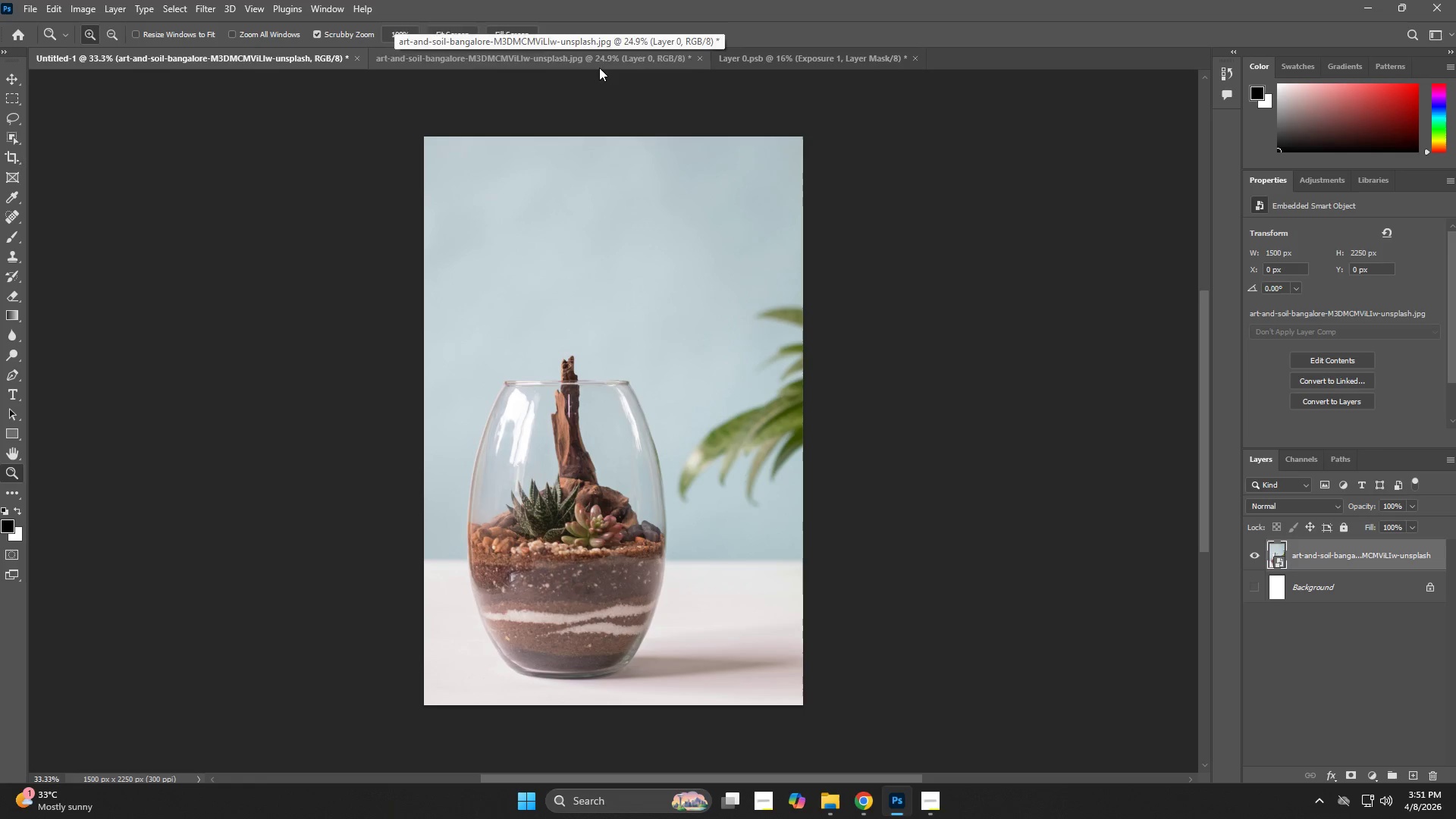 
left_click([733, 67])
 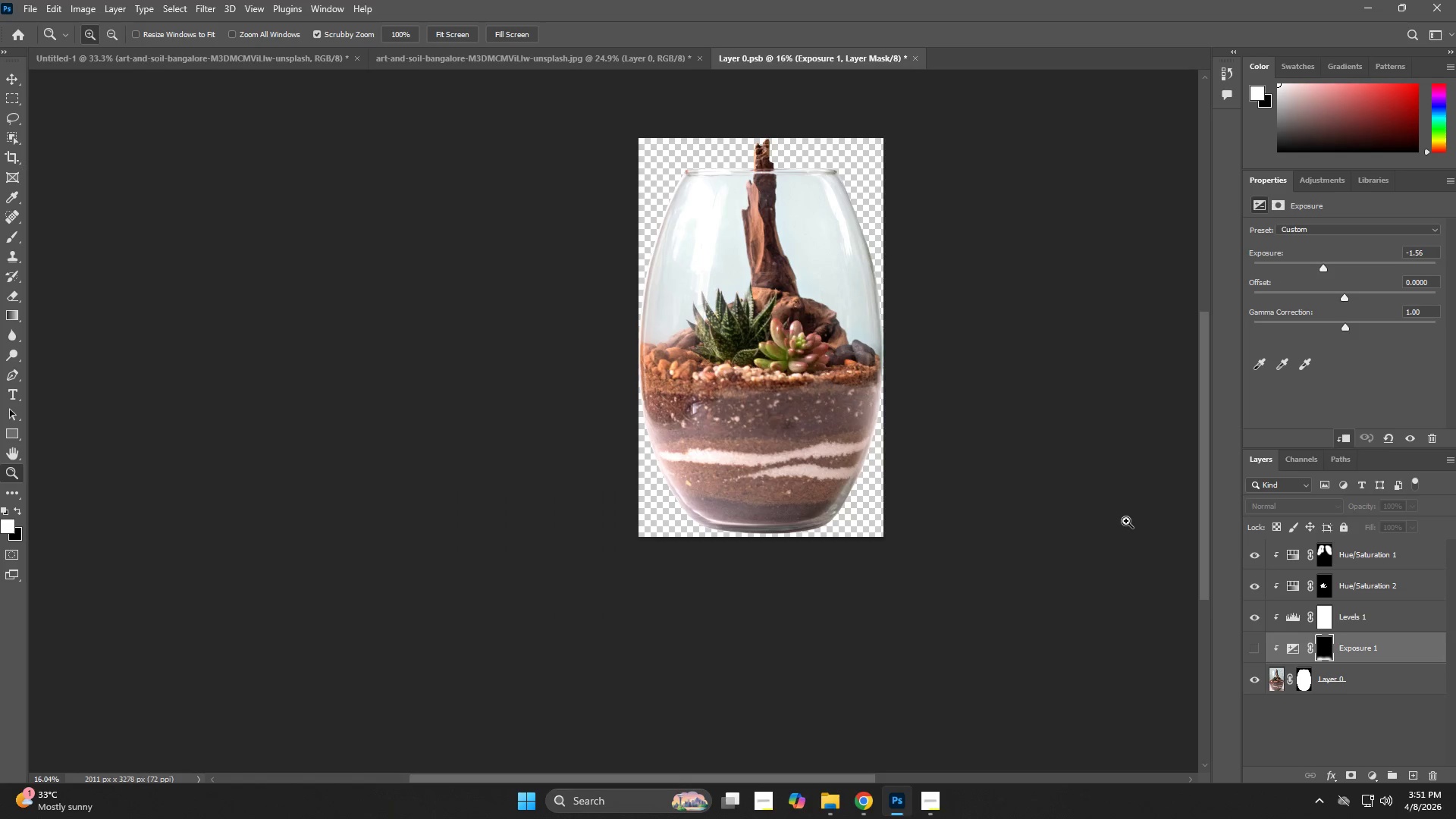 
key(Control+S)
 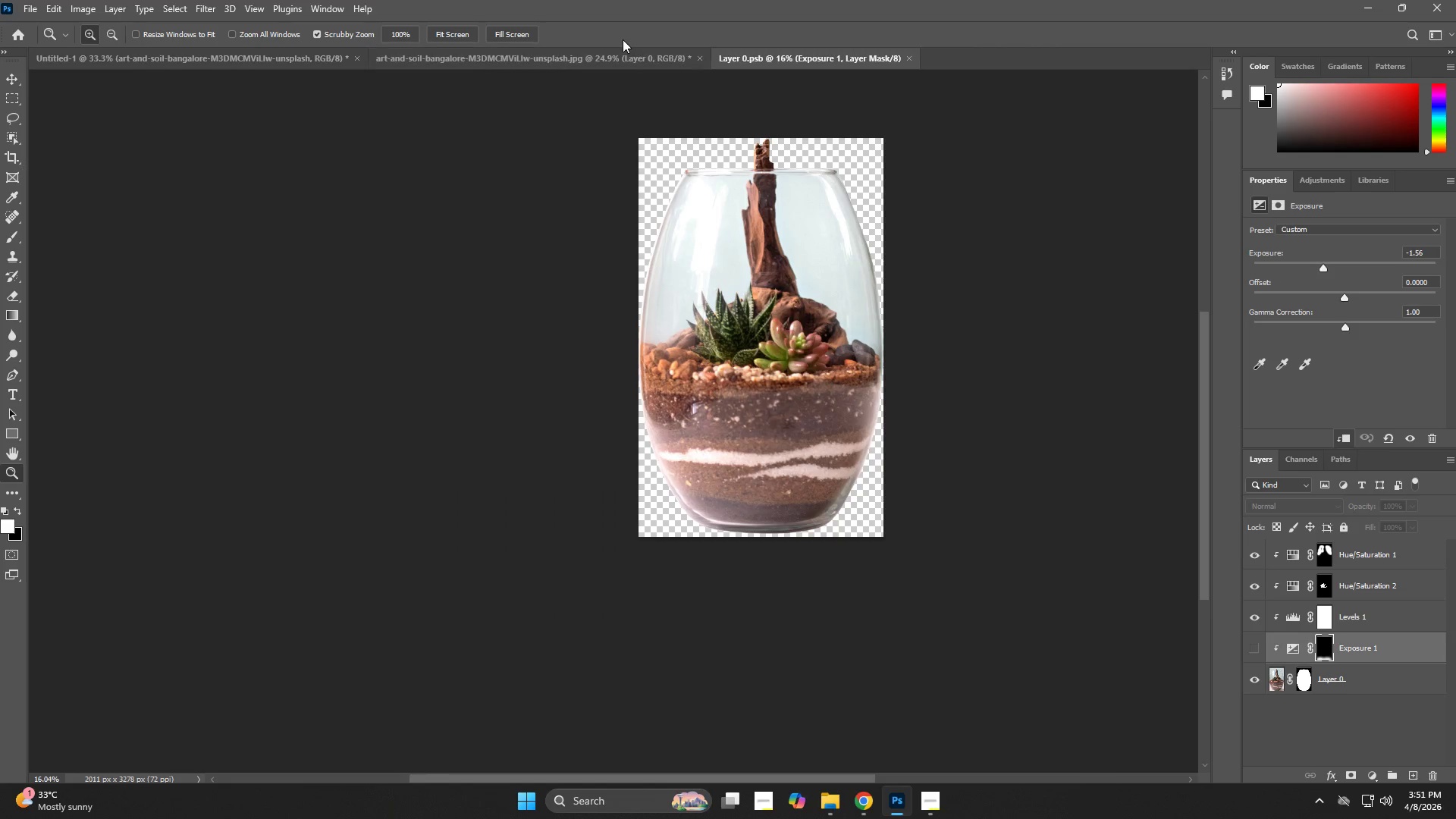 
left_click([623, 49])
 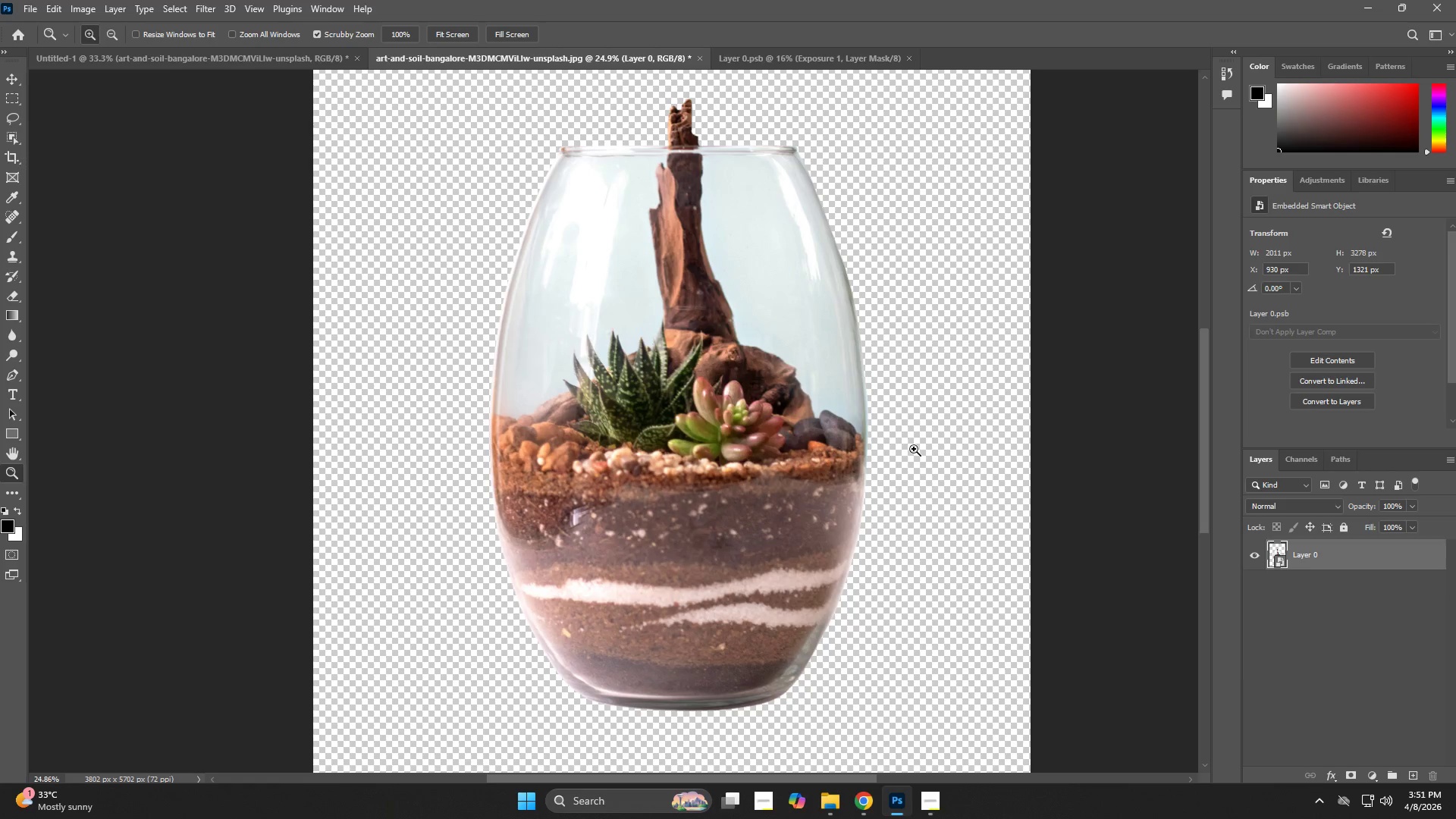 
key(Z)
 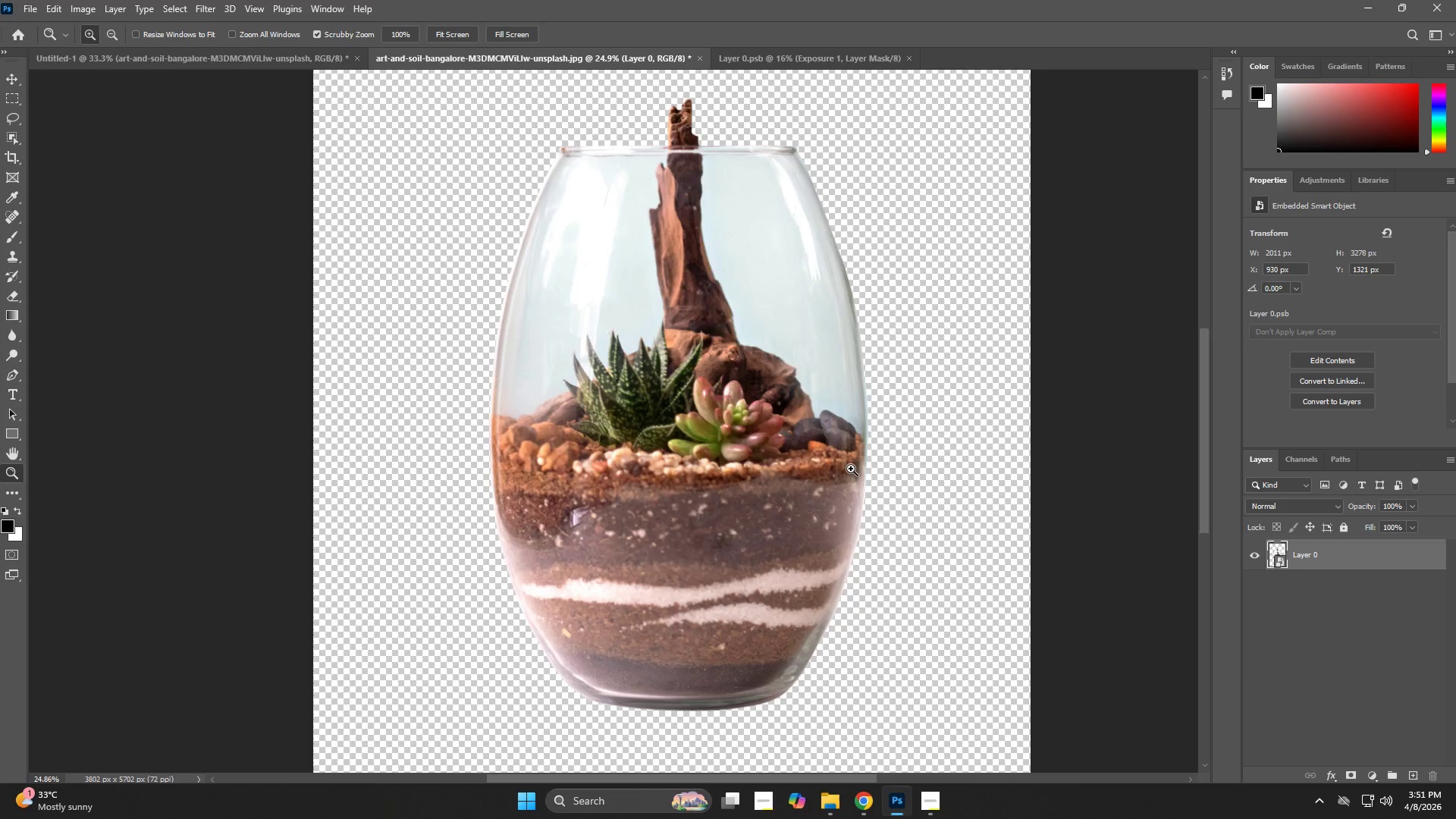 
left_click_drag(start_coordinate=[846, 467], to_coordinate=[807, 512])
 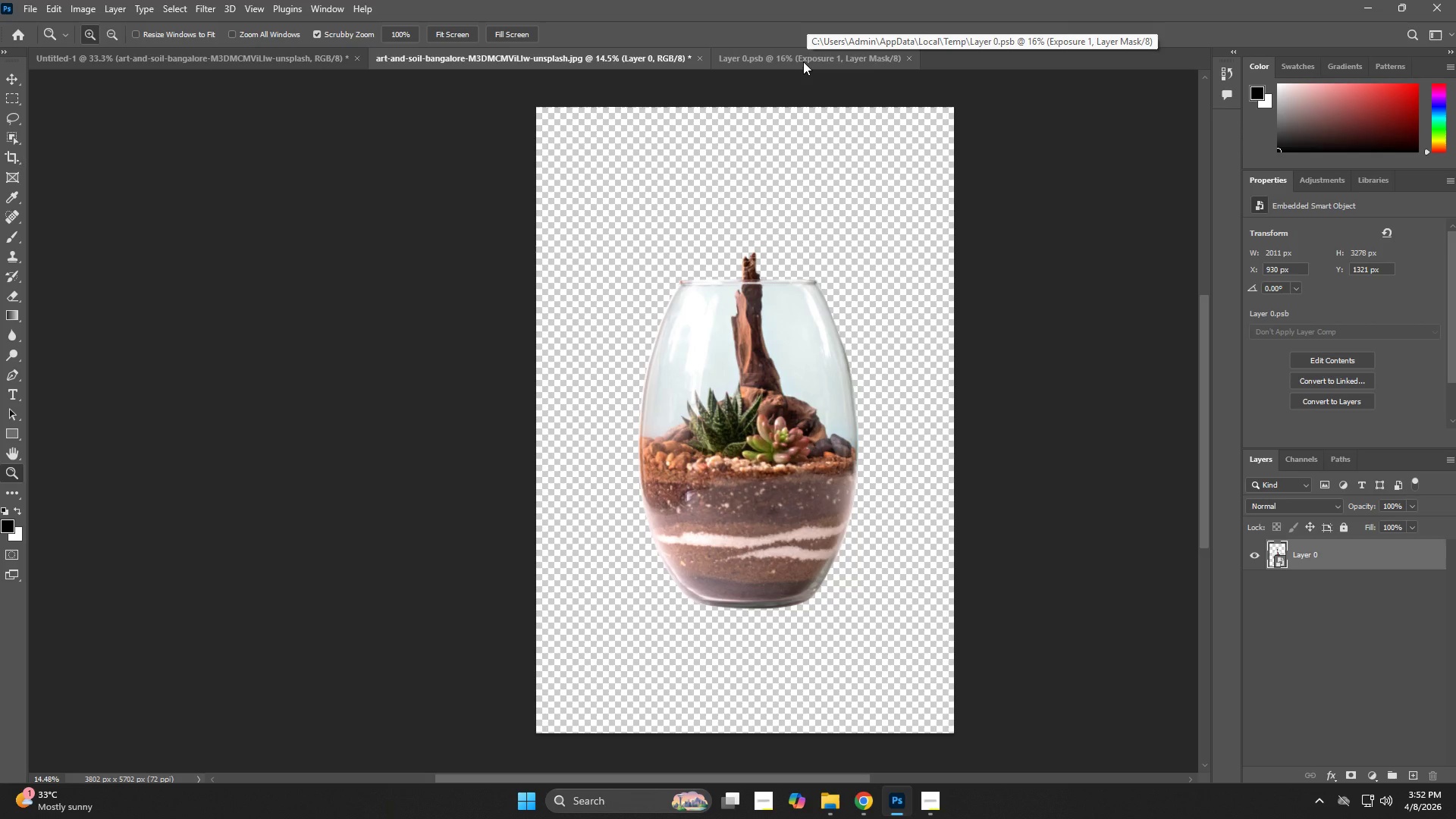 
wait(5.84)
 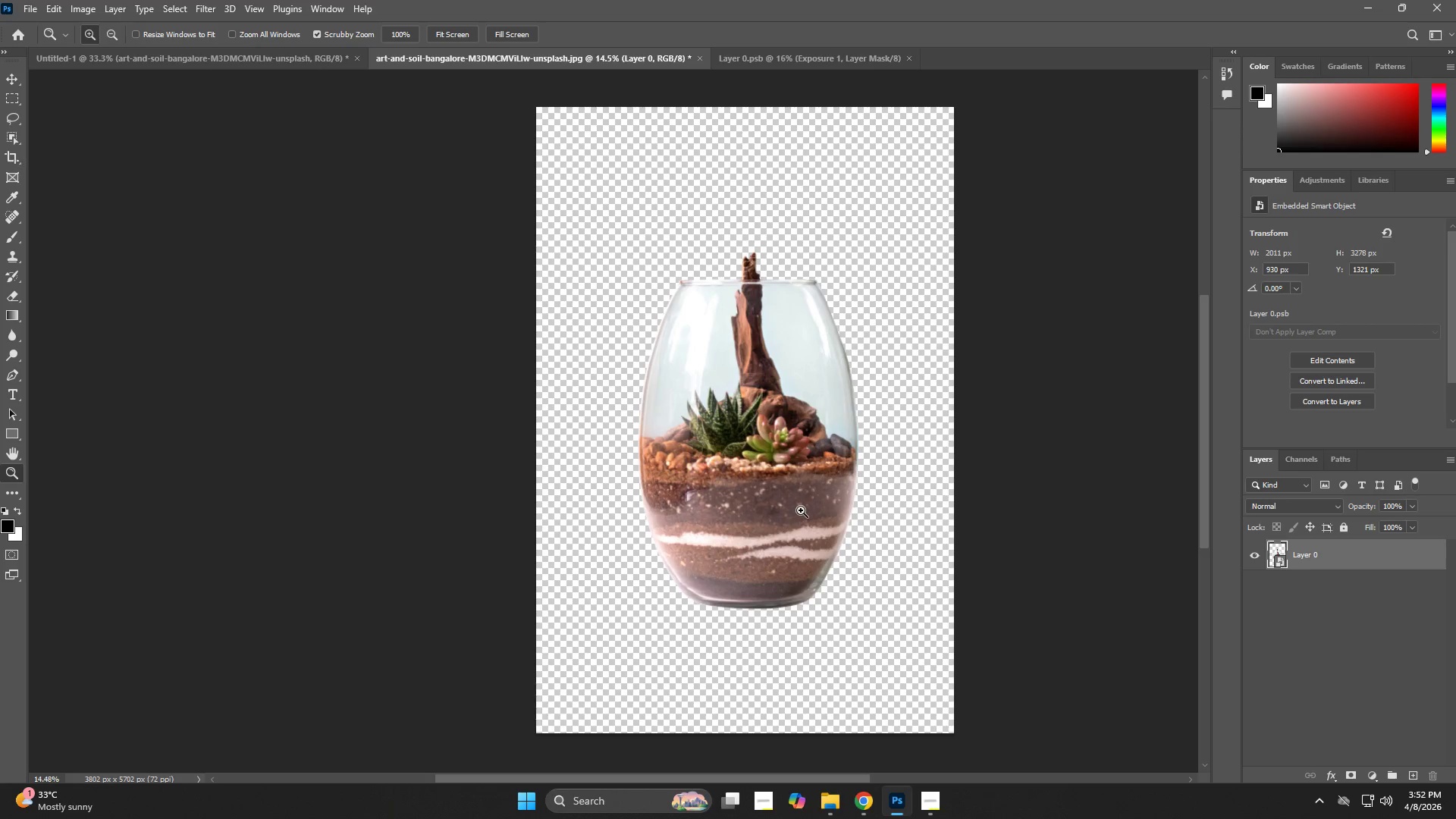 
double_click([1281, 555])
 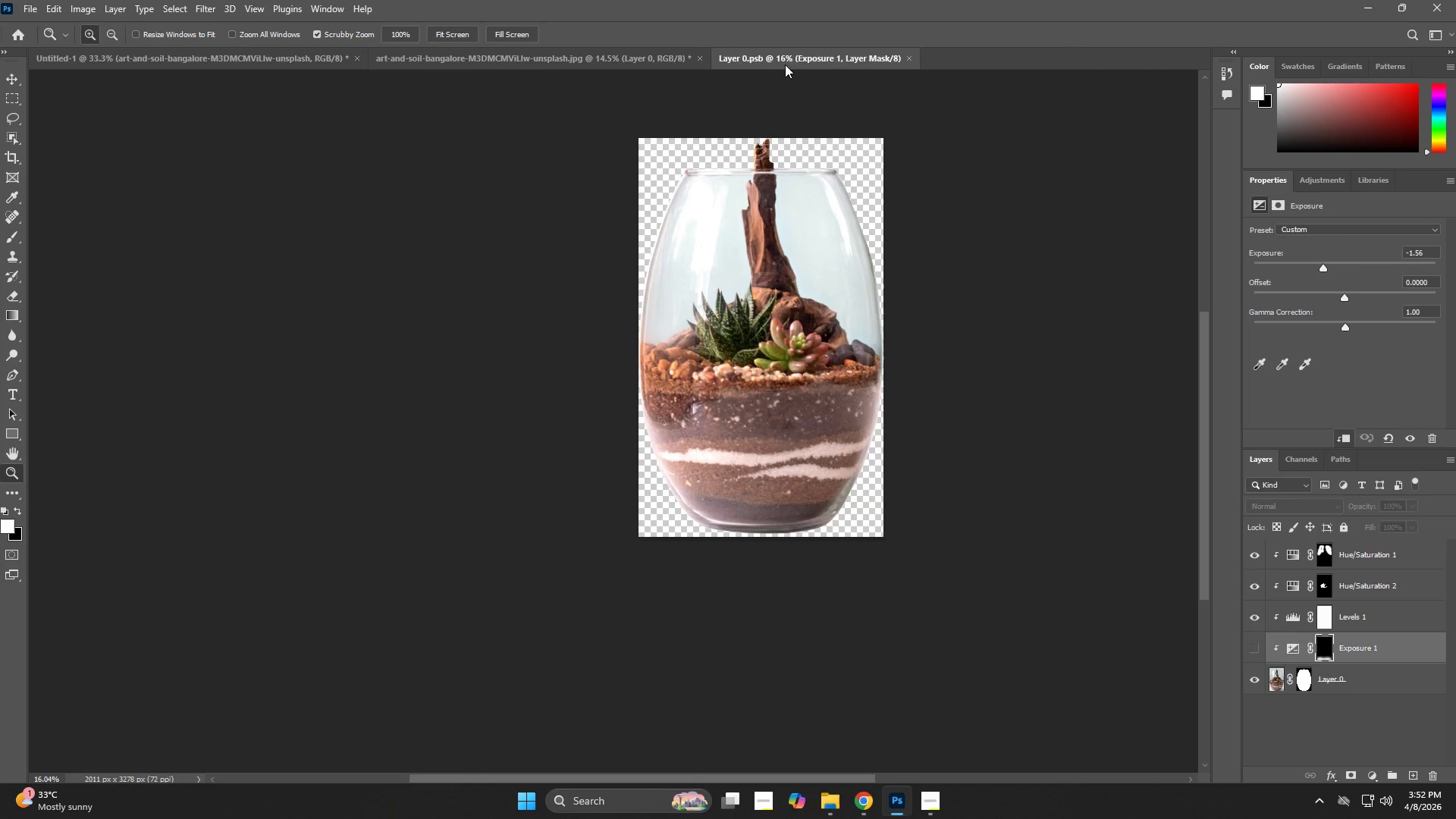 
left_click([858, 57])
 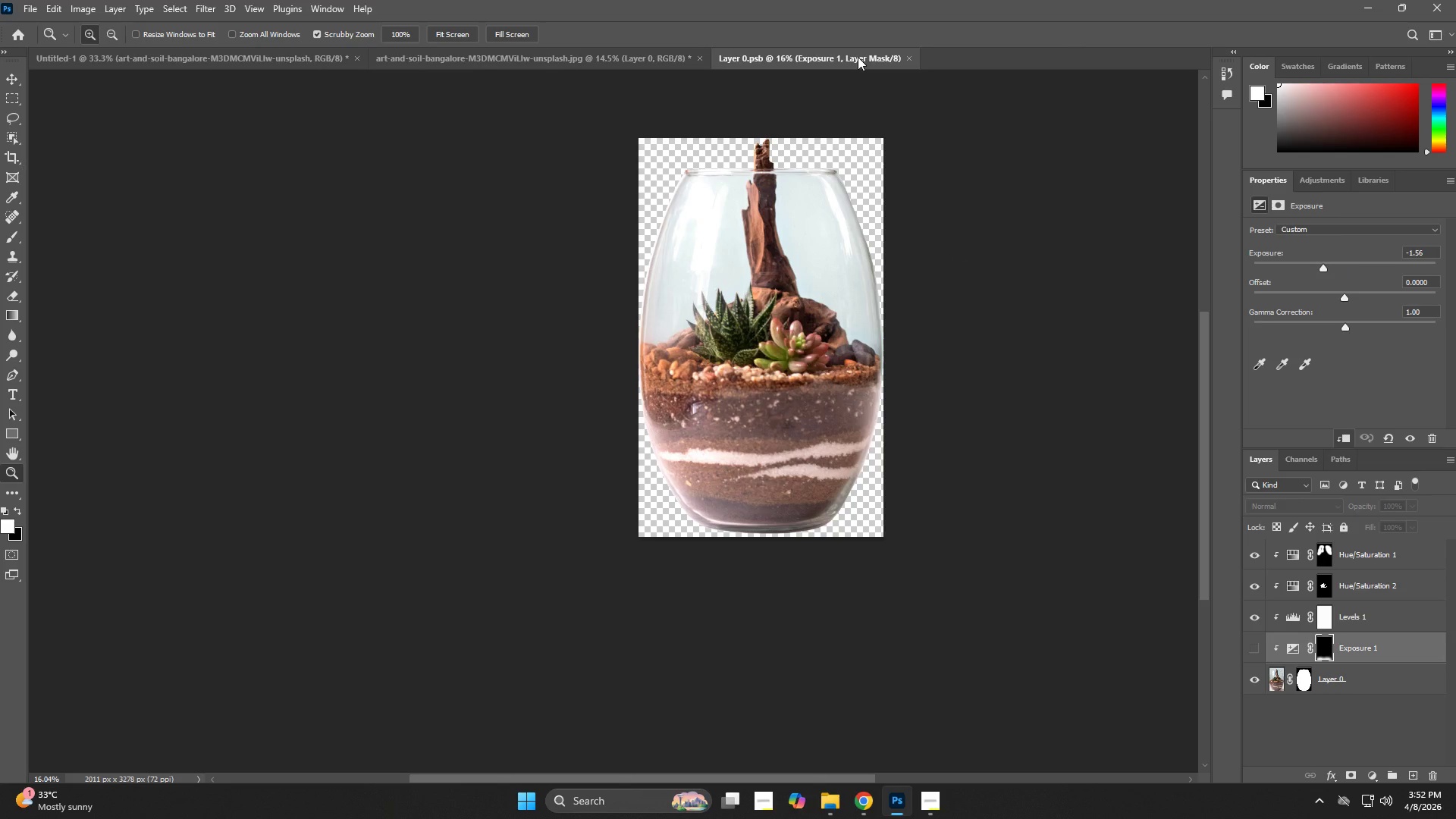 
key(Control+ControlLeft)
 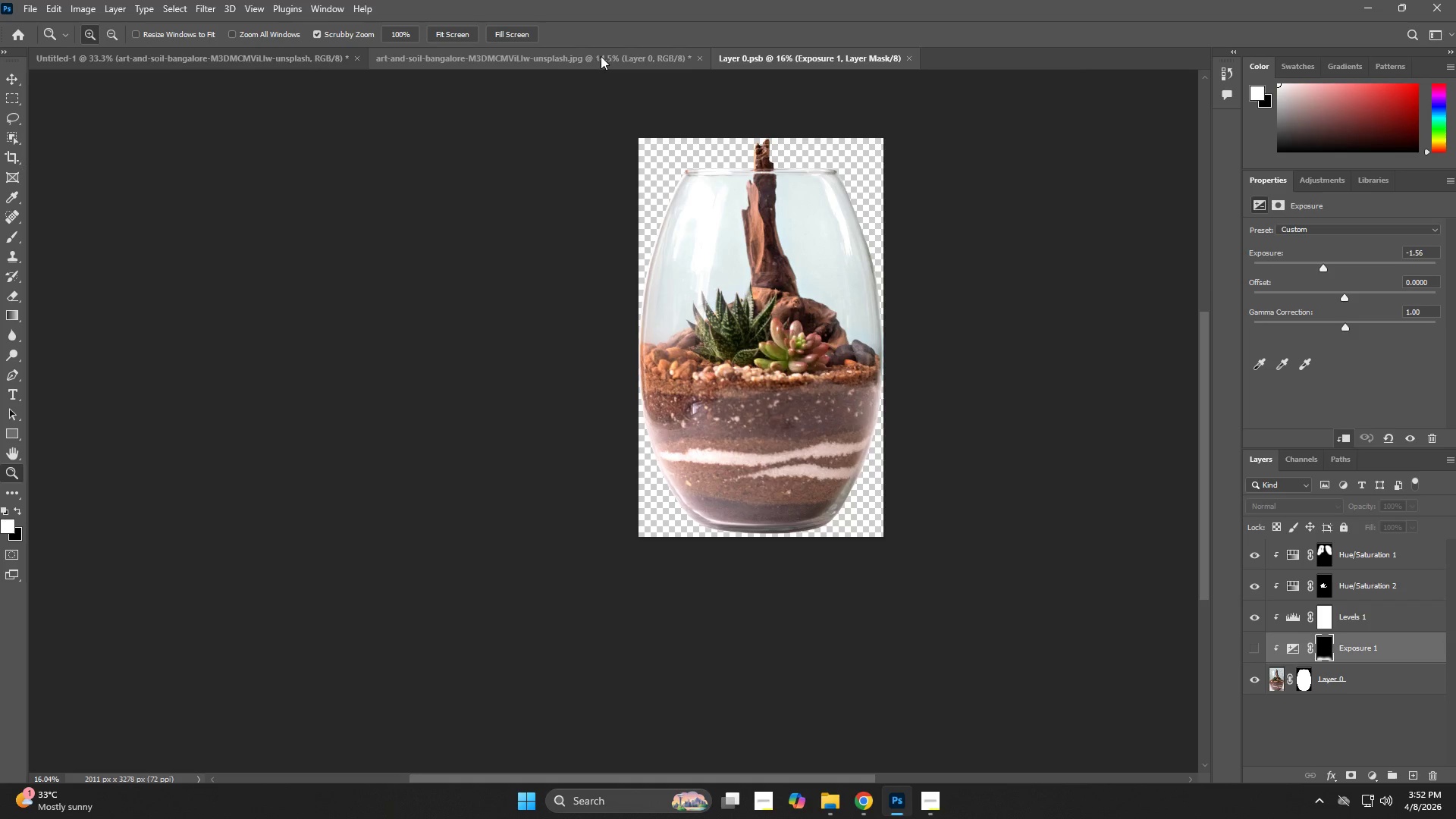 
left_click([605, 56])
 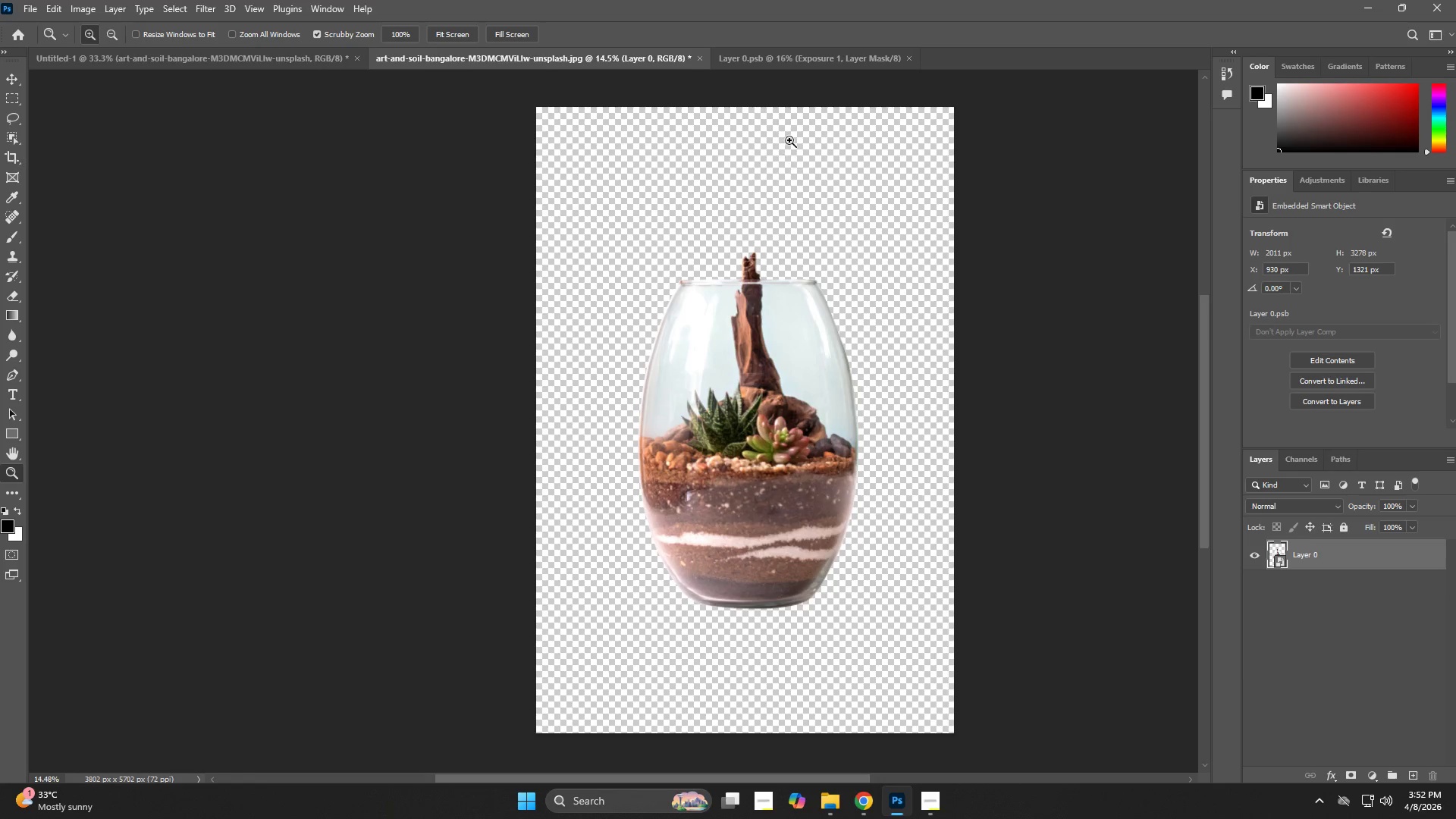 
left_click([297, 55])
 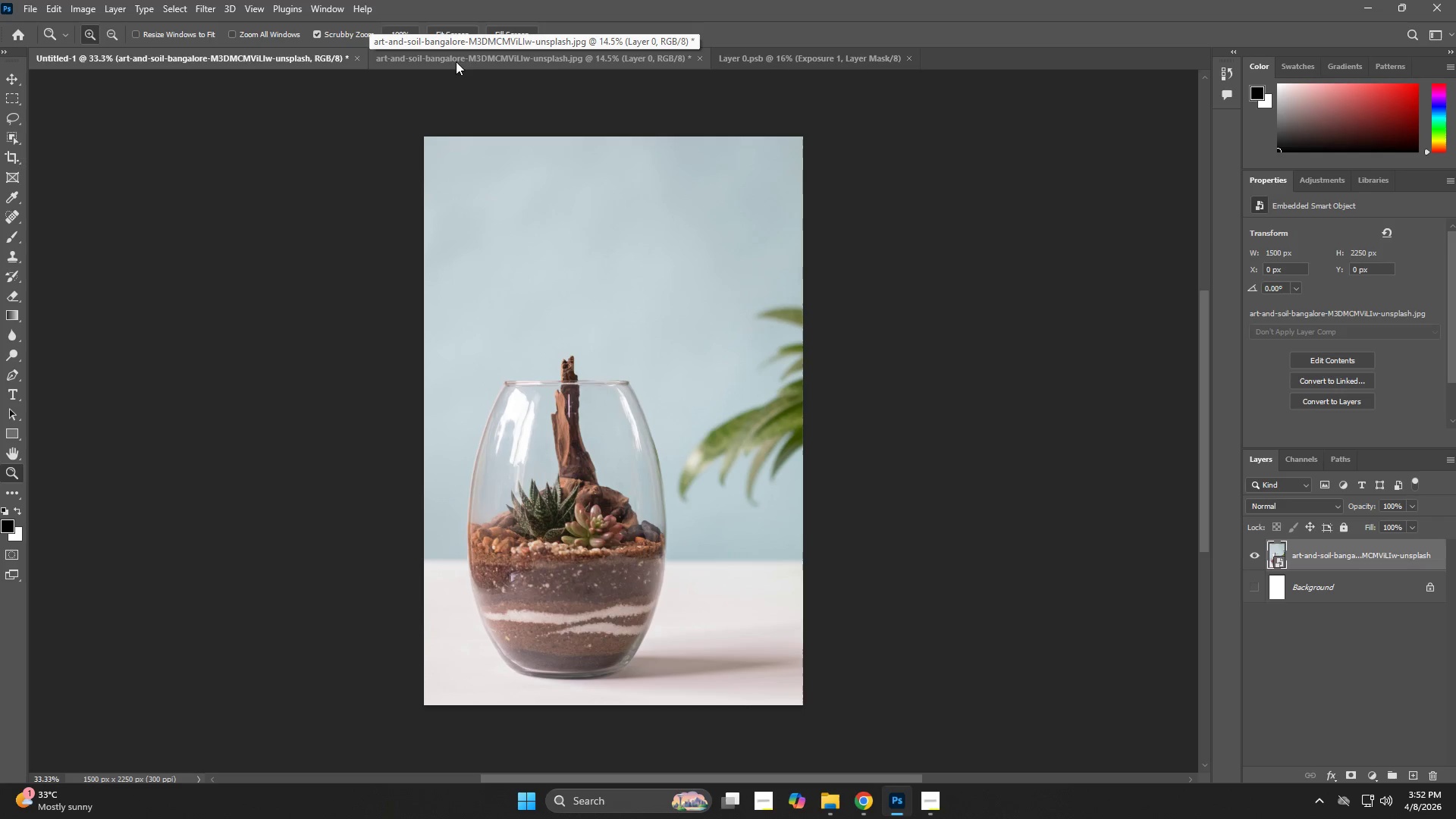 
left_click([495, 56])
 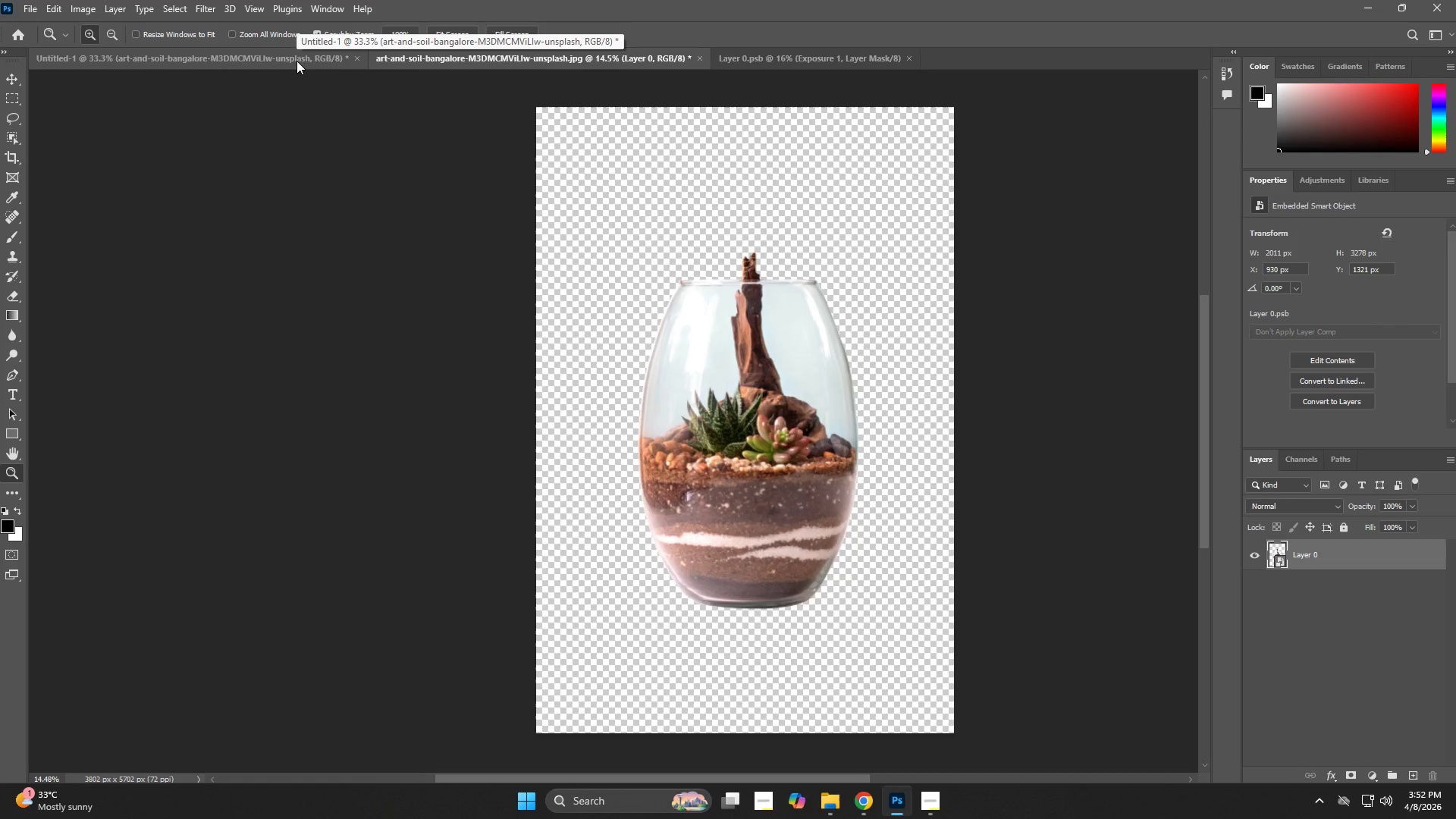 
left_click([297, 61])
 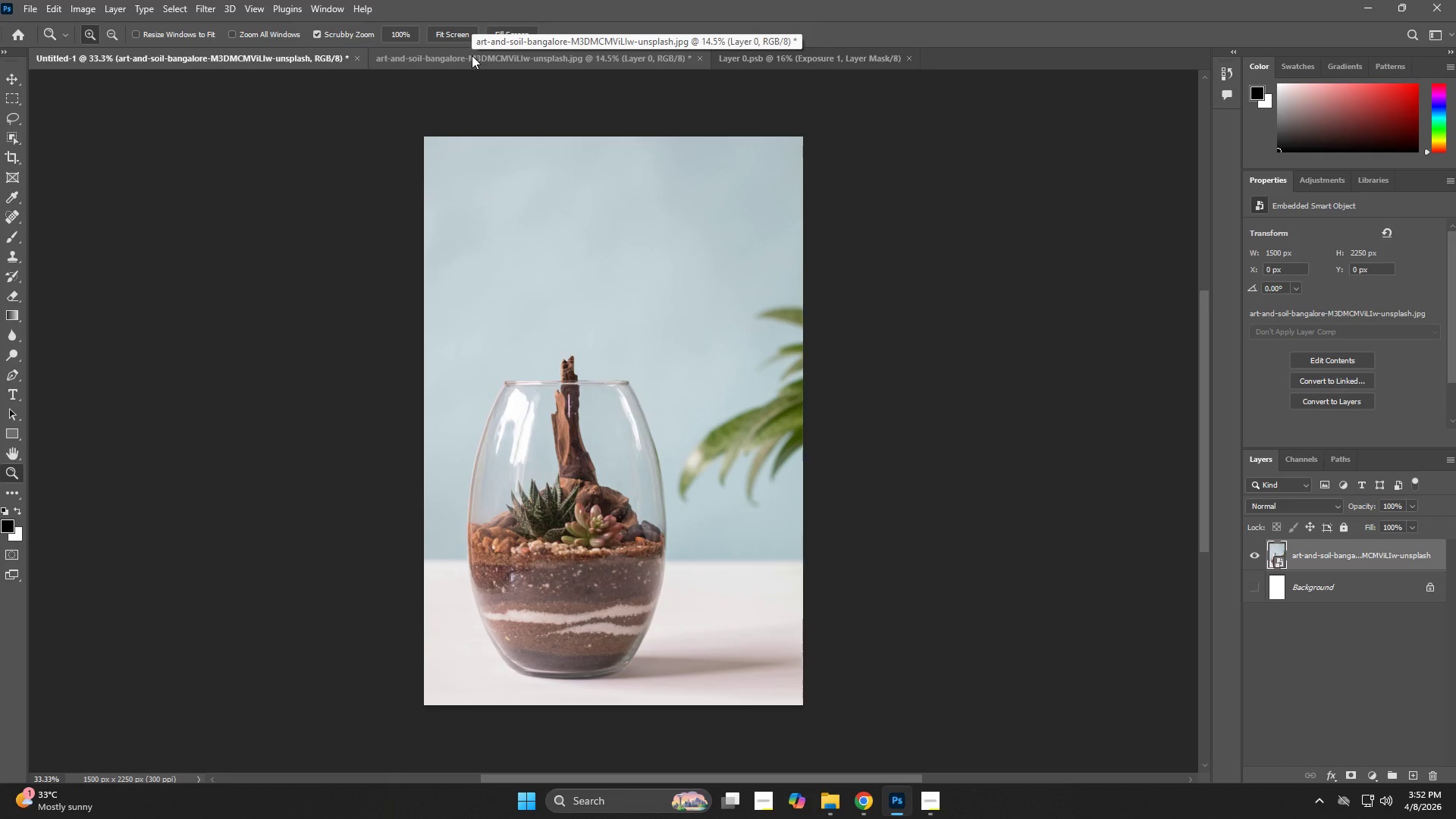 
wait(7.3)
 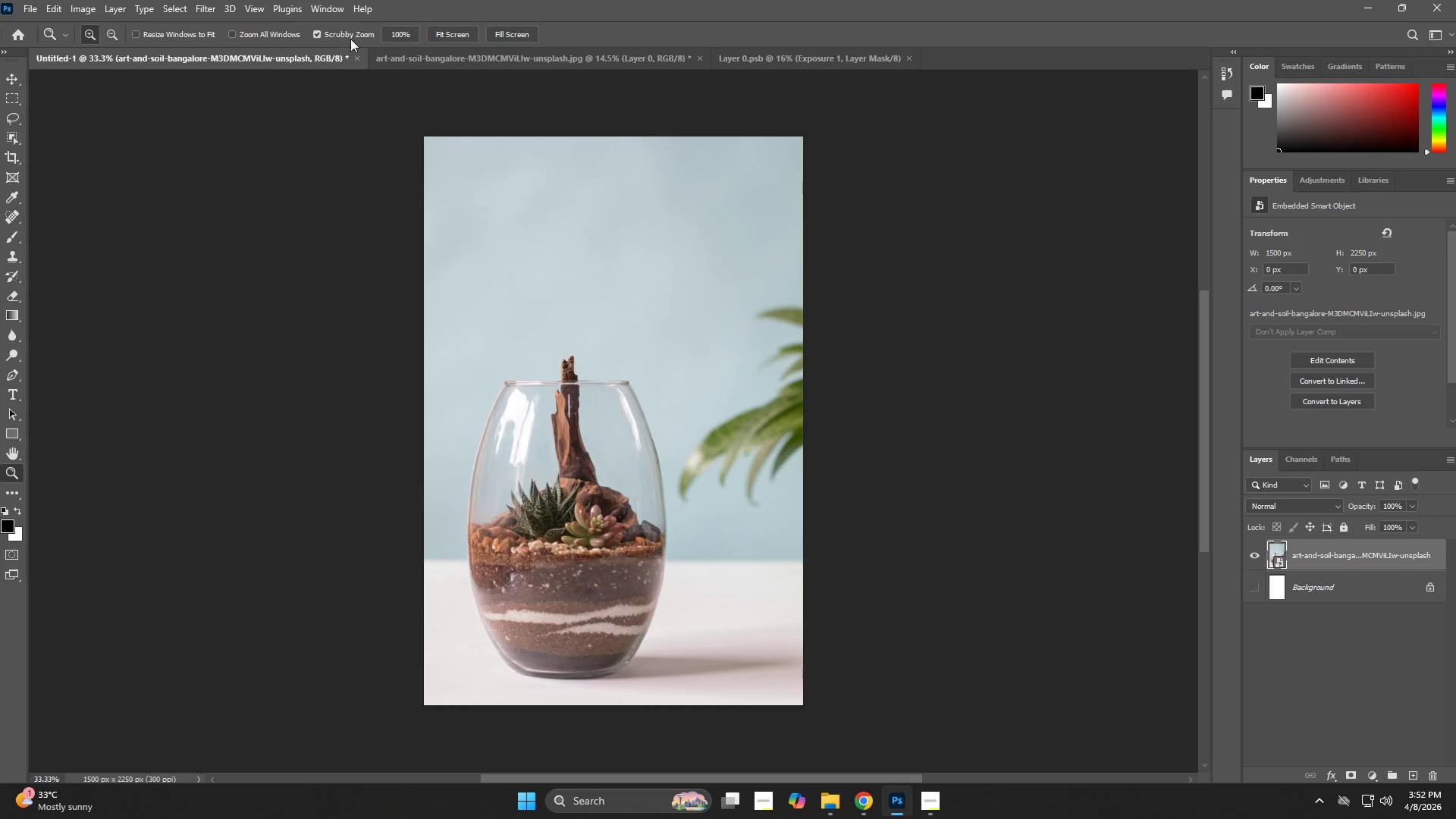 
left_click([472, 55])
 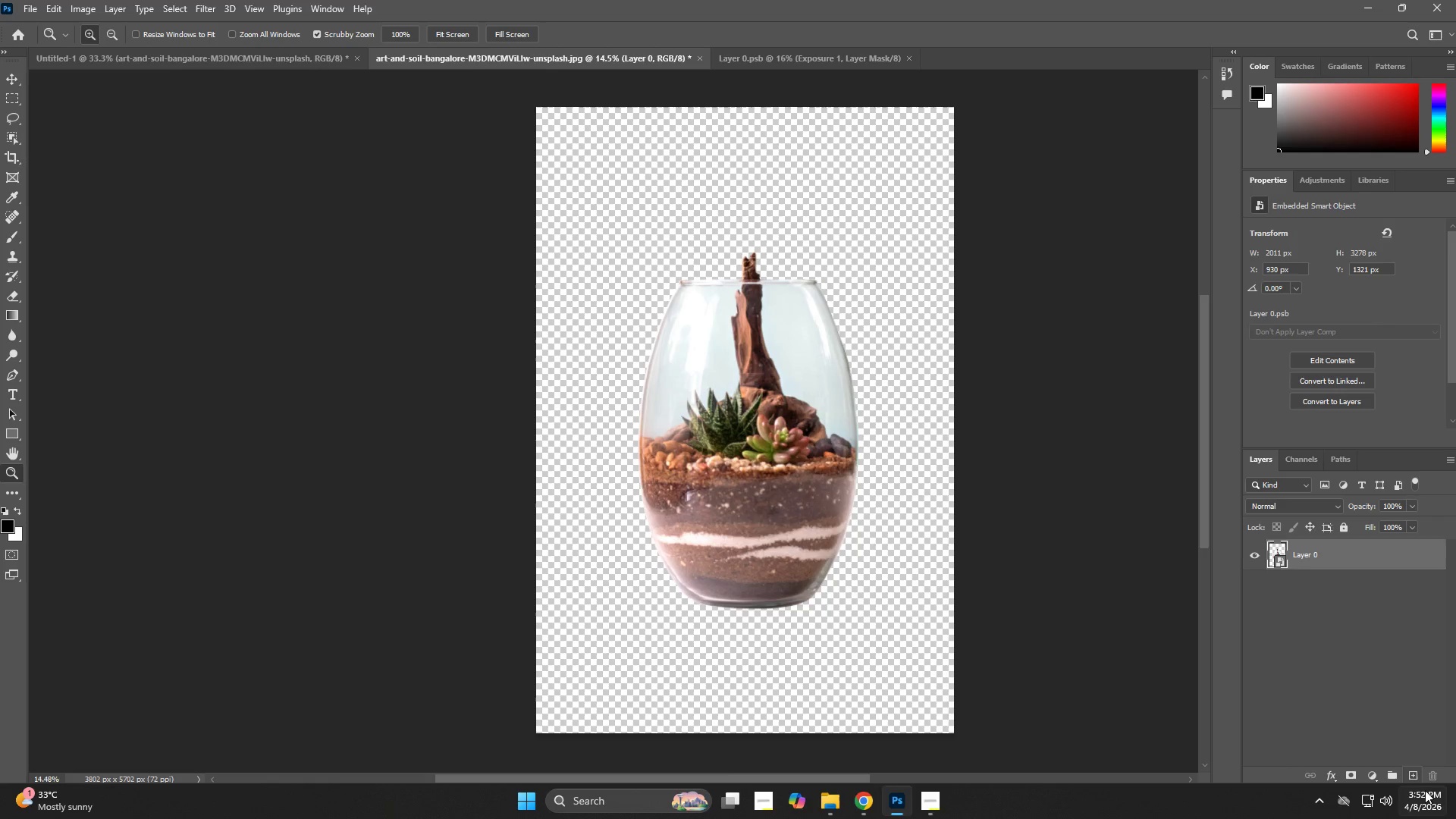 
left_click([1415, 777])
 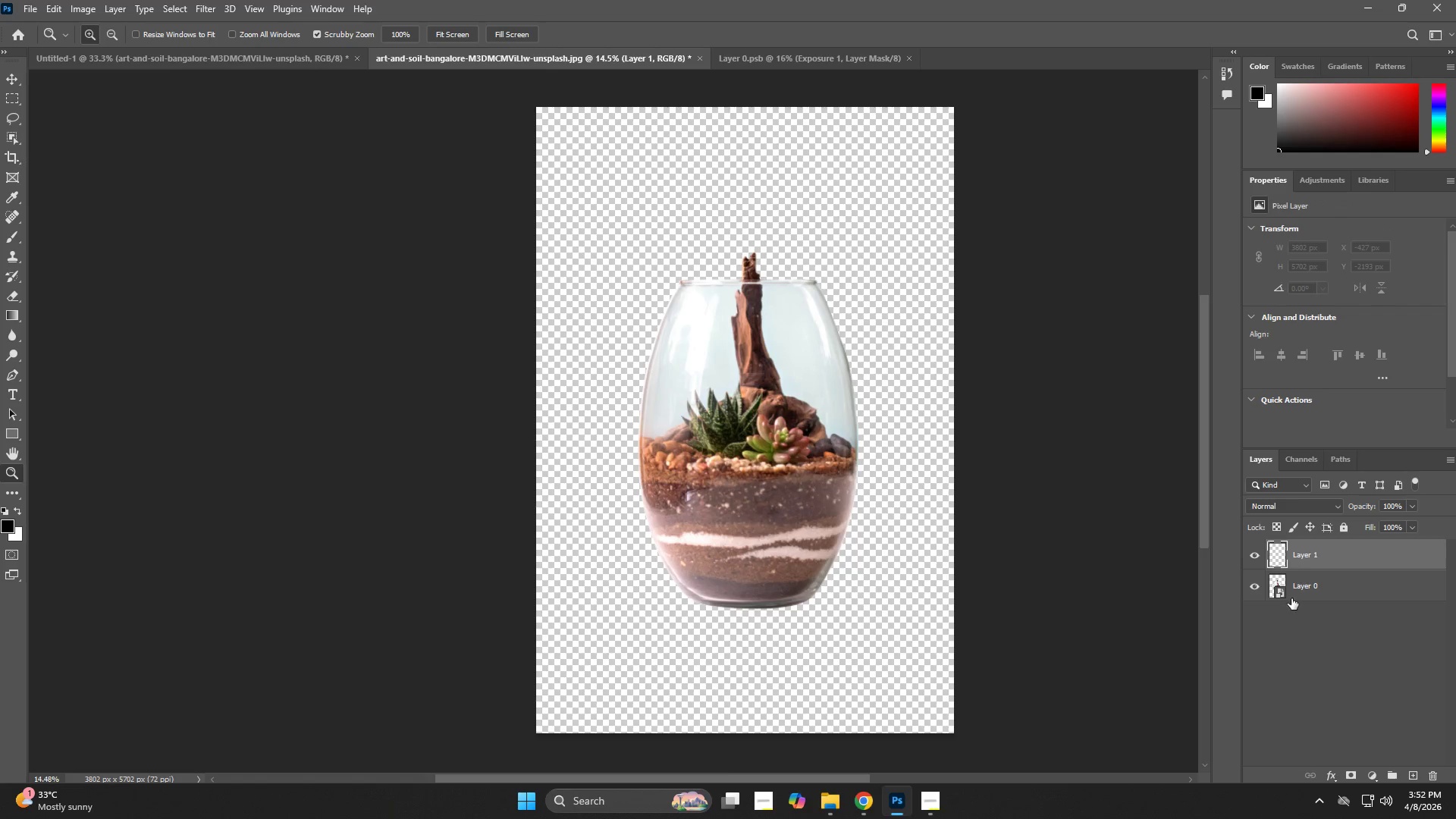 
left_click_drag(start_coordinate=[1314, 560], to_coordinate=[1314, 598])
 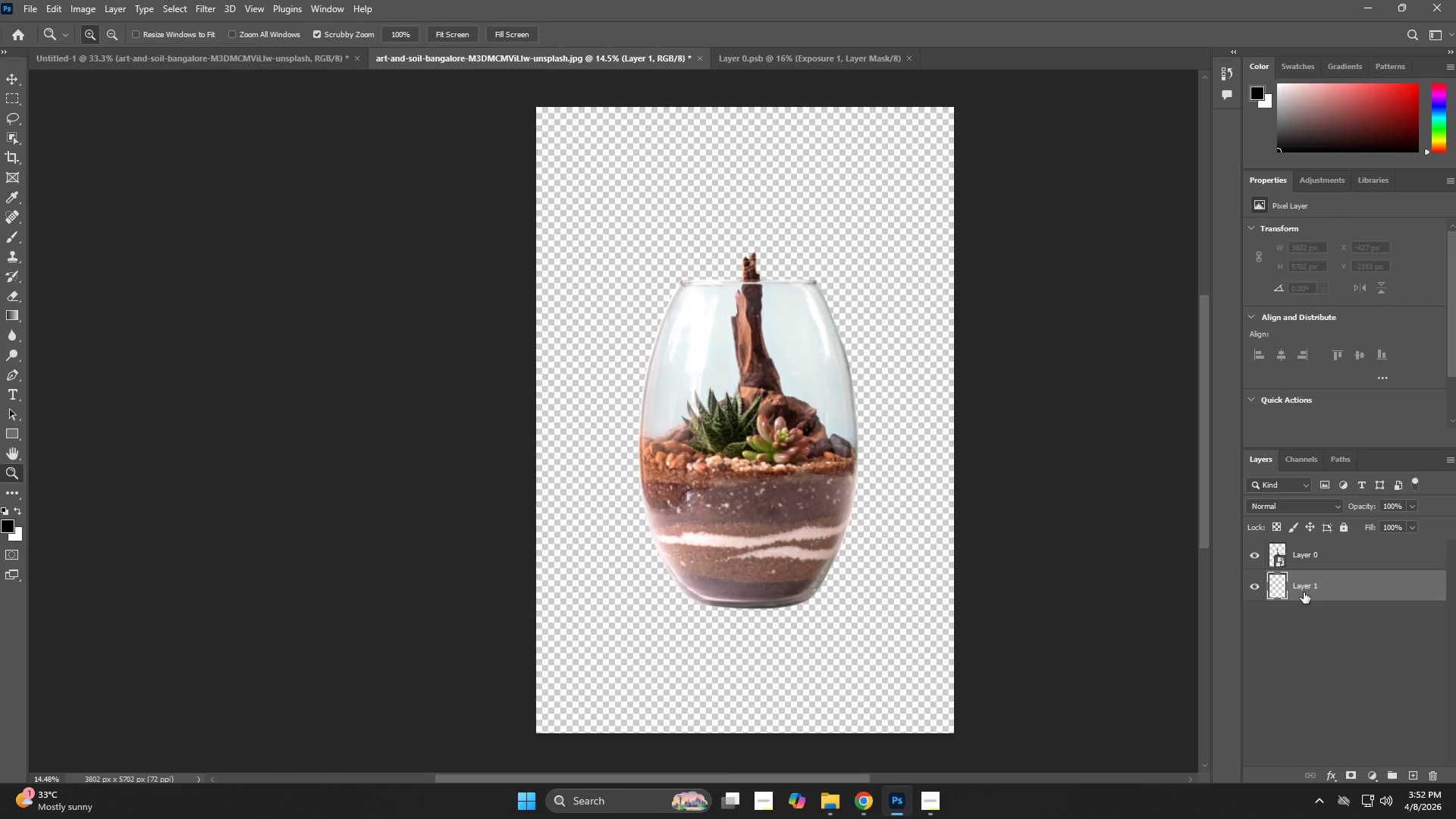 
left_click([1304, 592])
 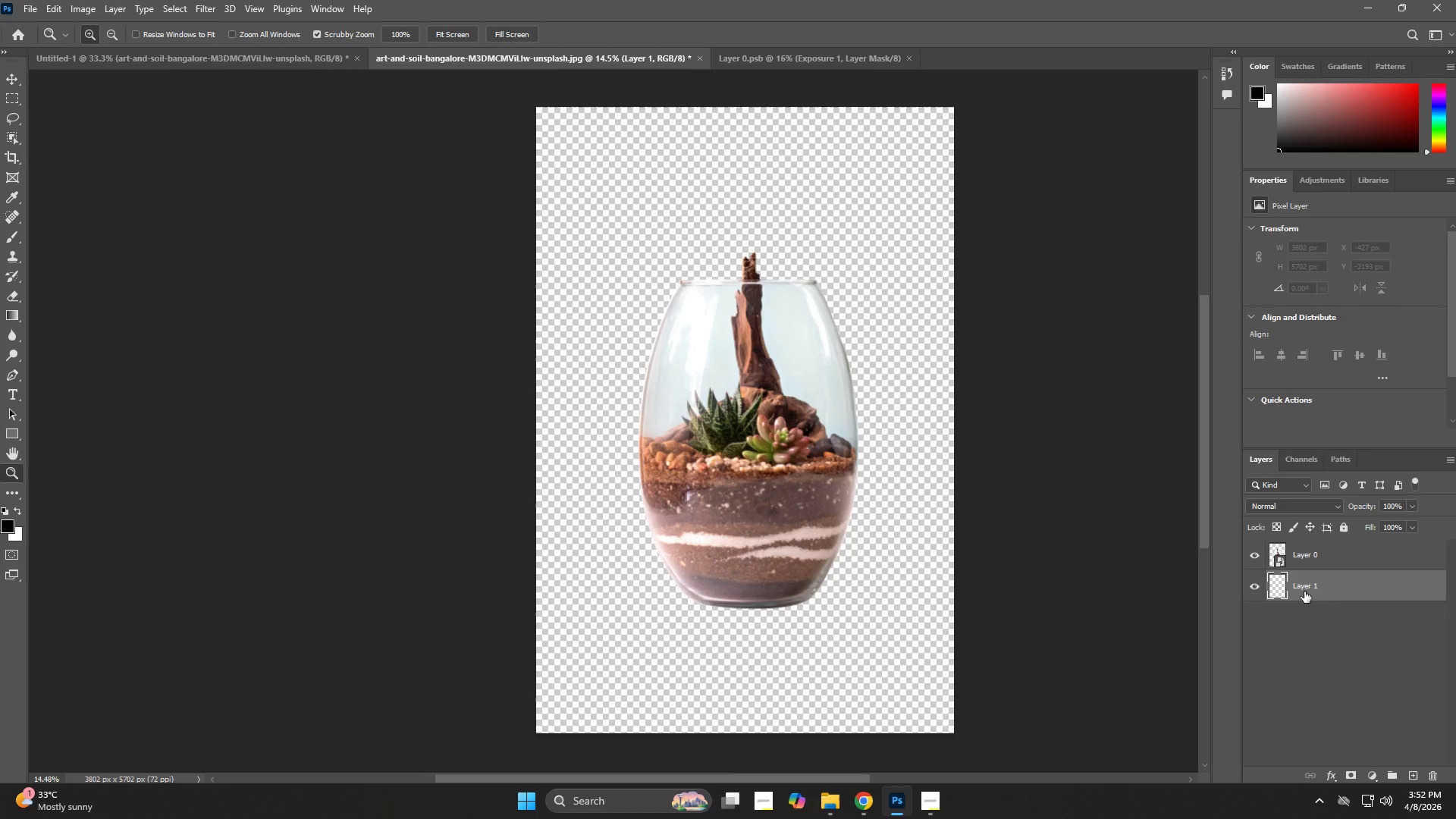 
key(Backspace)
 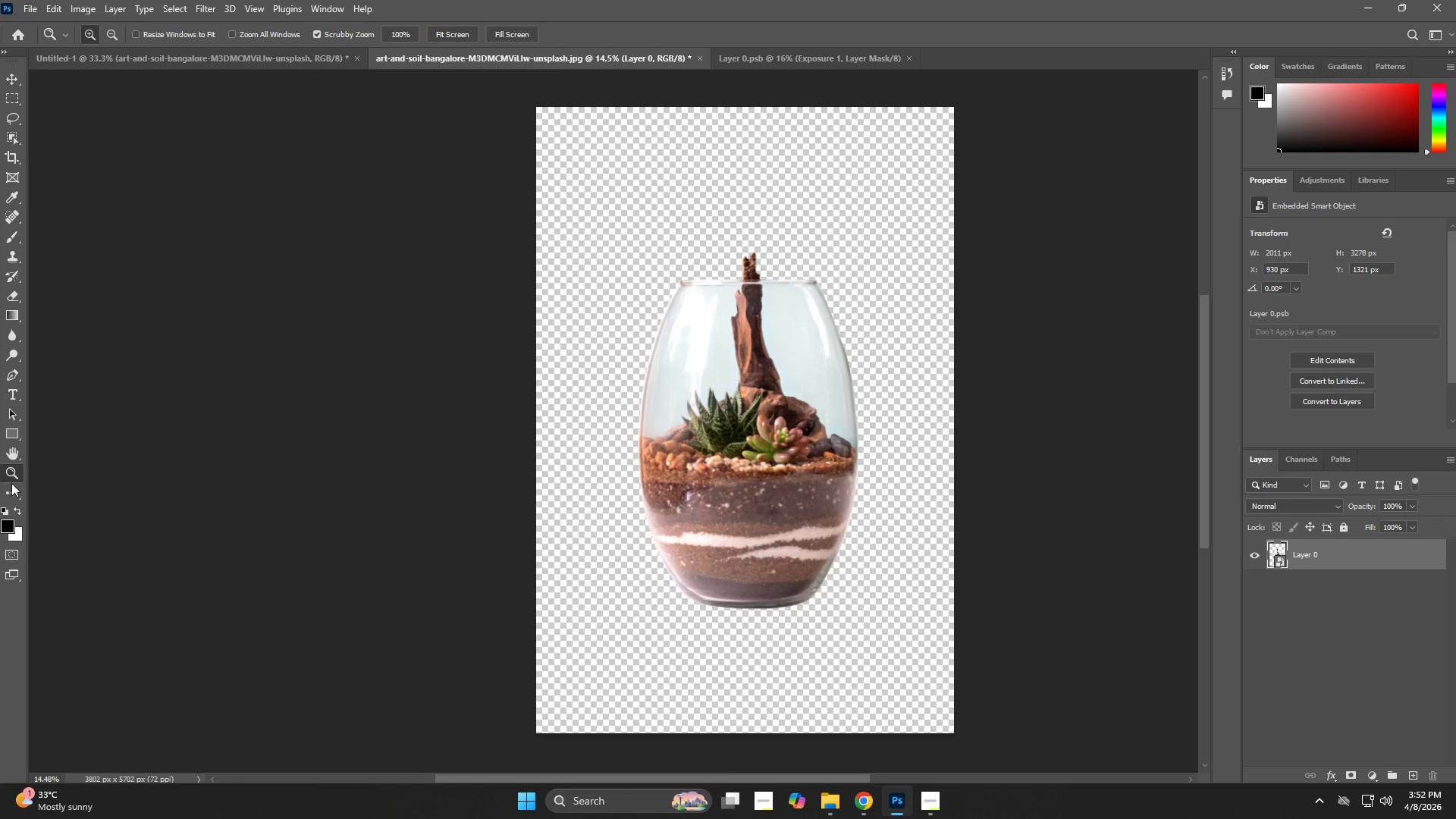 
right_click([8, 439])
 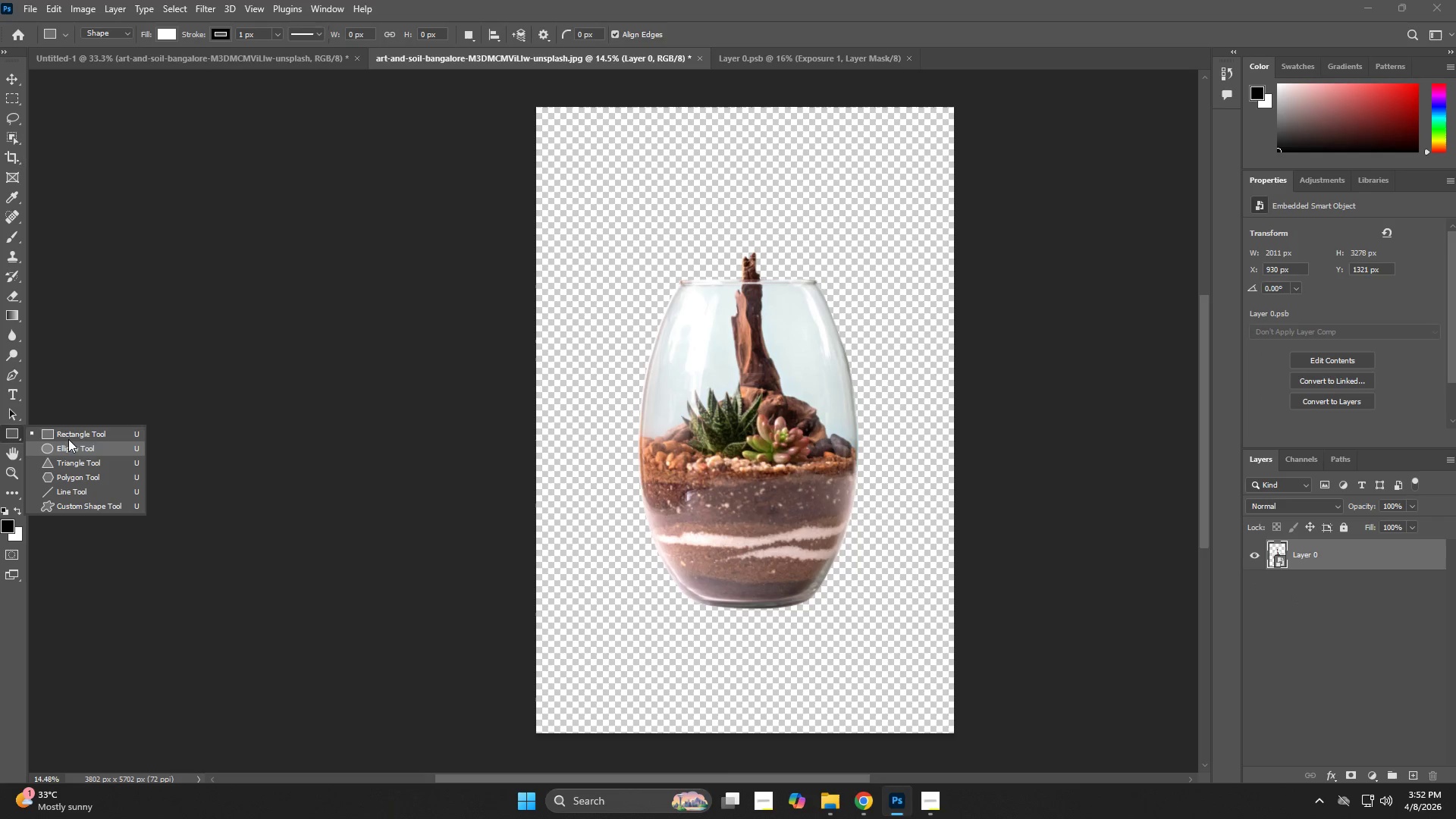 
left_click([68, 437])
 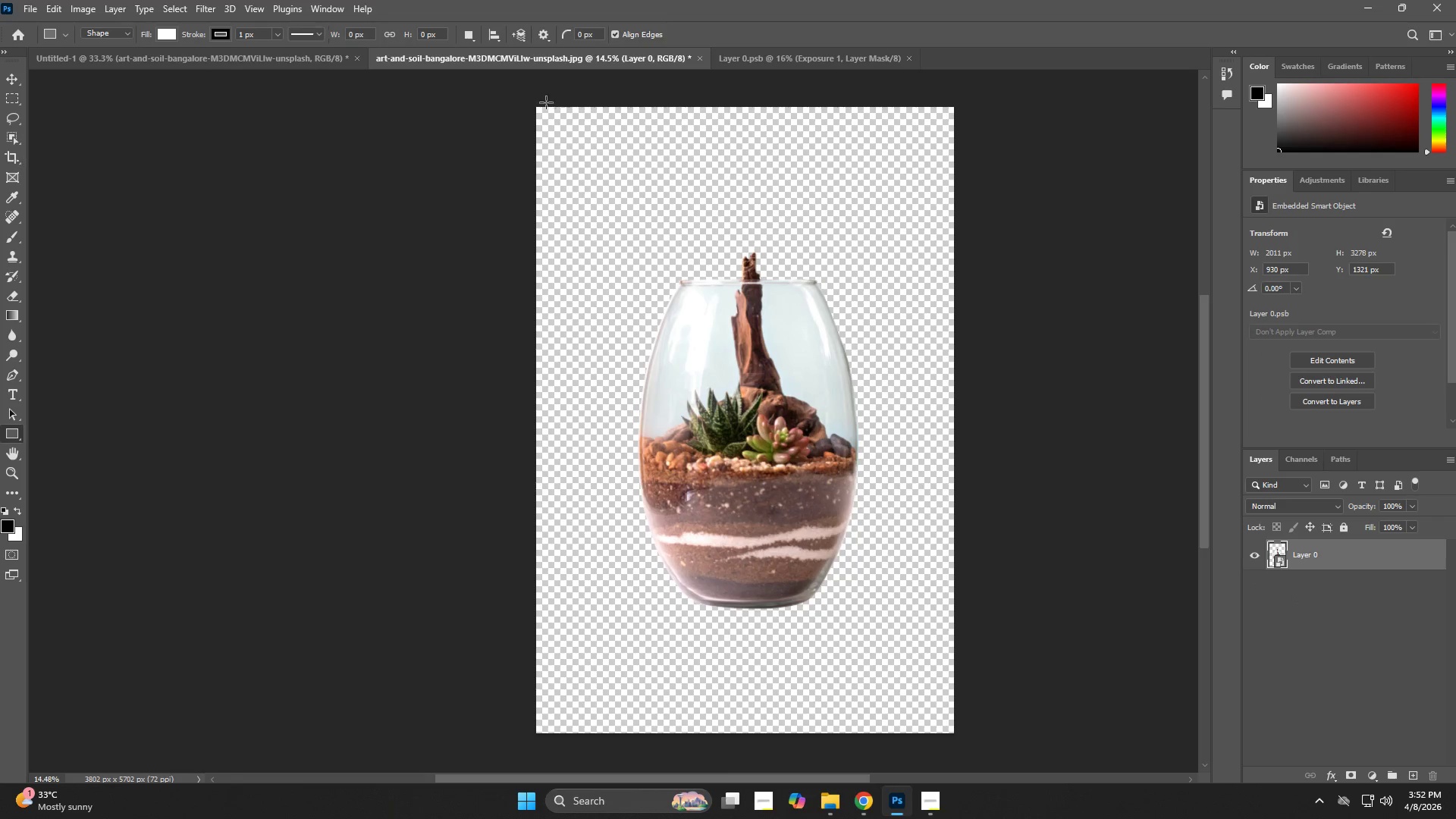 
left_click_drag(start_coordinate=[533, 95], to_coordinate=[965, 745])
 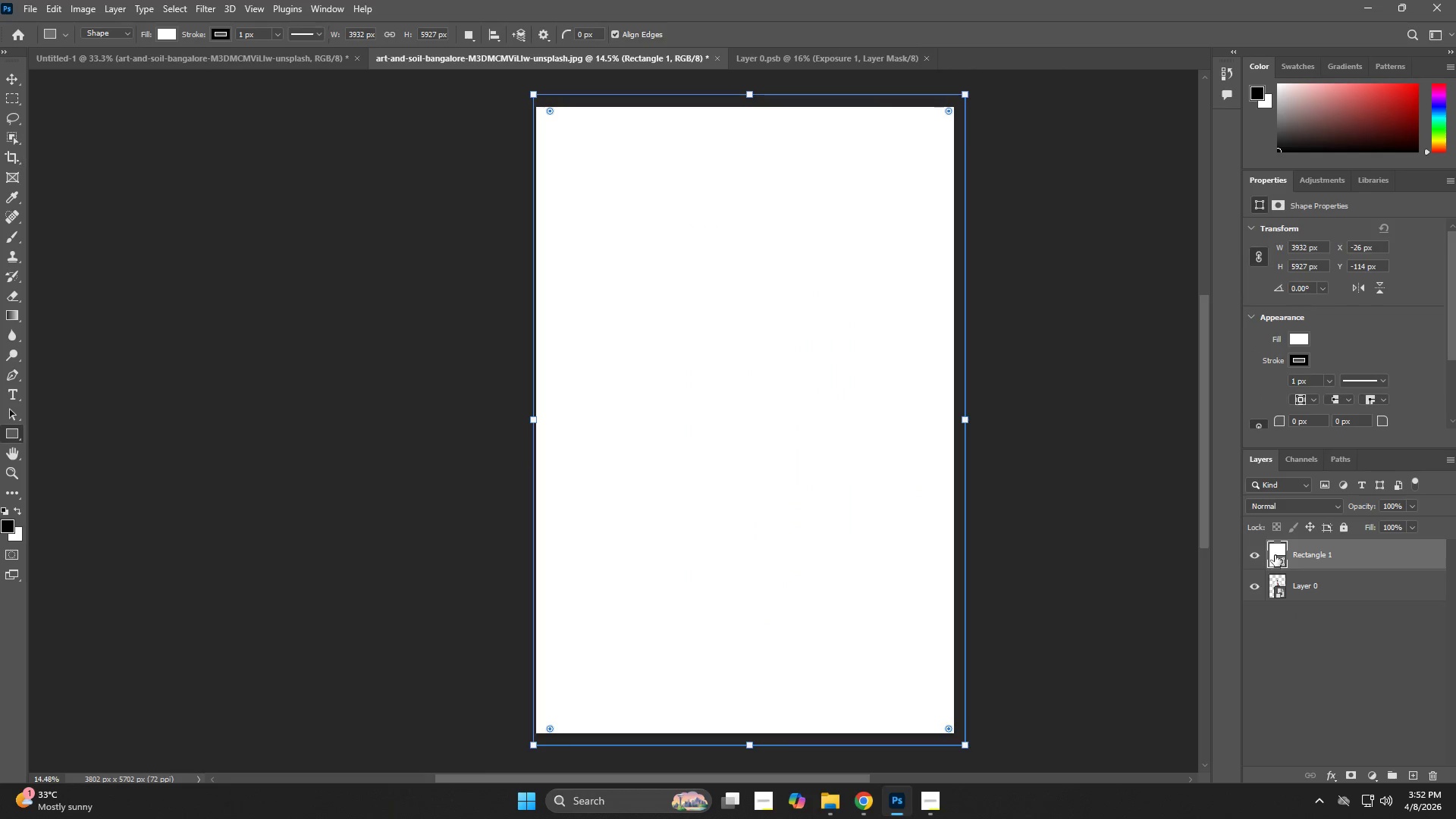 
left_click_drag(start_coordinate=[1325, 552], to_coordinate=[1323, 598])
 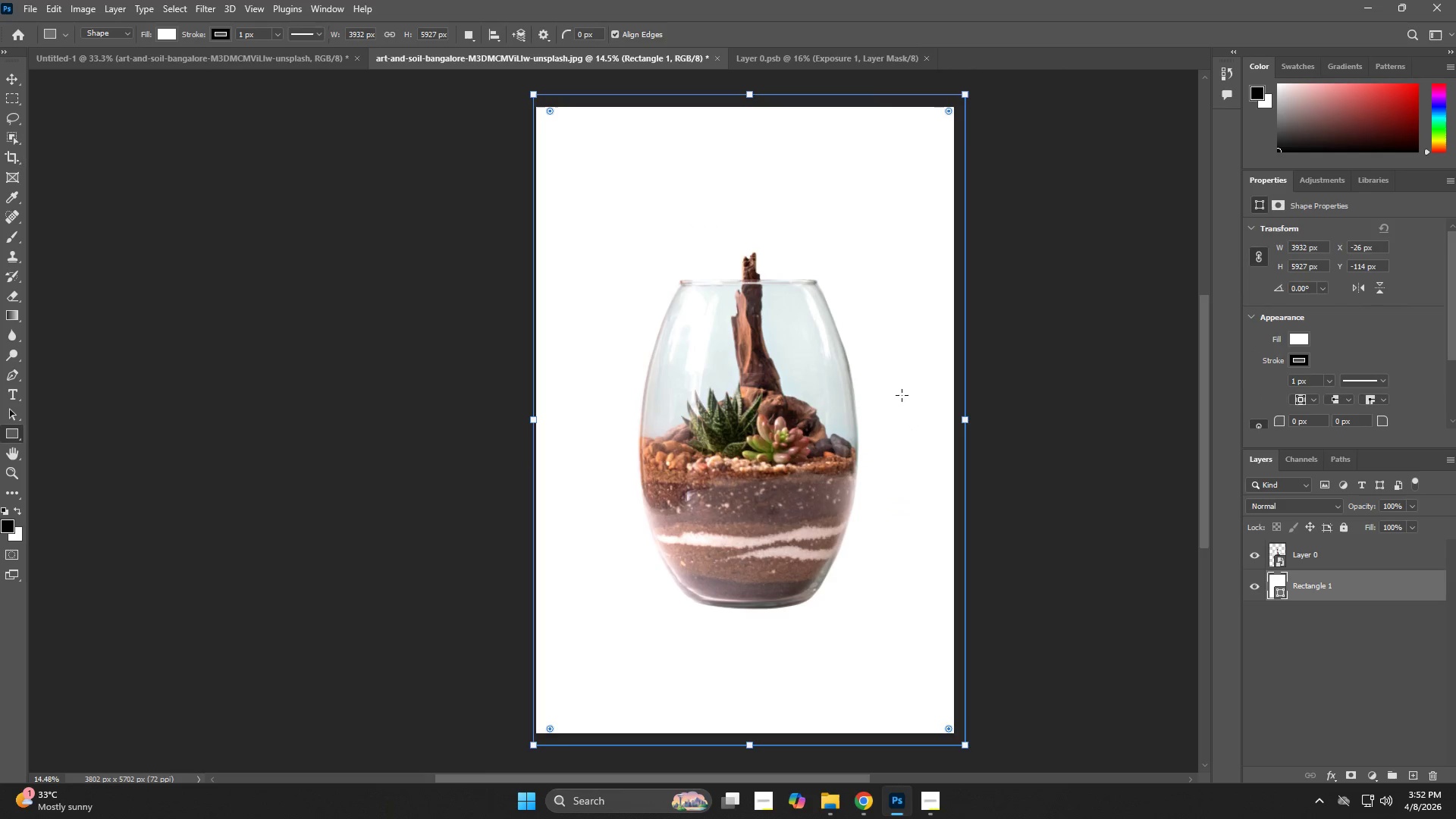 
key(Z)
 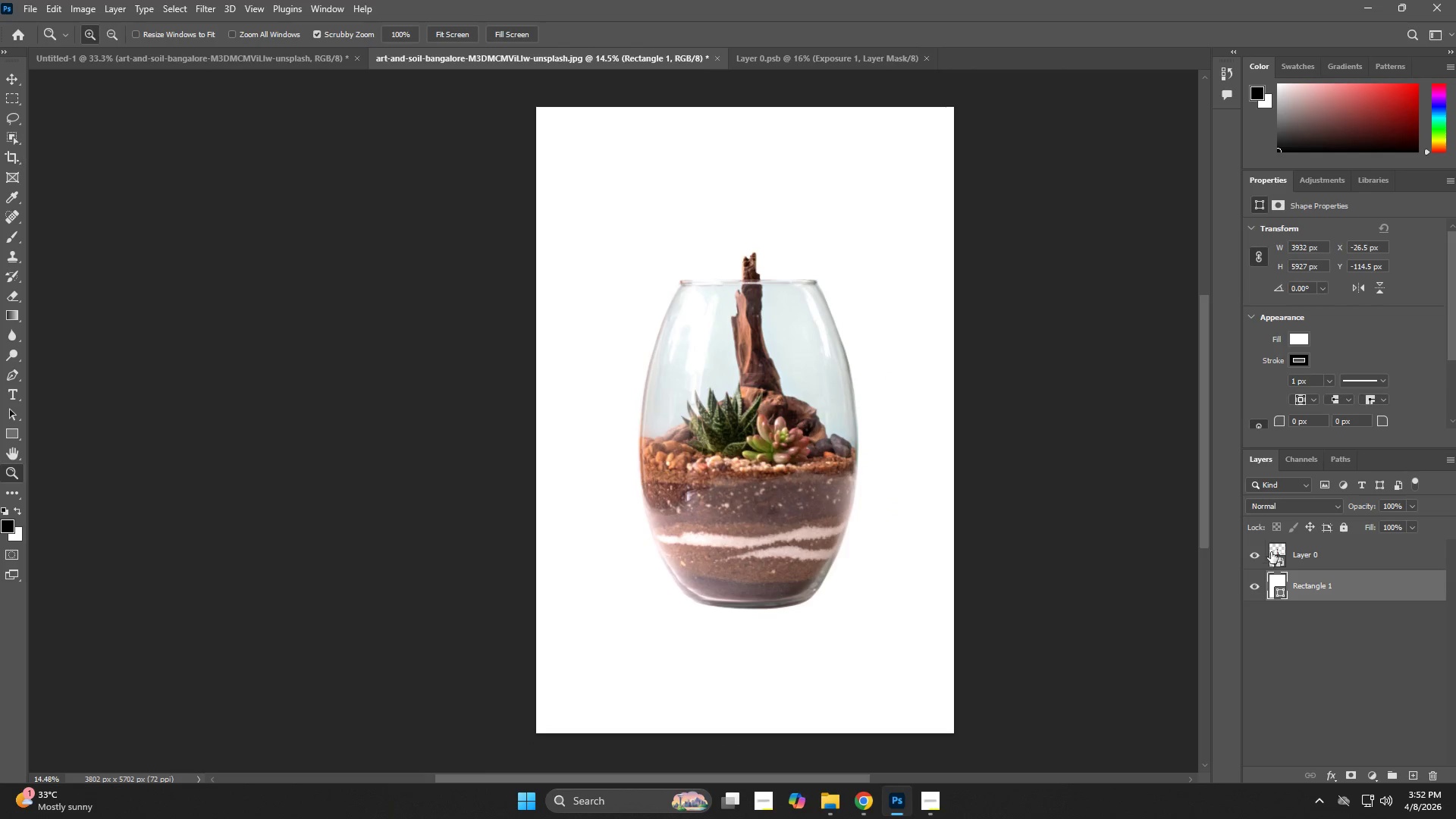 
double_click([1276, 551])
 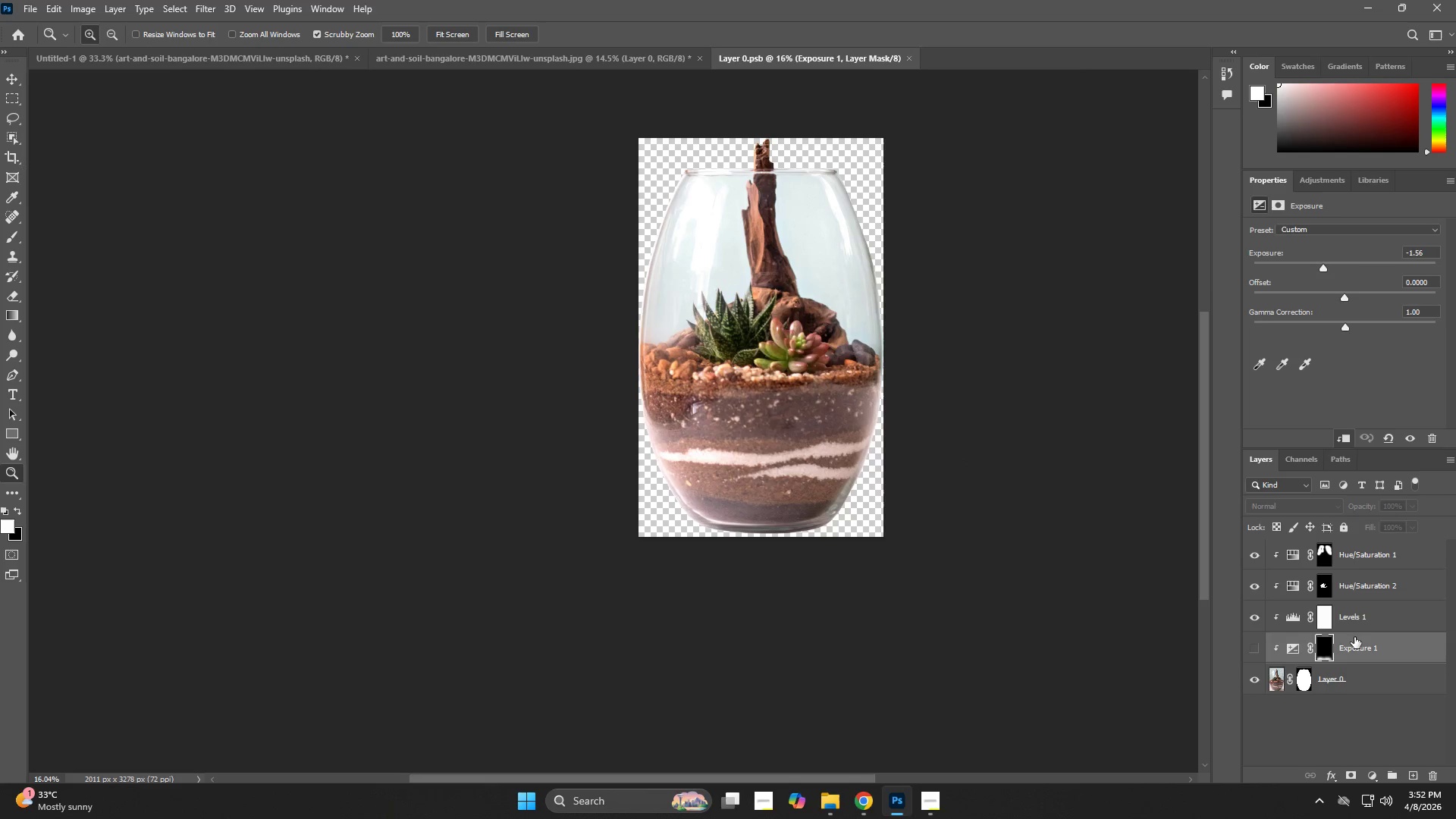 
left_click([1354, 627])
 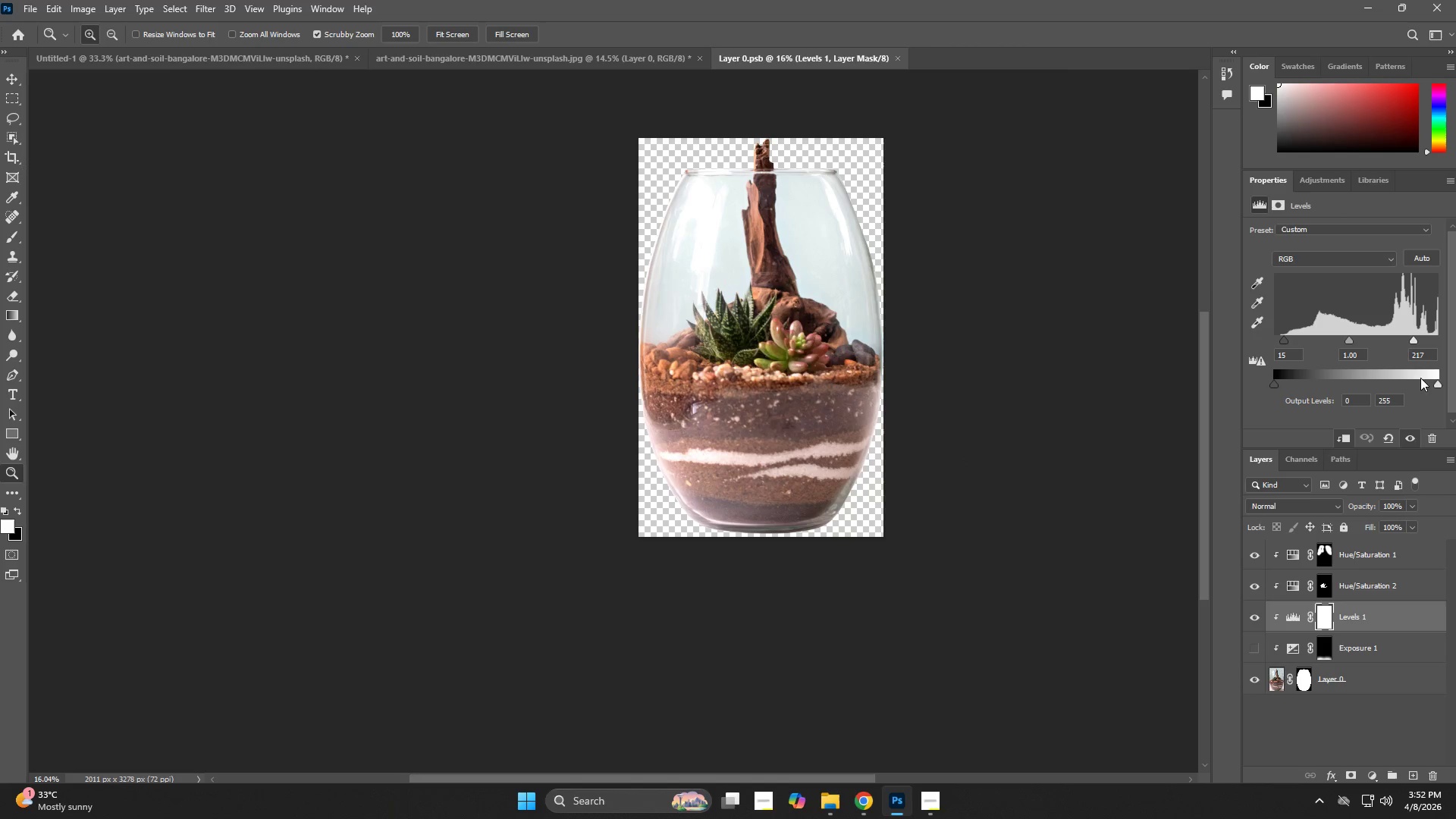 
left_click_drag(start_coordinate=[1407, 341], to_coordinate=[1387, 344])
 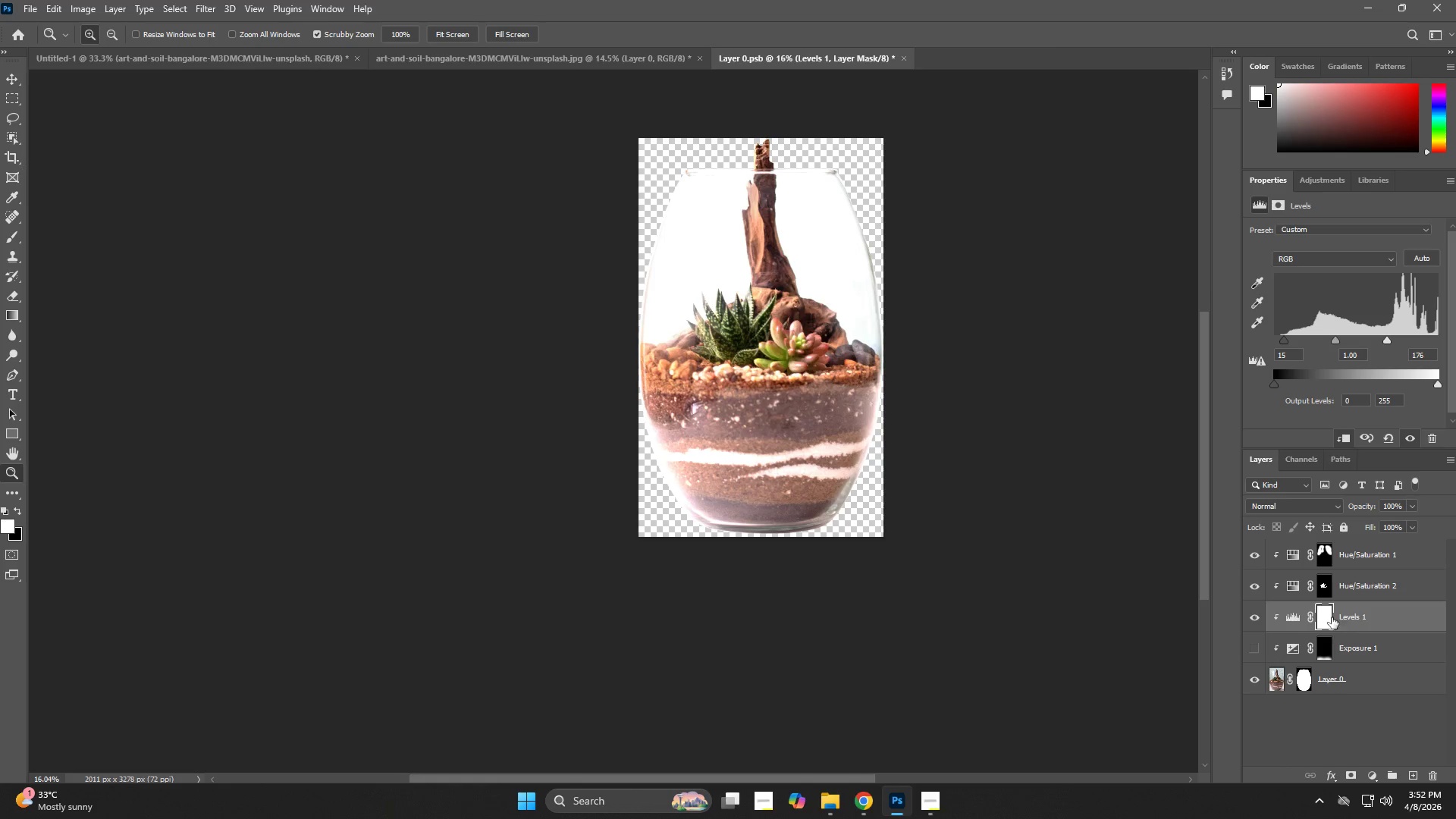 
key(Z)
 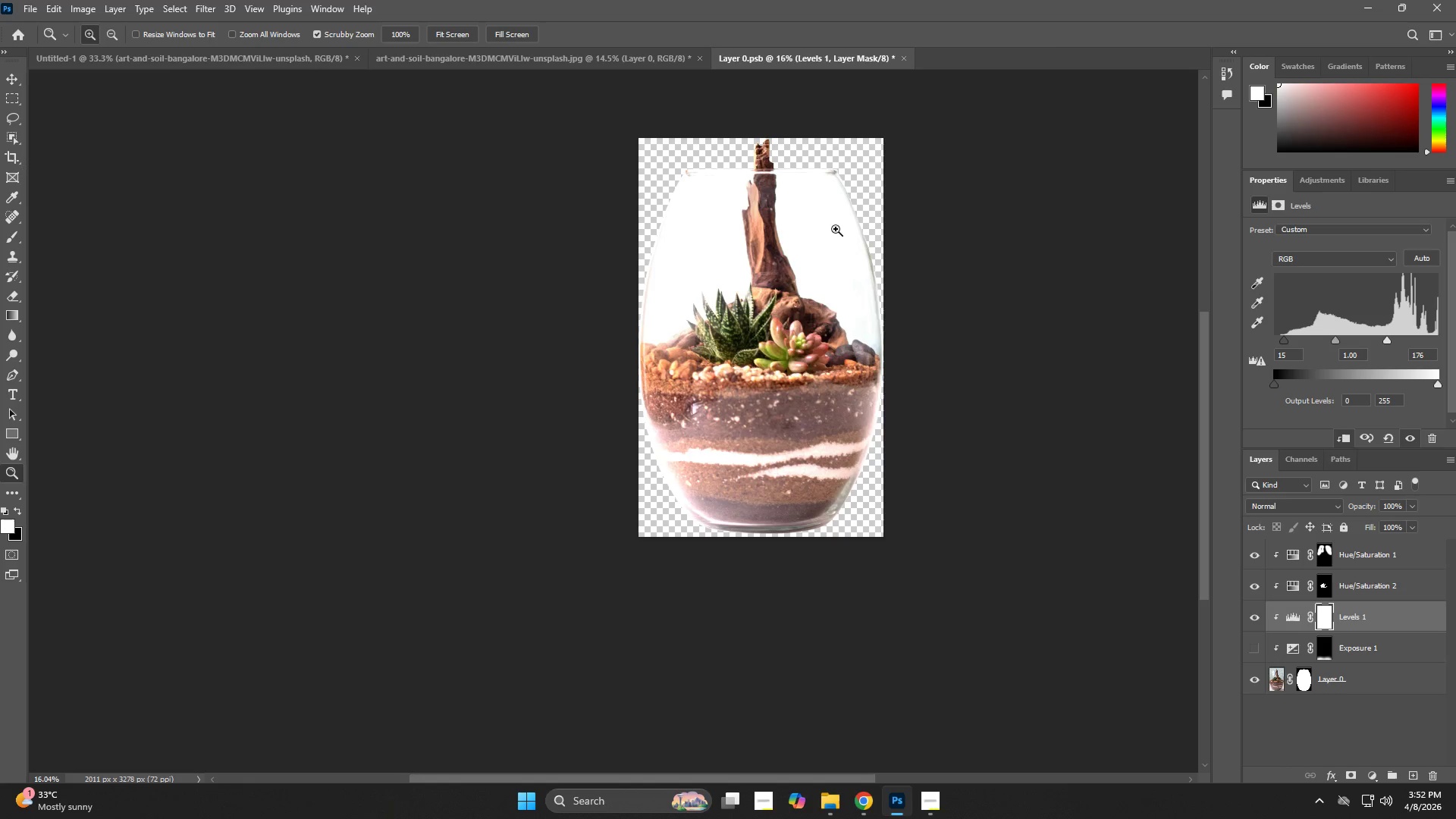 
key(Control+Z)
 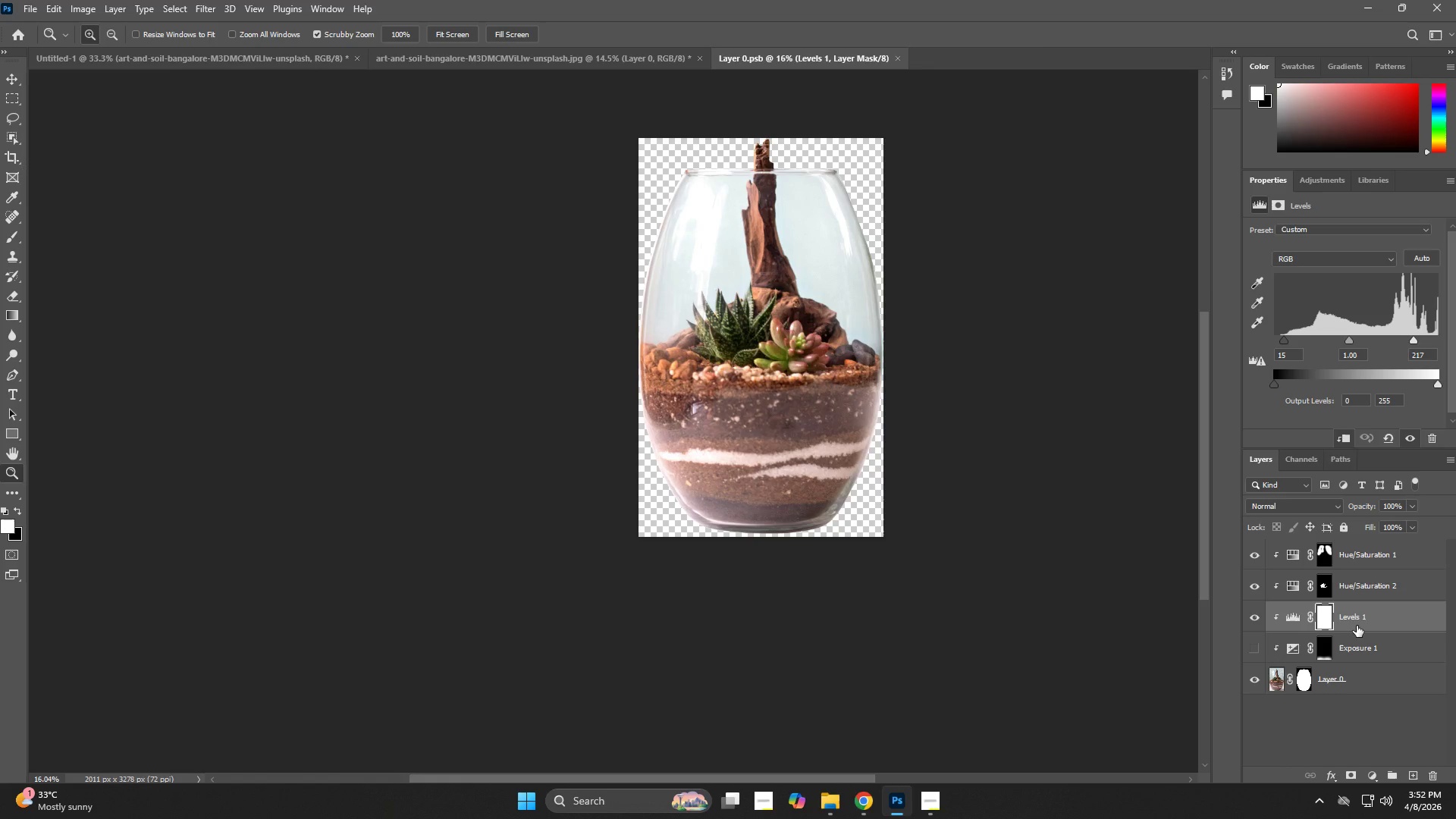 
key(Control+J)
 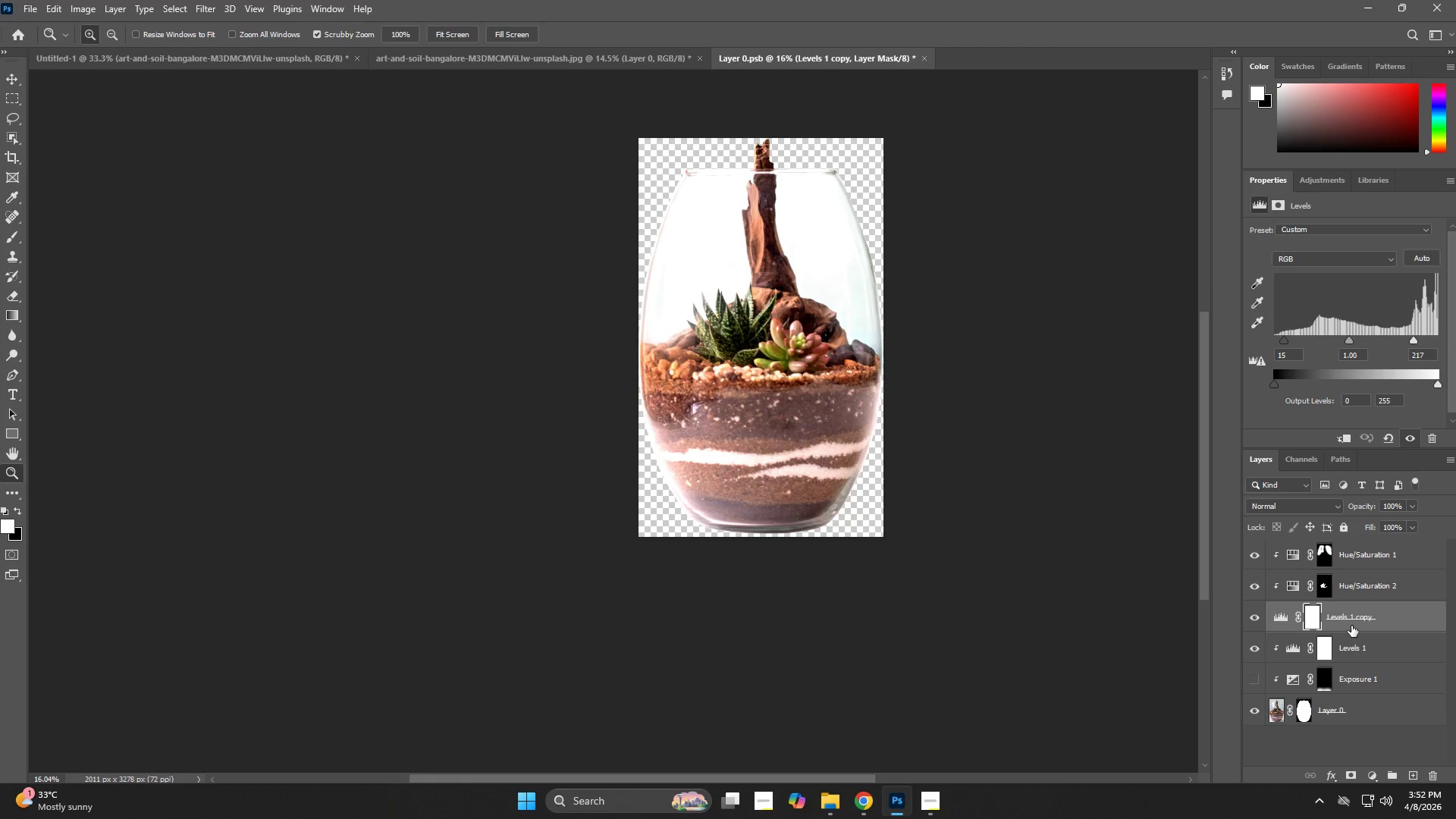 
hold_key(key=AltLeft, duration=0.91)
left_click([1357, 629])
 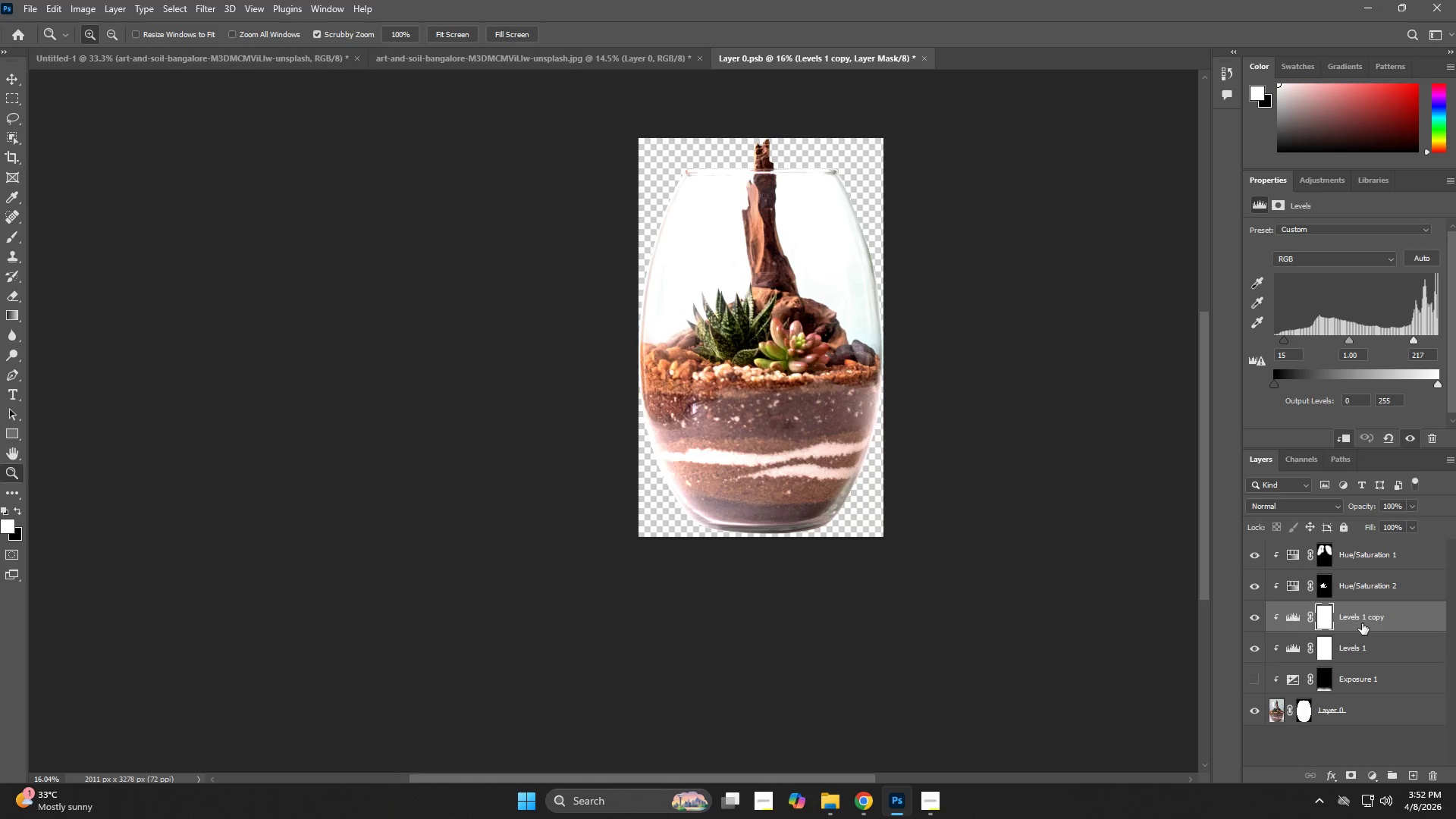 
left_click([1367, 620])
 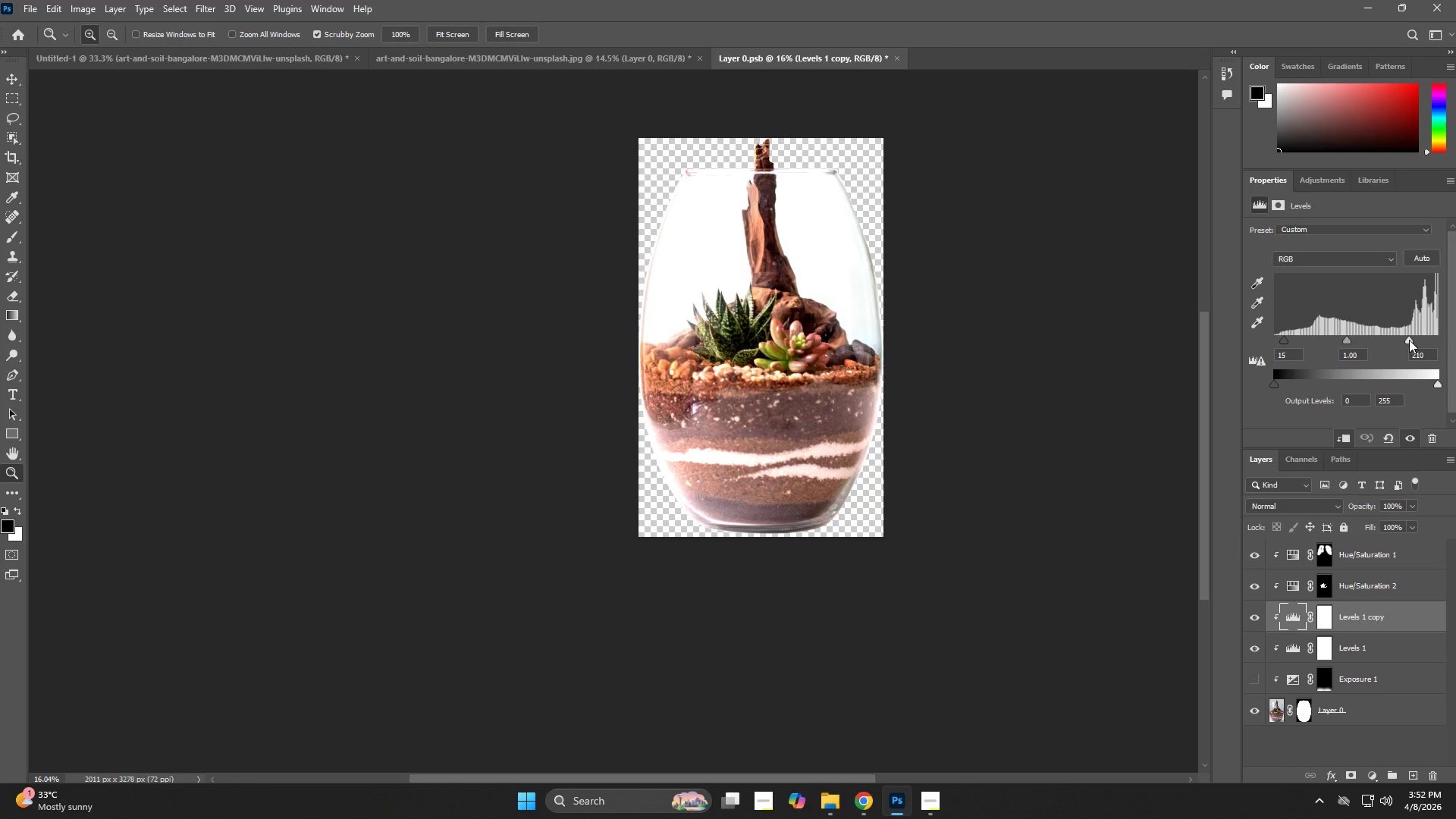 
left_click([1409, 340])
 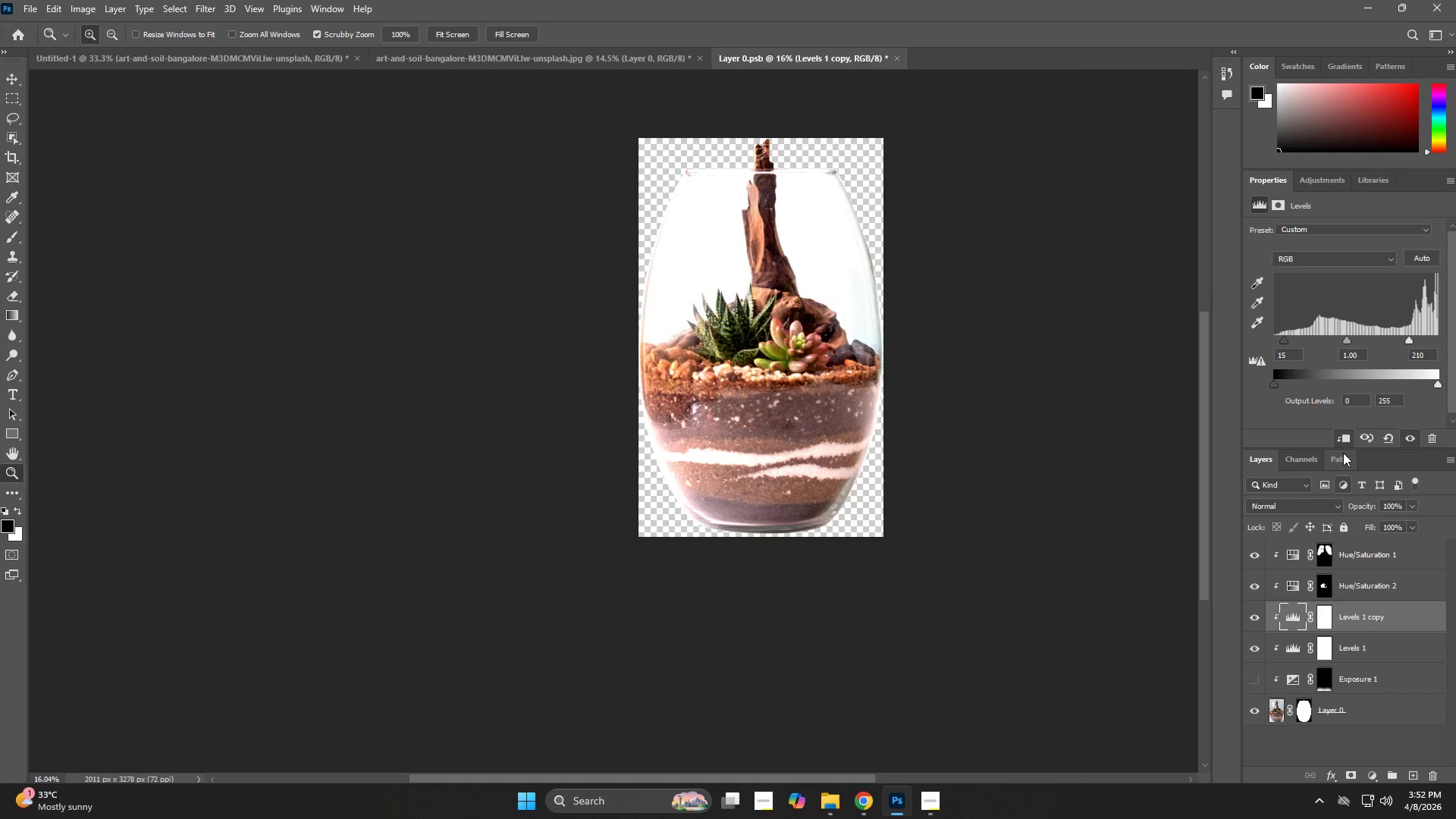 
key(Control+Z)
 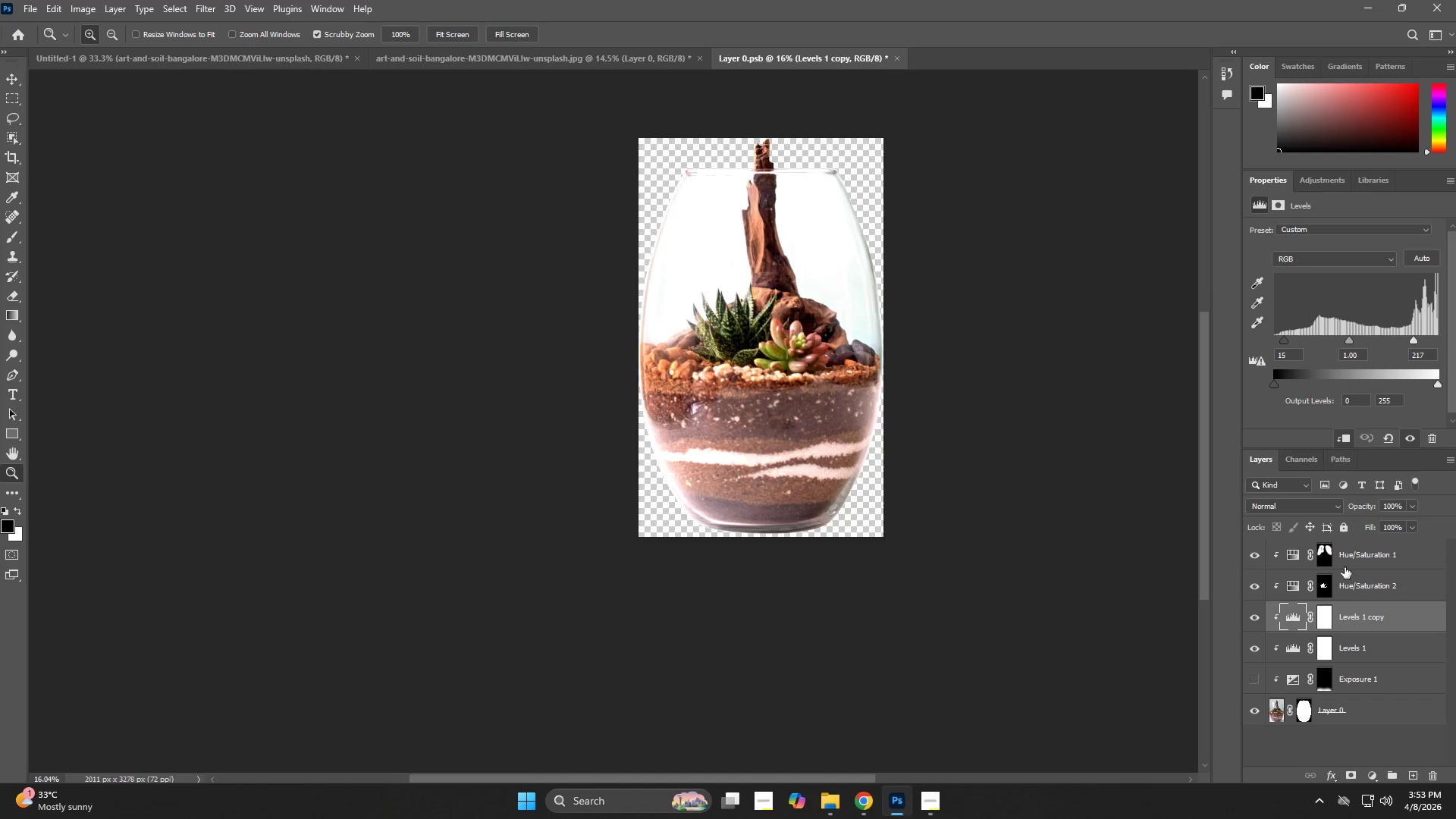 
key(Control+Z)
 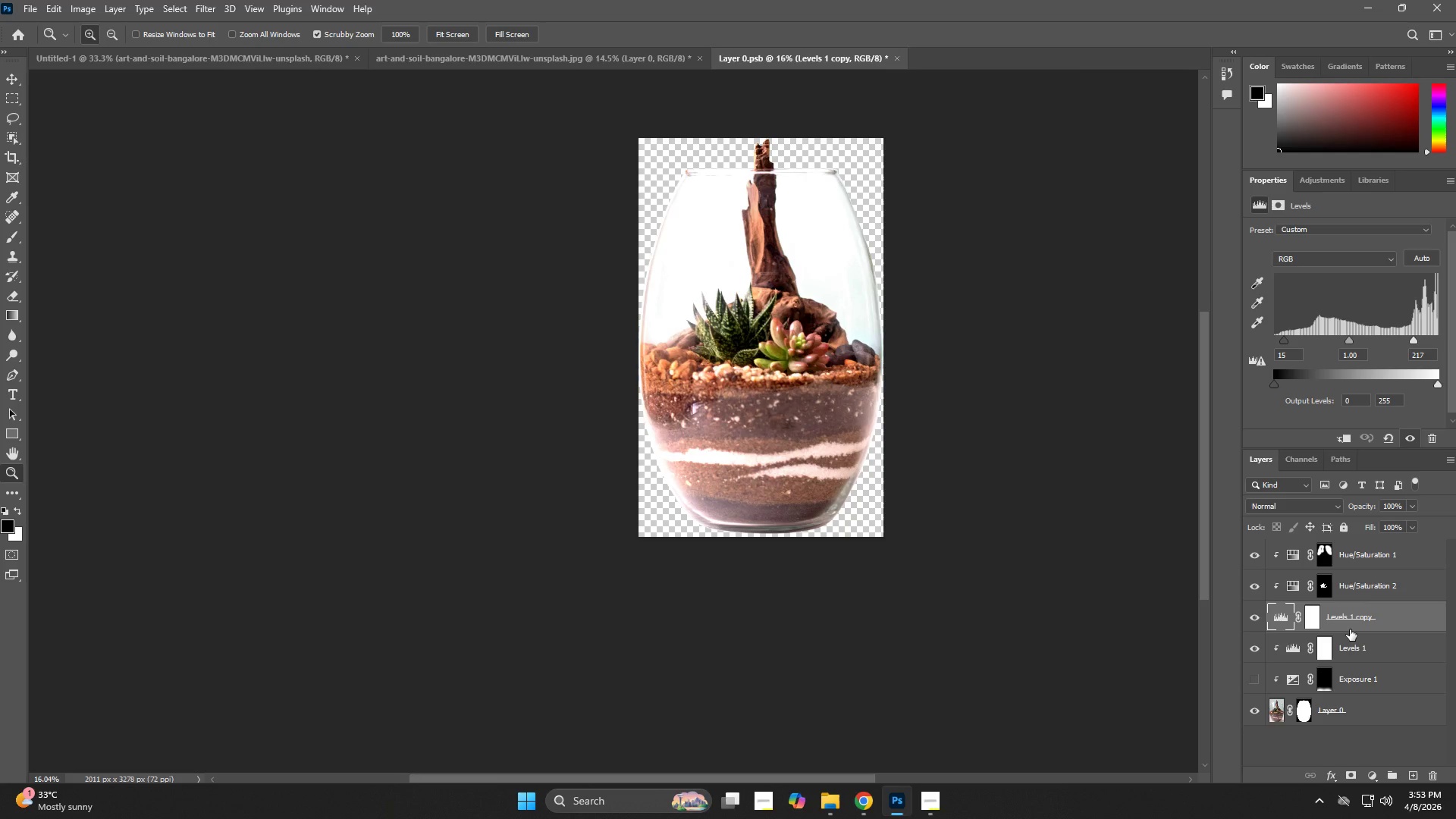 
key(Control+ControlLeft)
 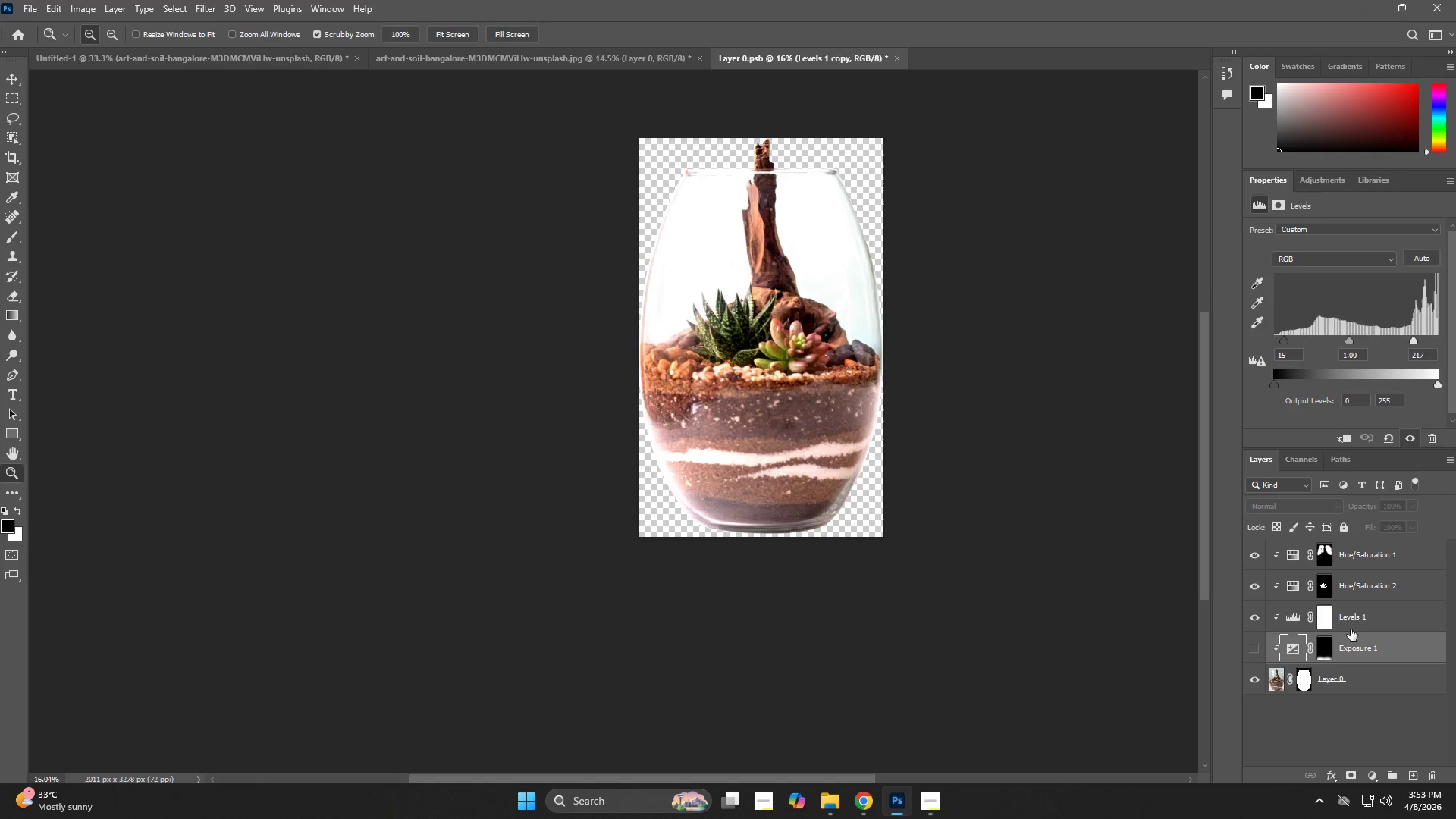 
key(Control+Z)
 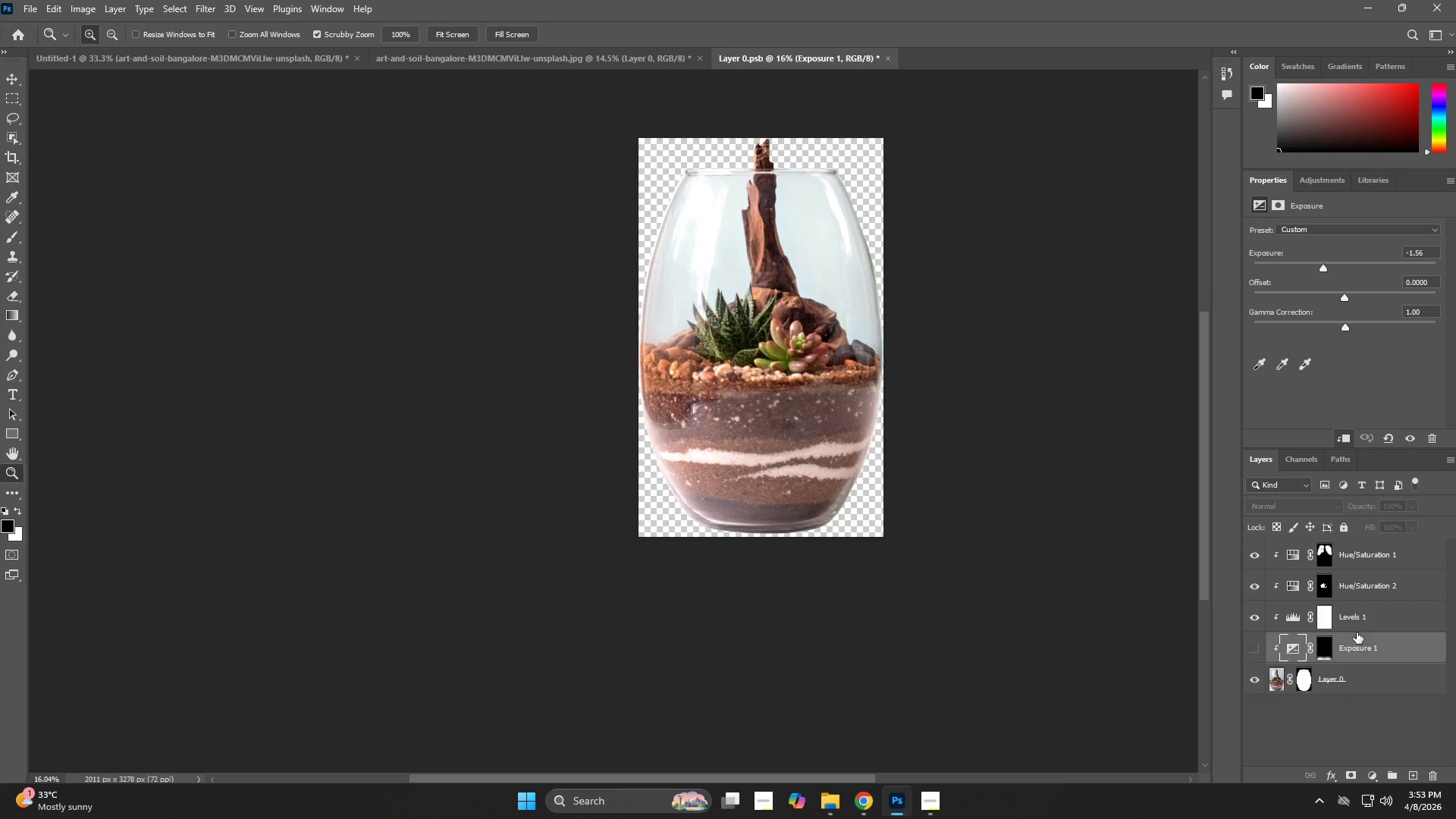 
left_click([1360, 624])
 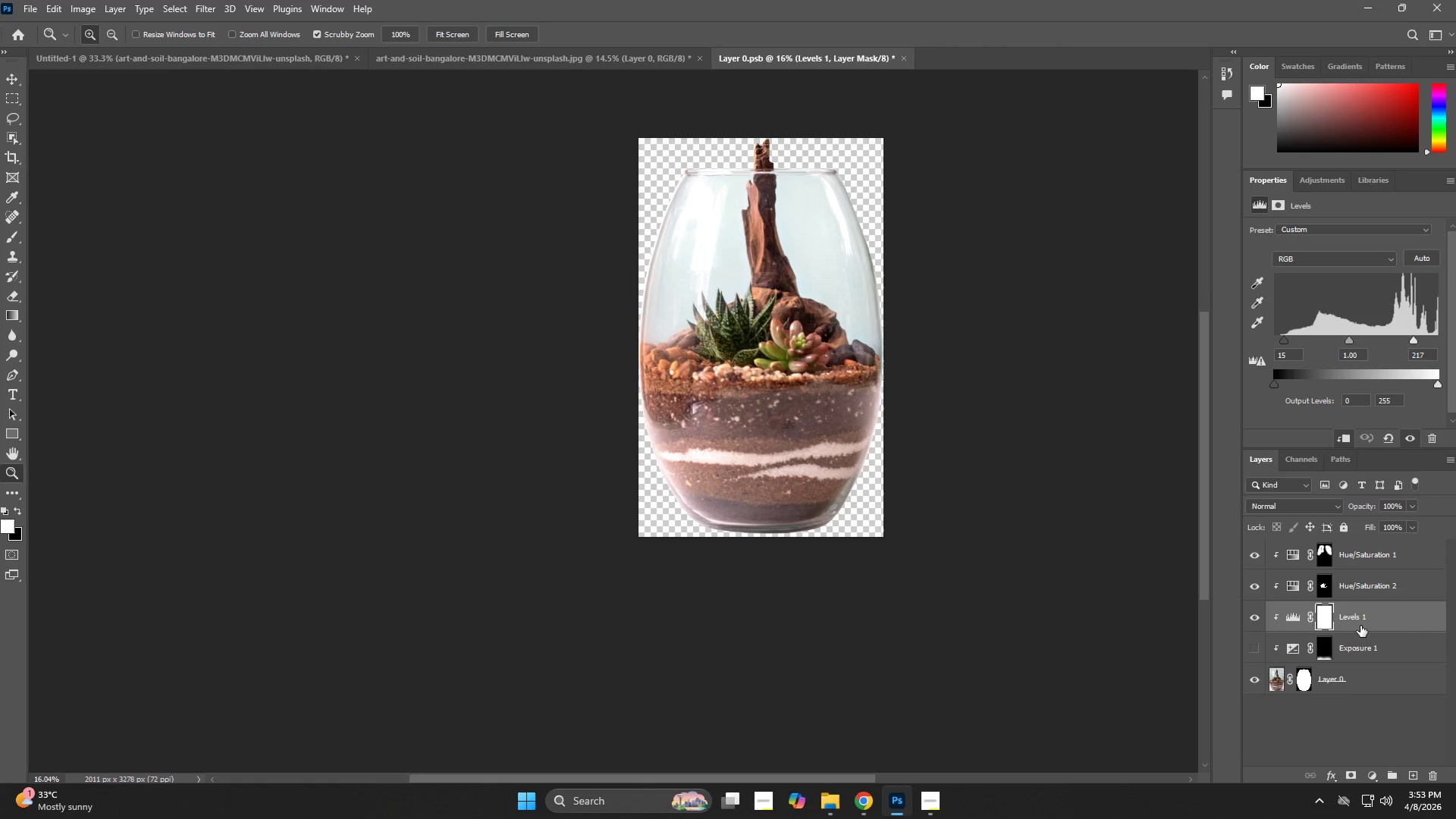 
key(Control+J)
 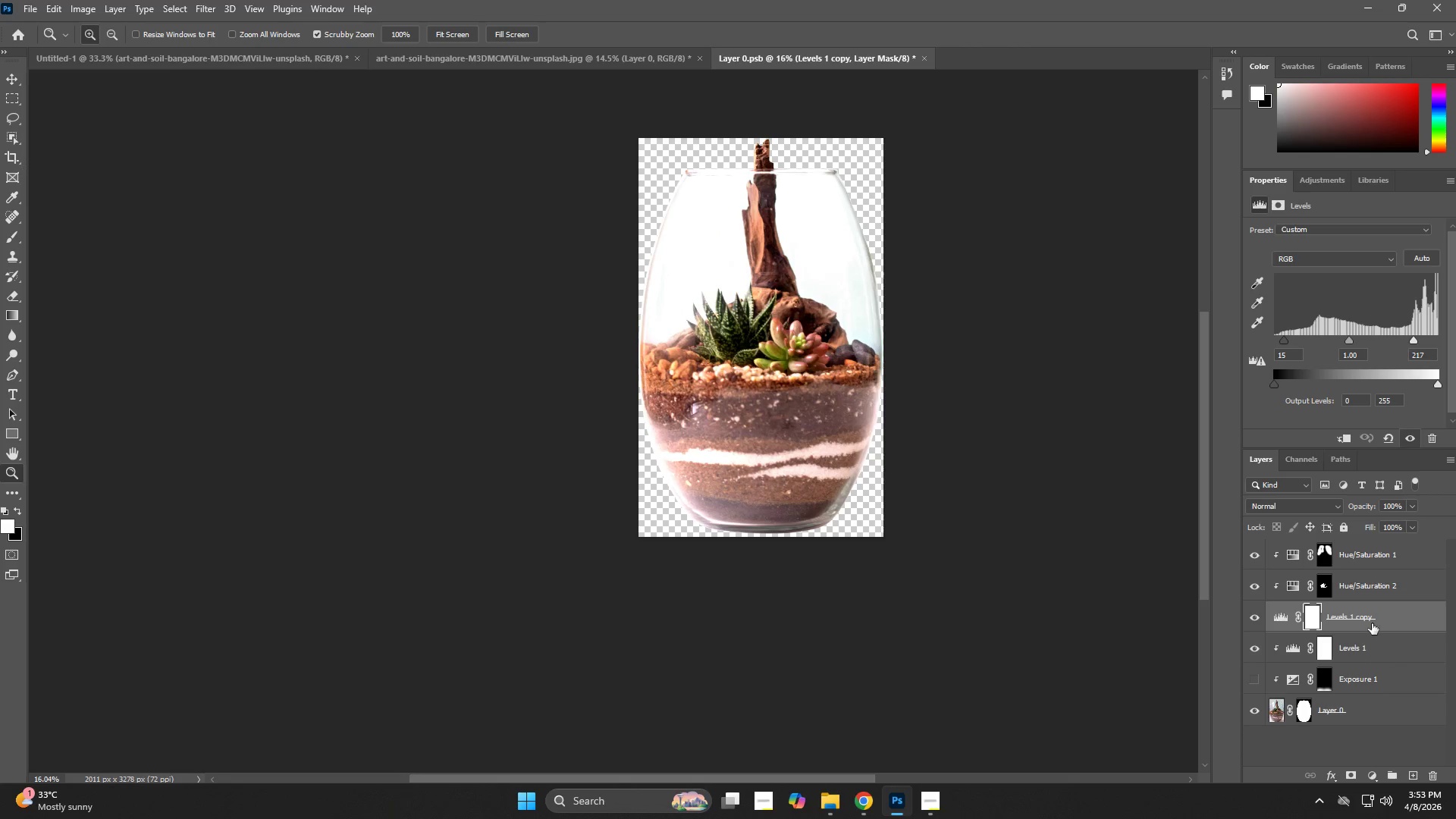 
hold_key(key=AltLeft, duration=0.69)
left_click([1370, 634])
 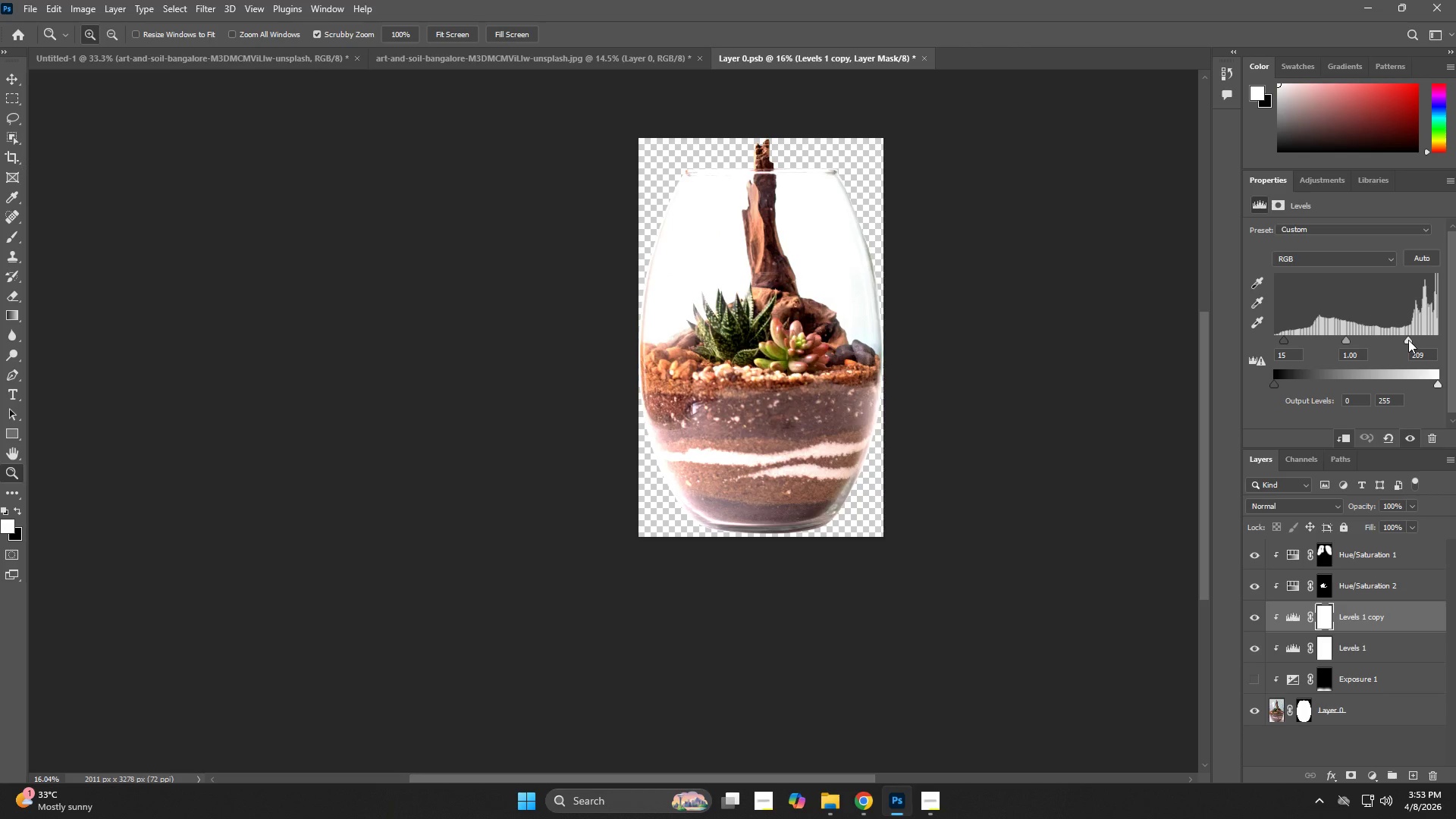 
left_click([1408, 340])
 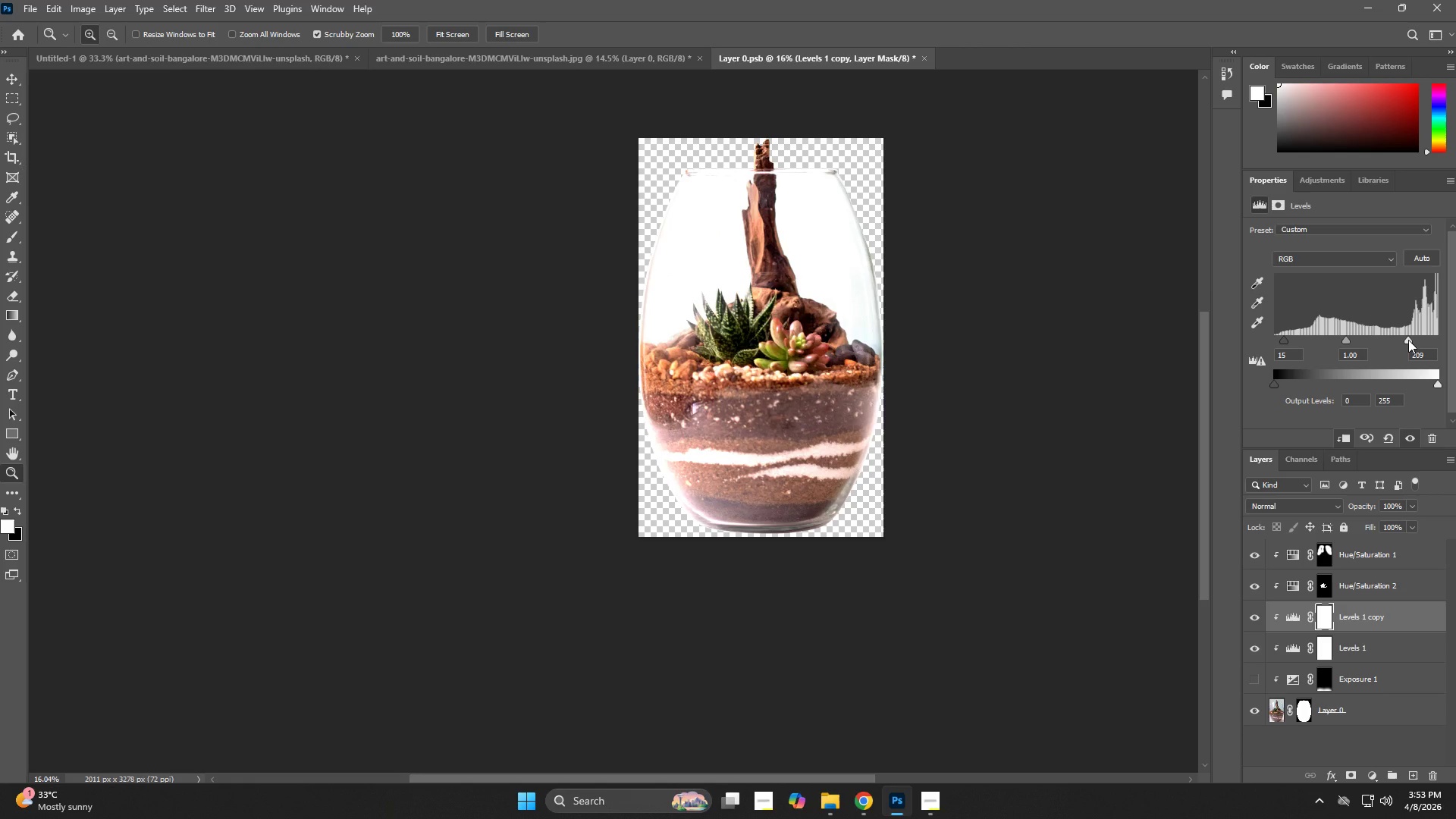 
key(Control+I)
 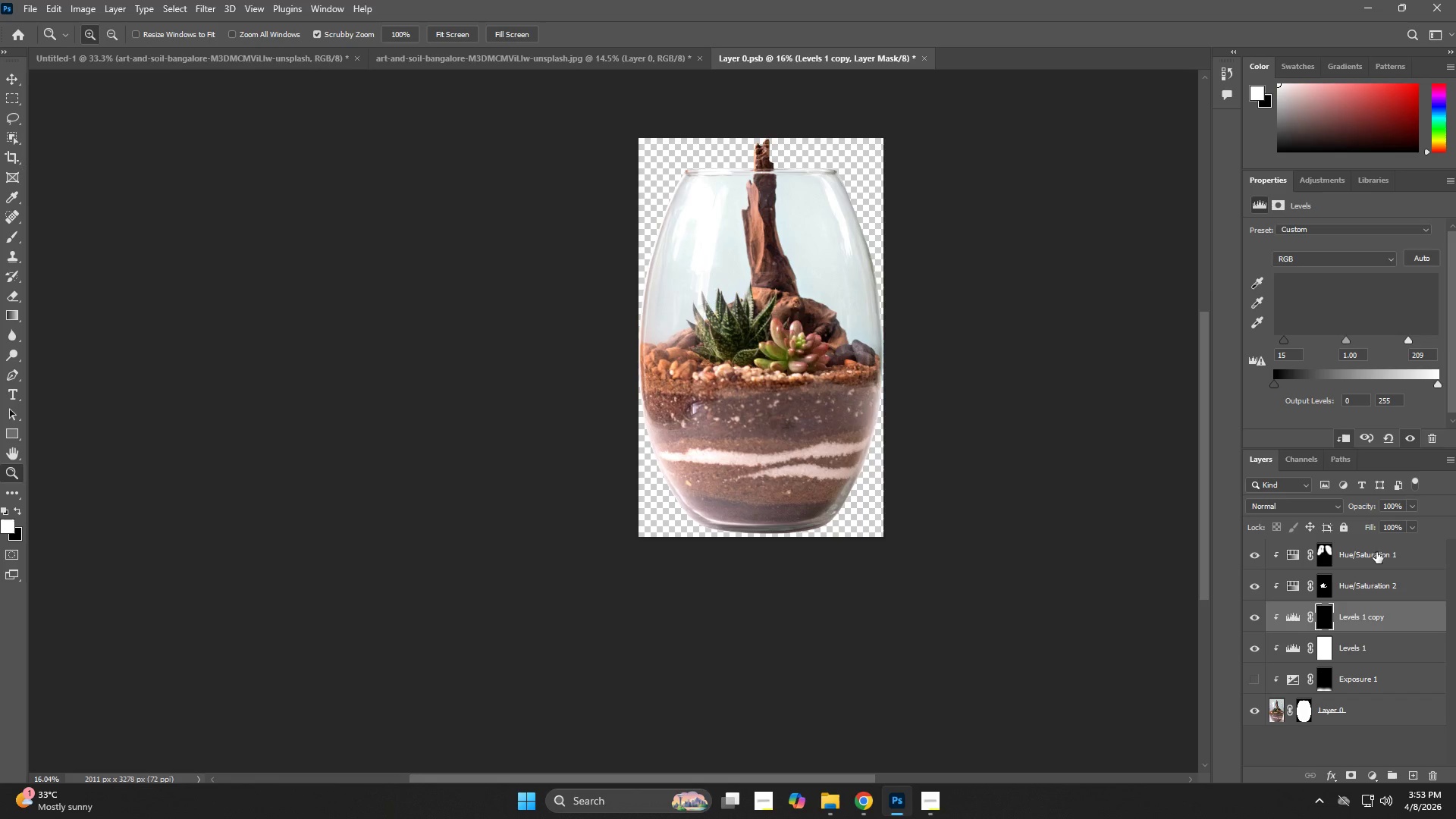 
type(zbzb)
 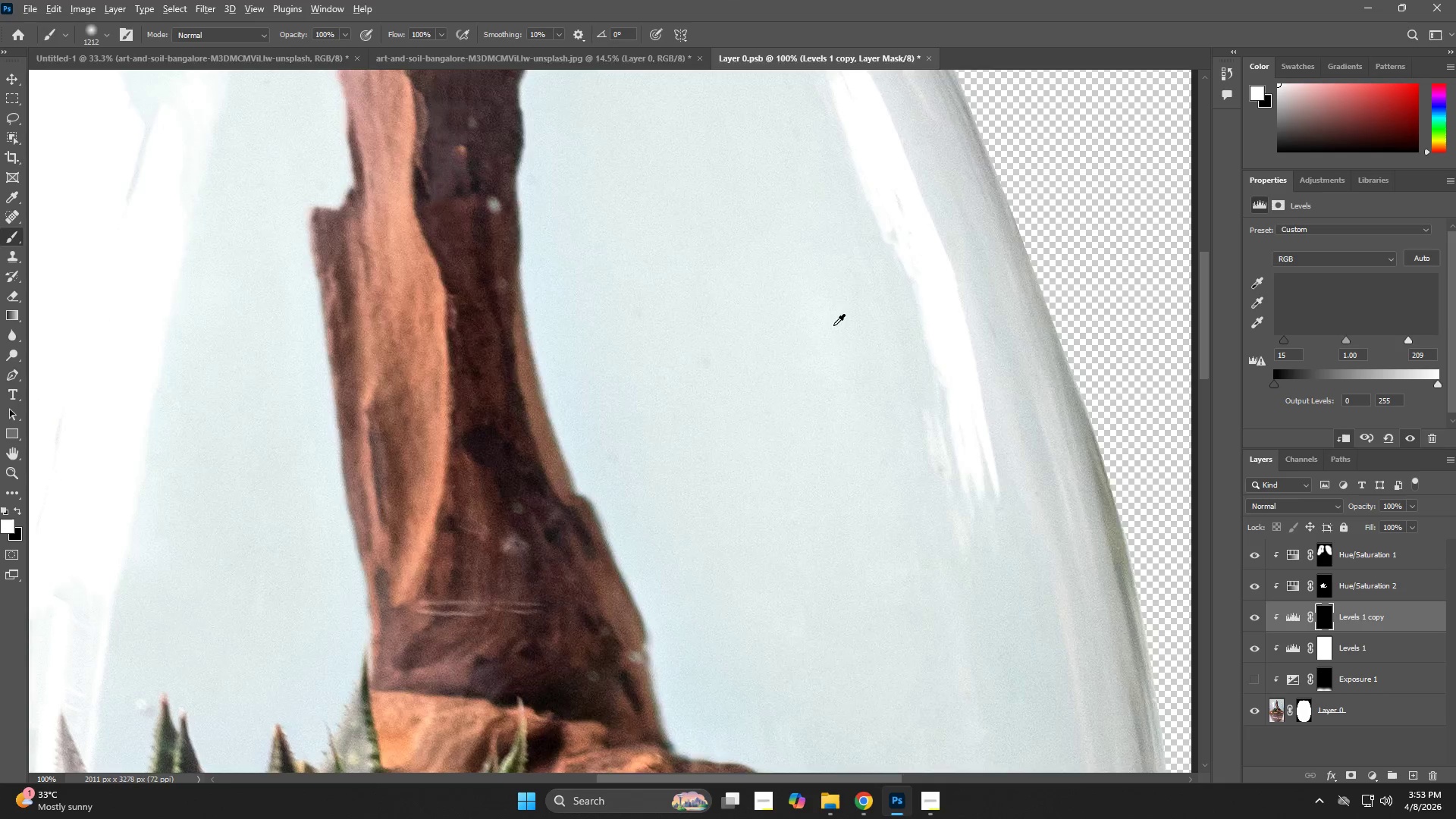 
left_click_drag(start_coordinate=[814, 211], to_coordinate=[877, 267])
 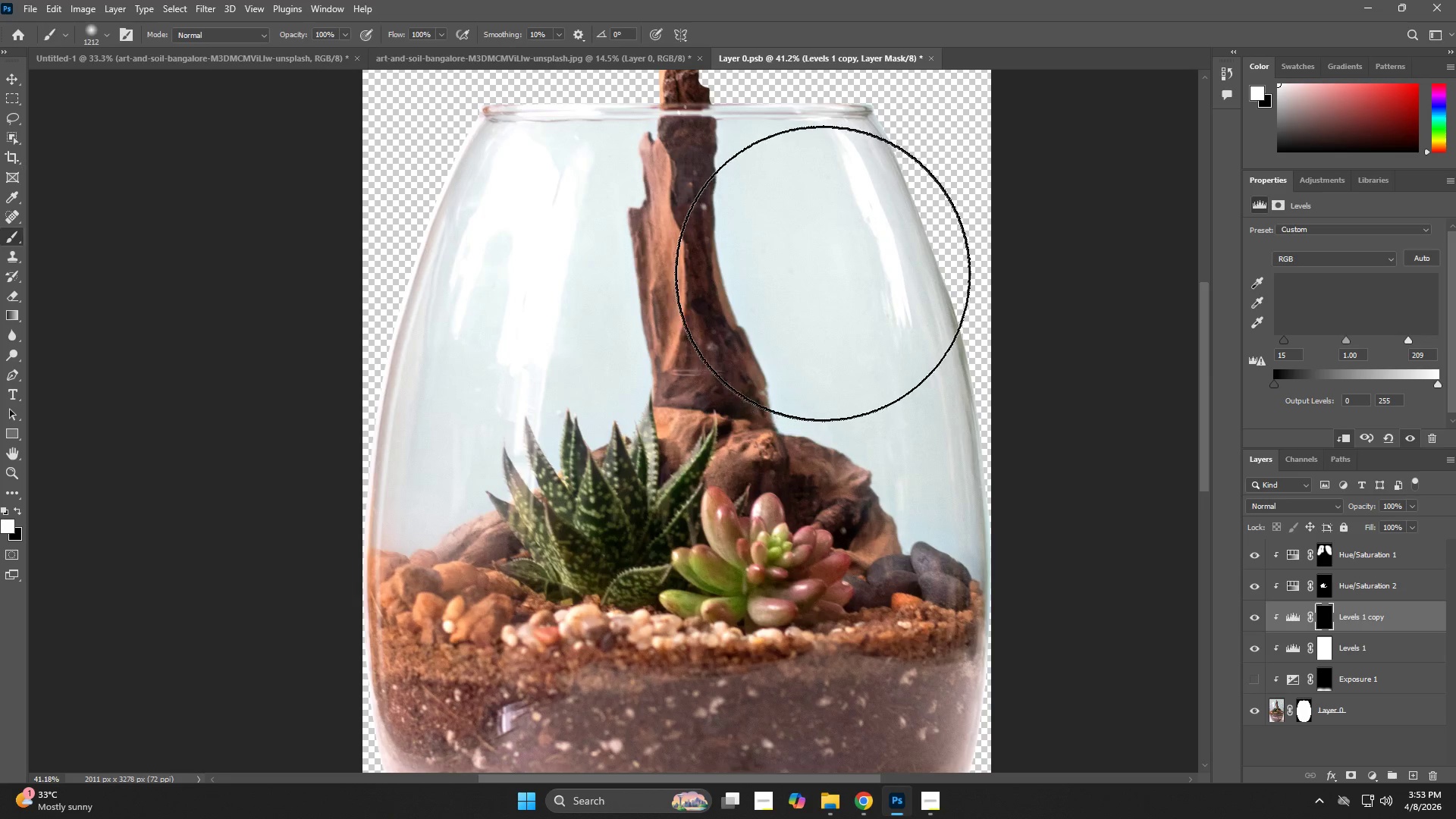 
left_click_drag(start_coordinate=[850, 207], to_coordinate=[908, 244])
 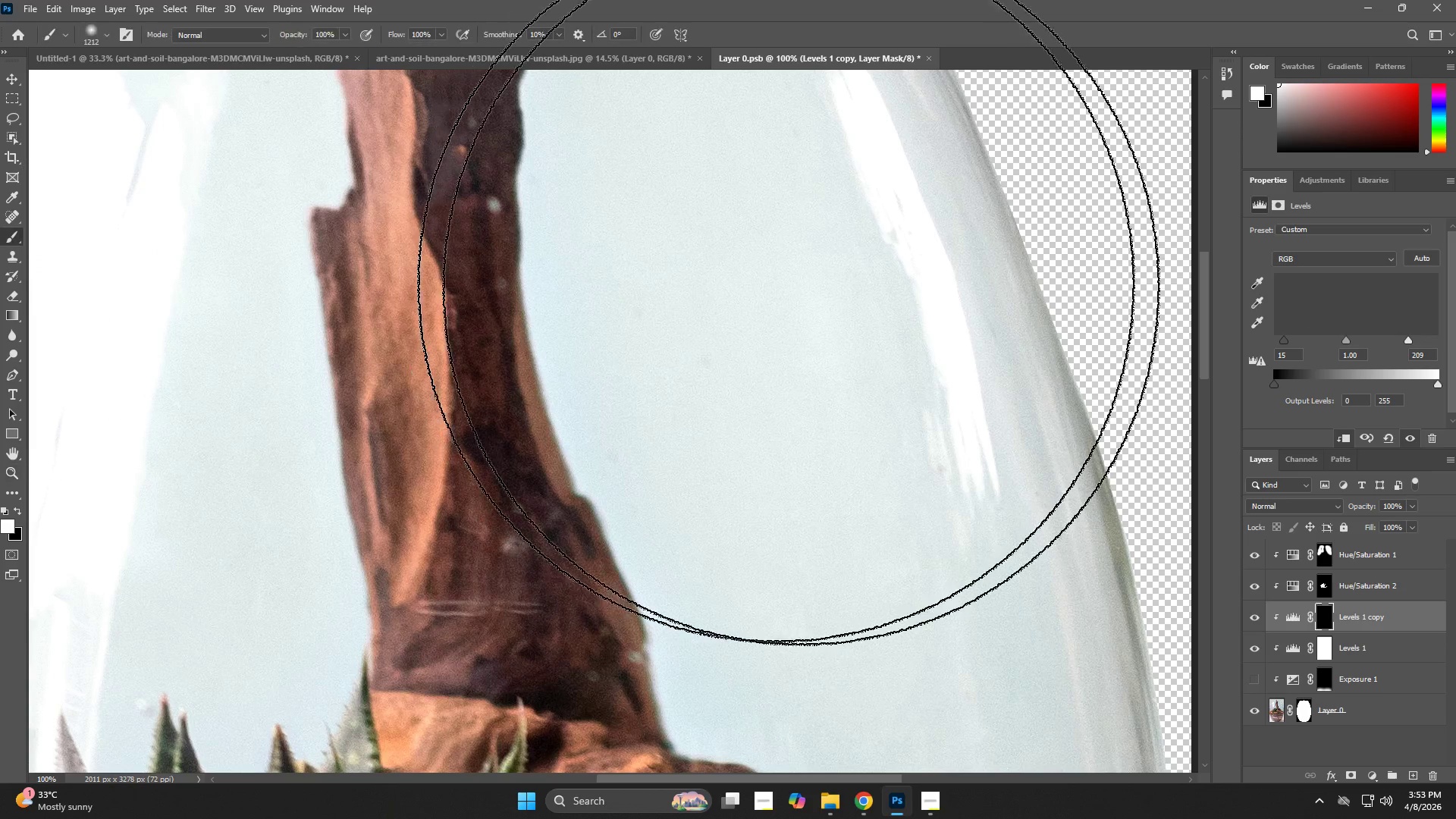 
hold_key(key=AltLeft, duration=0.98)
 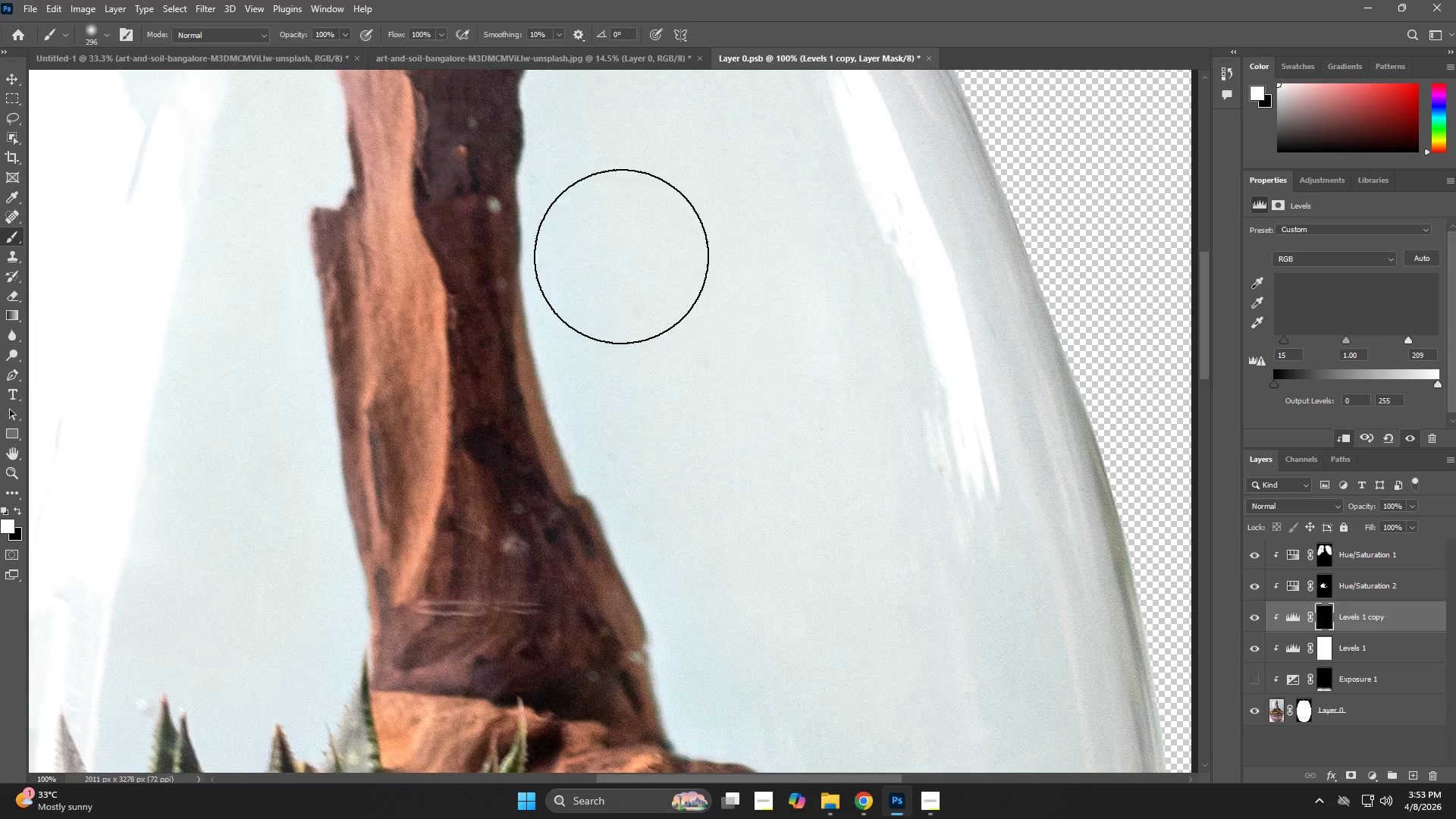 
hold_key(key=Space, duration=0.47)
 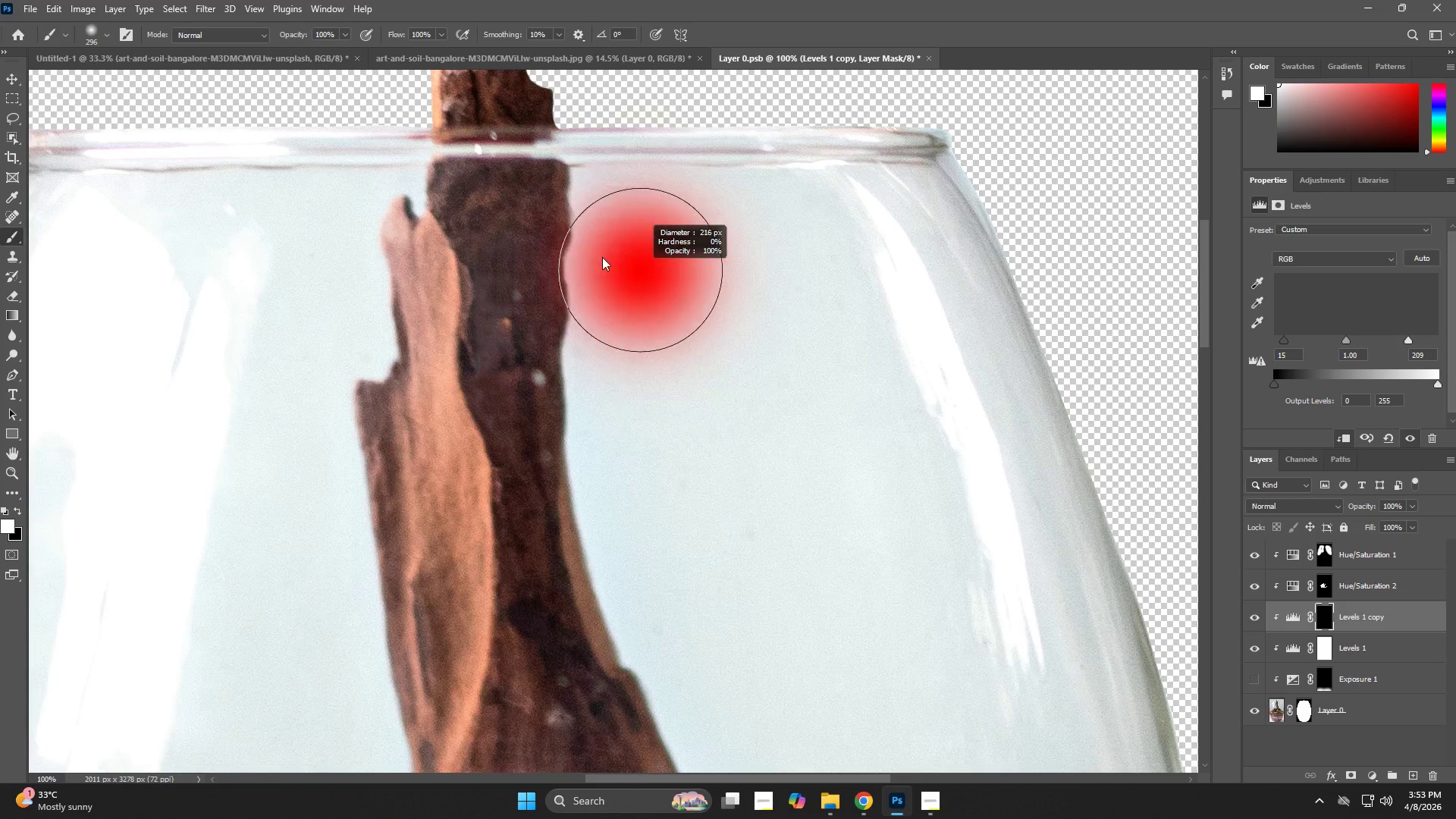 
left_click_drag(start_coordinate=[620, 255], to_coordinate=[665, 428])
 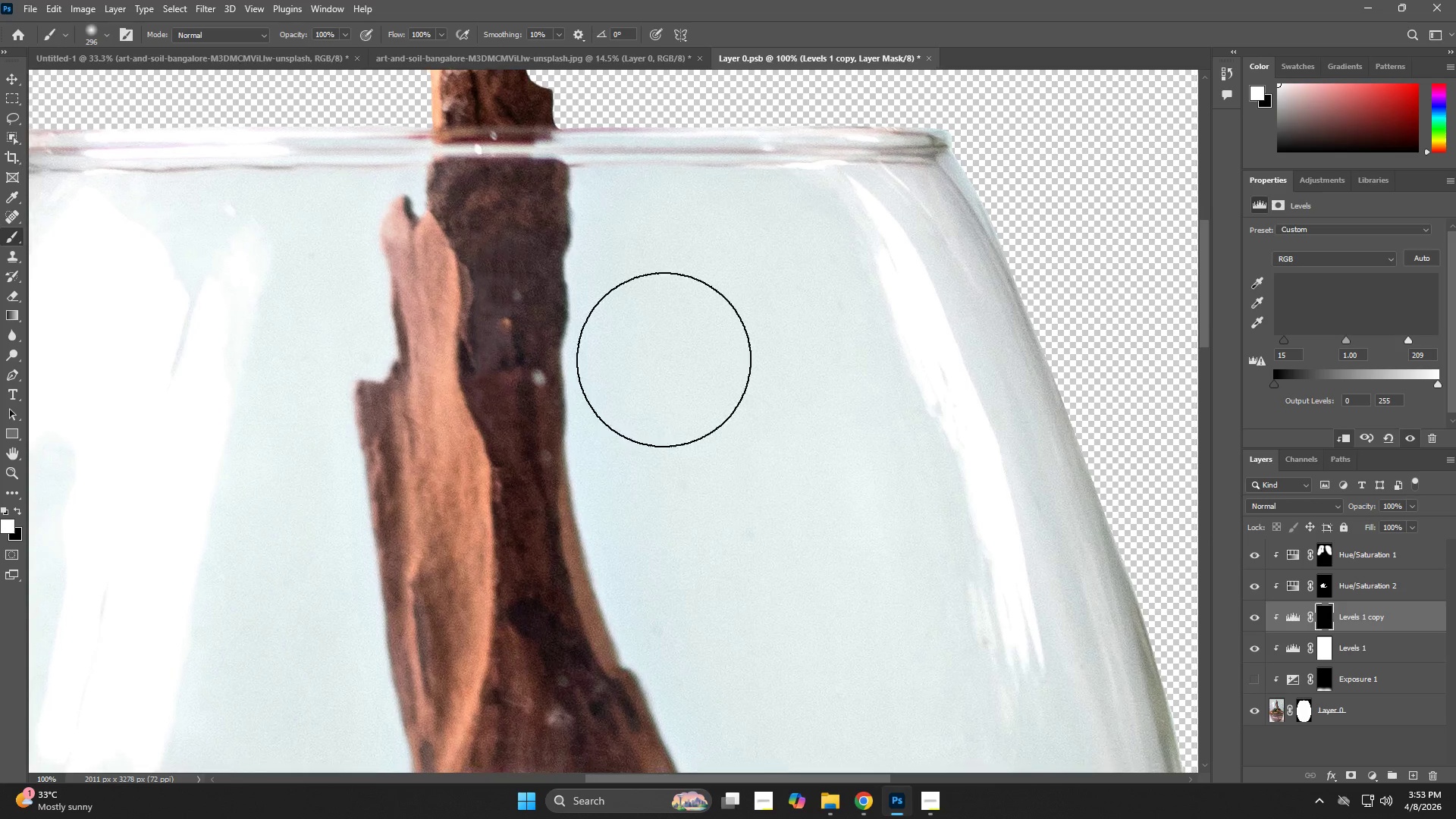 
hold_key(key=AltLeft, duration=0.66)
 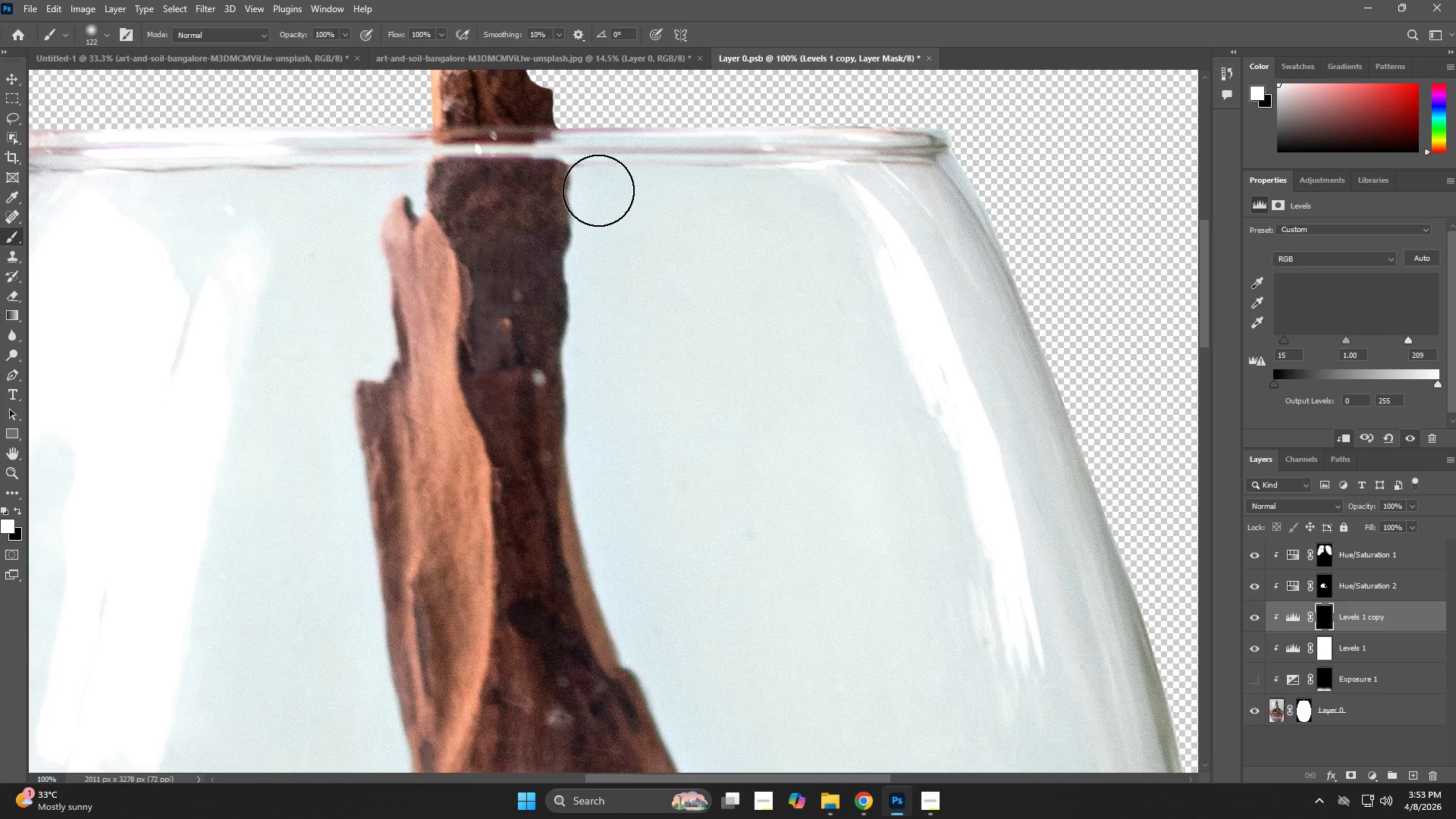 
left_click_drag(start_coordinate=[597, 190], to_coordinate=[619, 295])
 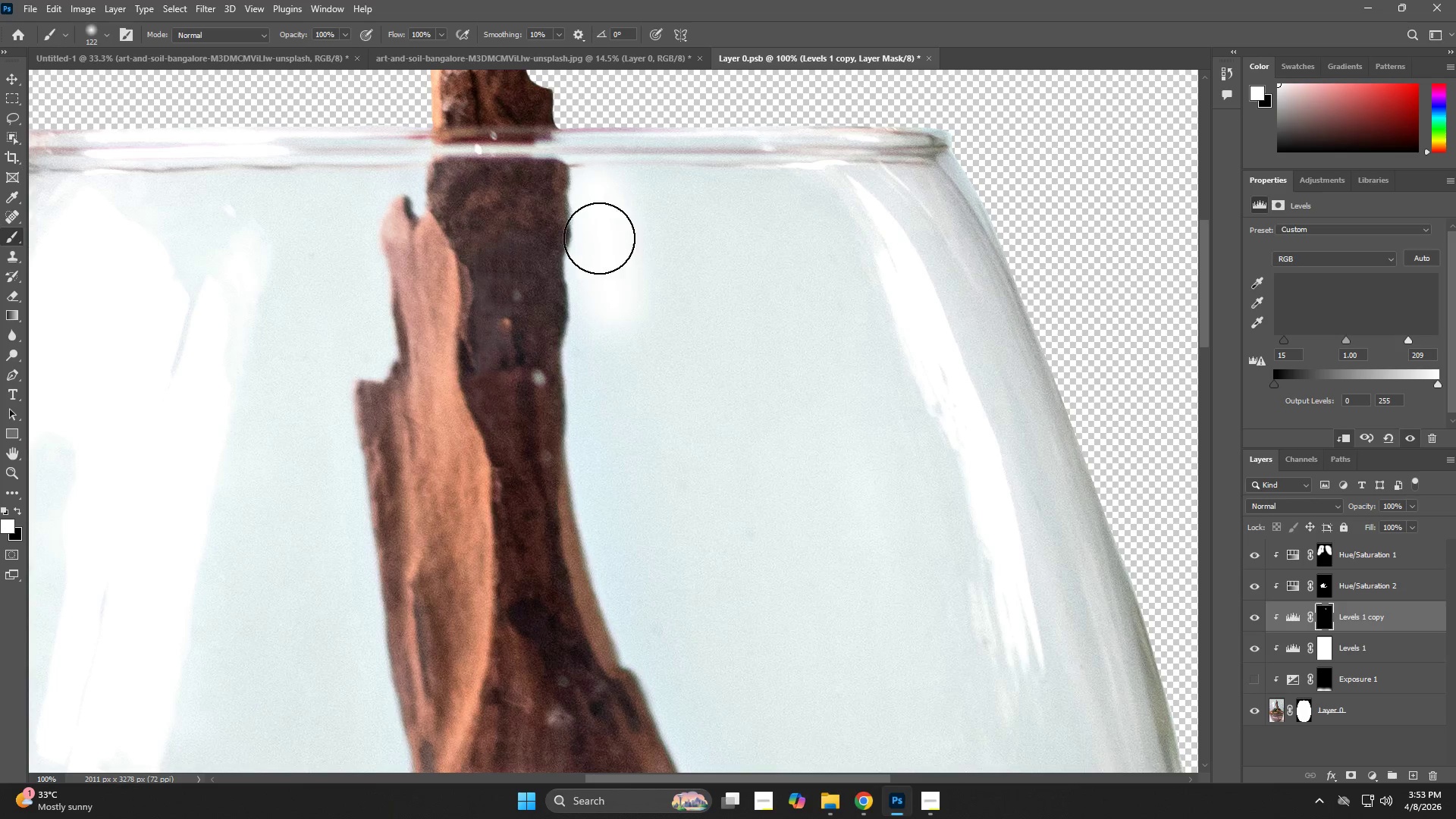 
left_click_drag(start_coordinate=[598, 237], to_coordinate=[602, 366])
 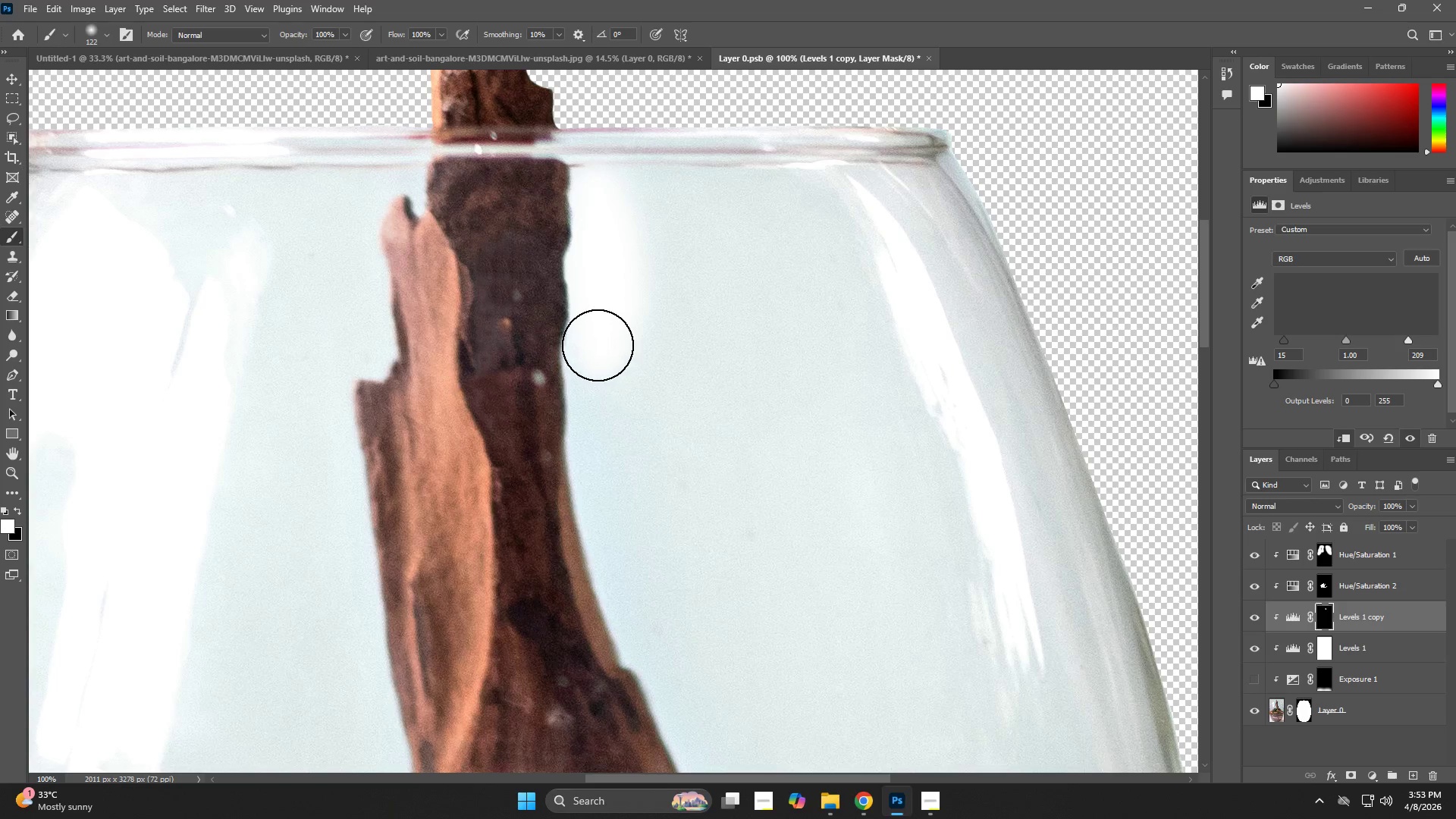 
left_click_drag(start_coordinate=[595, 345], to_coordinate=[651, 658])
 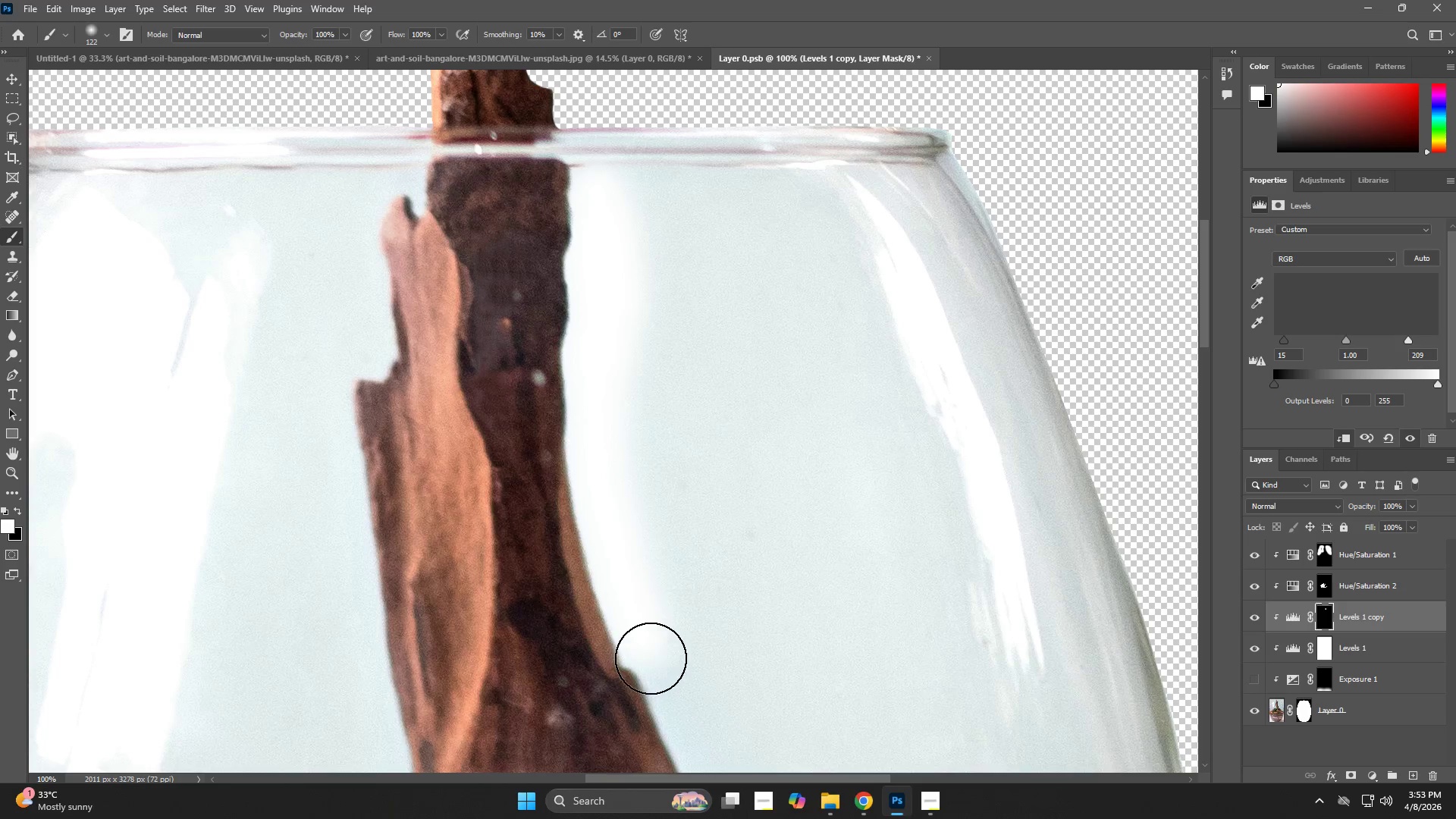 
hold_key(key=Space, duration=0.62)
 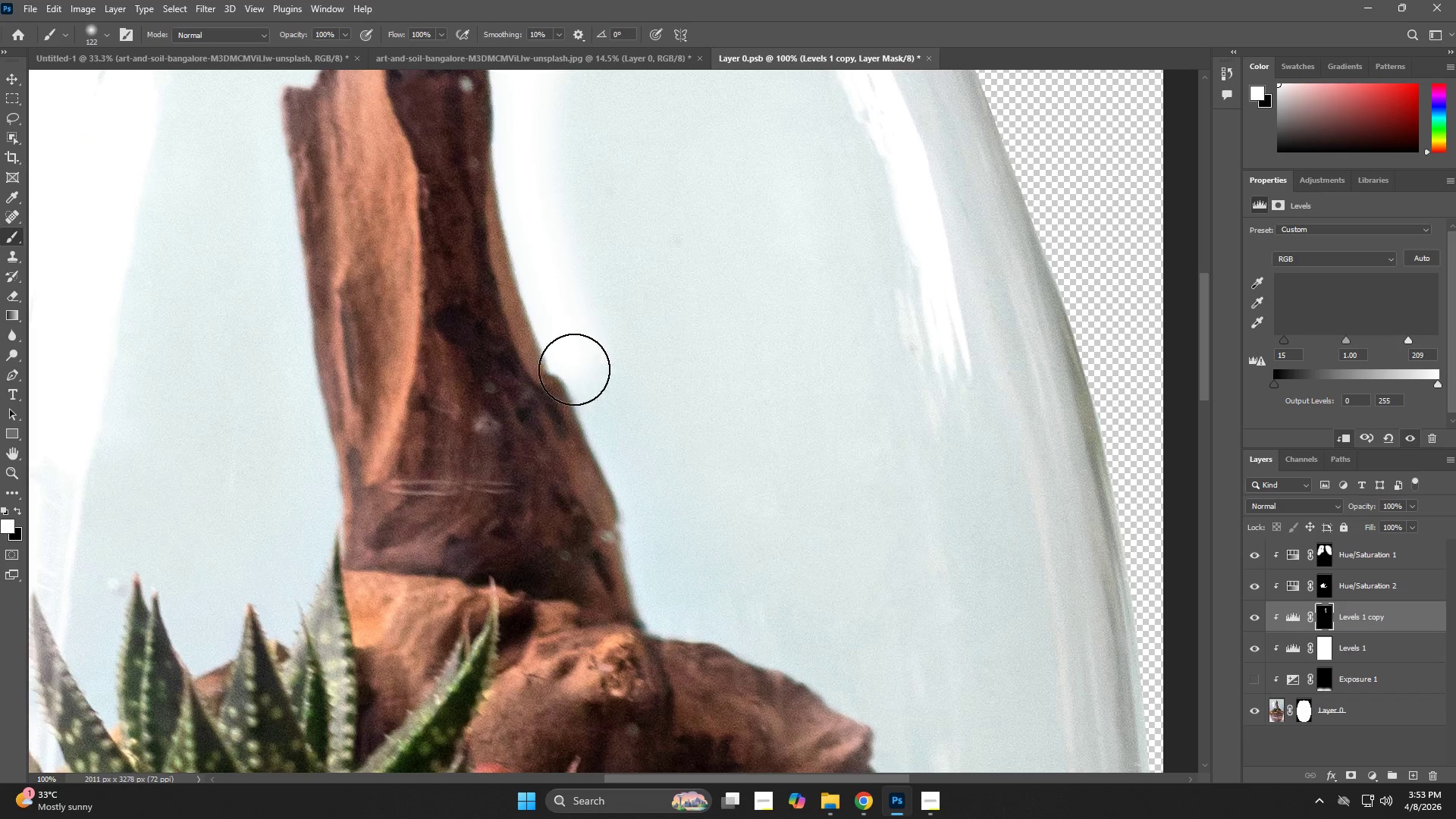 
left_click_drag(start_coordinate=[675, 649], to_coordinate=[604, 372])
 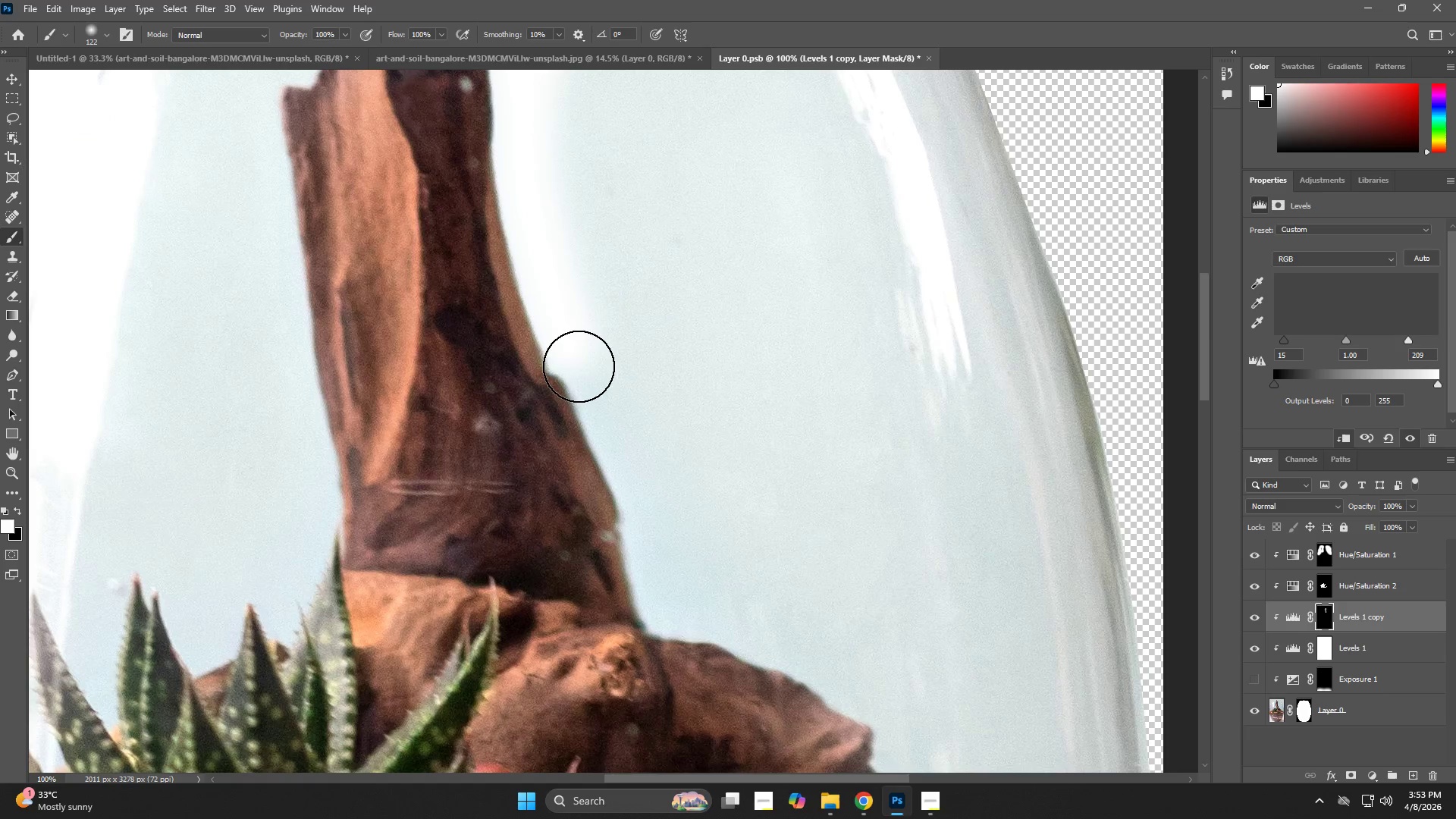 
left_click_drag(start_coordinate=[568, 358], to_coordinate=[779, 637])
 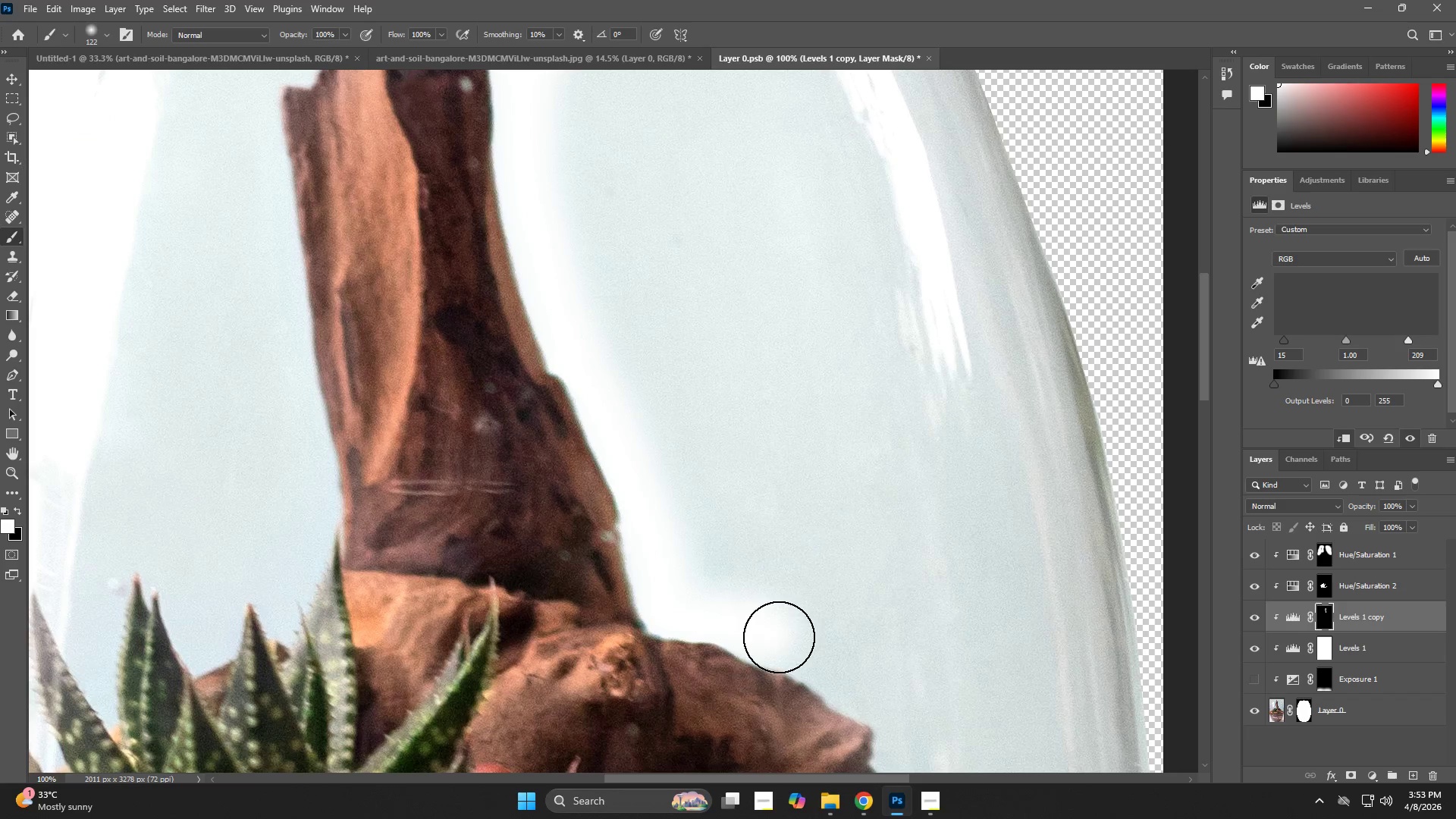 
hold_key(key=Space, duration=0.55)
 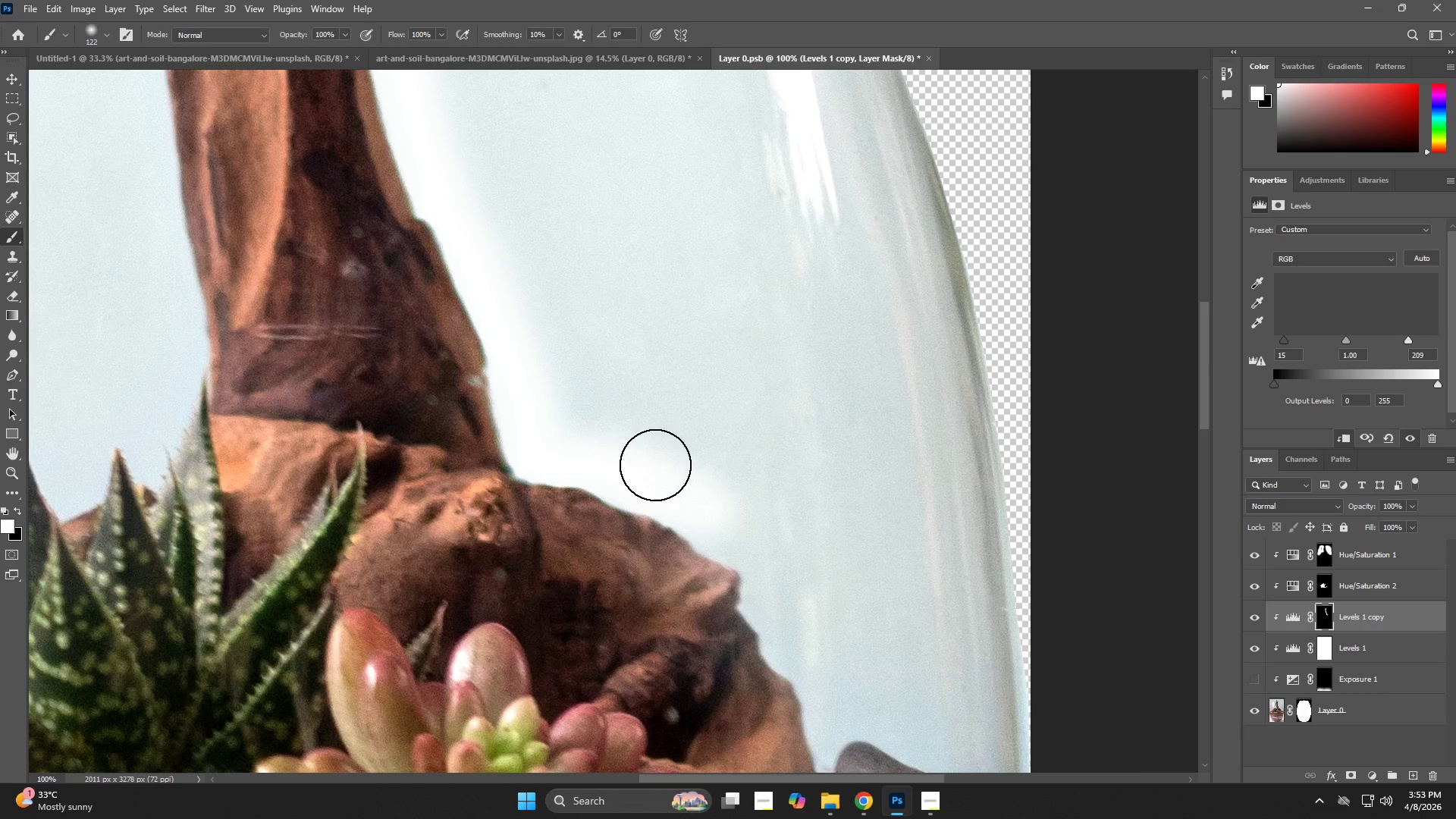 
left_click_drag(start_coordinate=[774, 637], to_coordinate=[642, 482])
 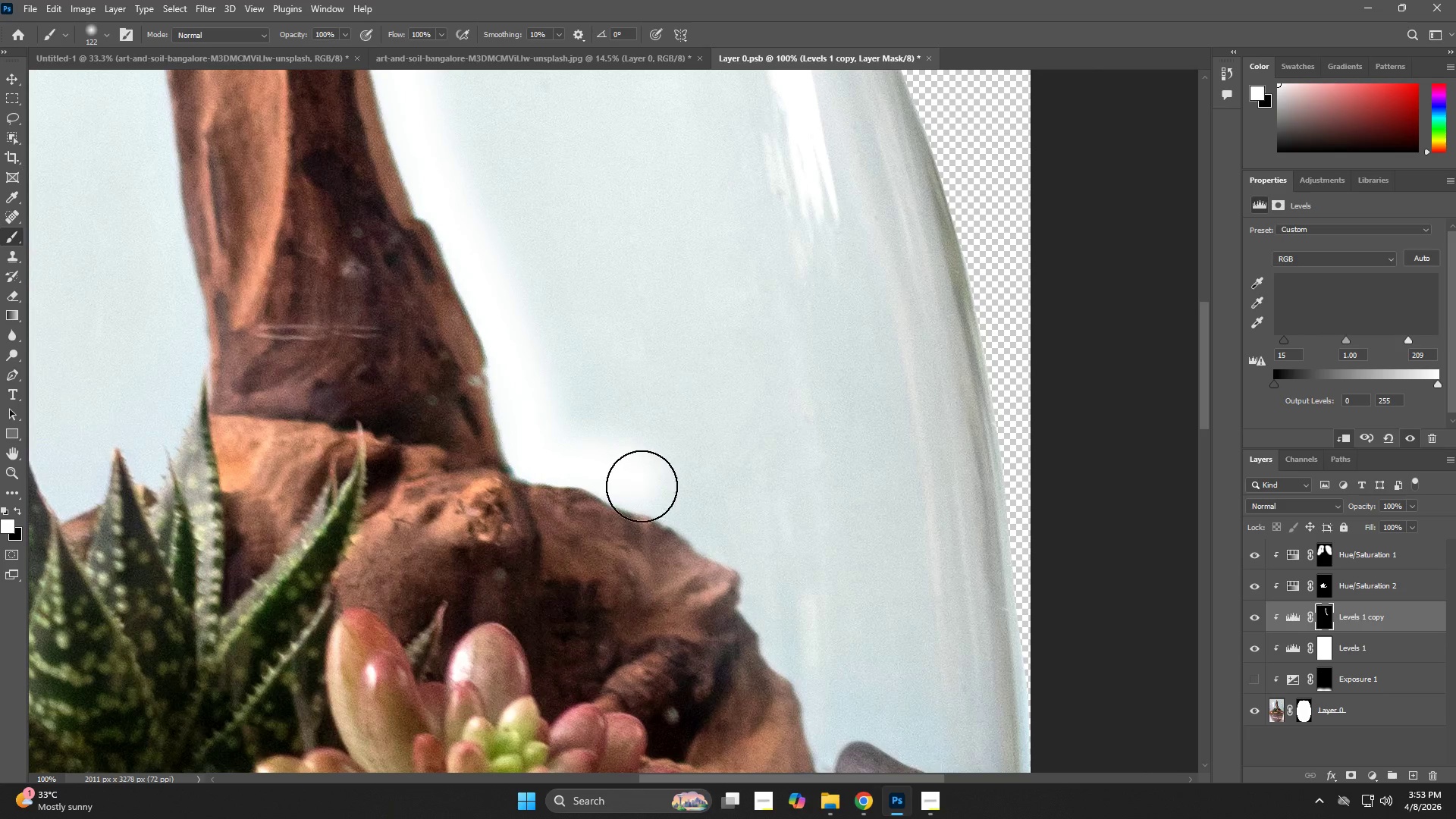 
left_click_drag(start_coordinate=[643, 487], to_coordinate=[616, 374])
 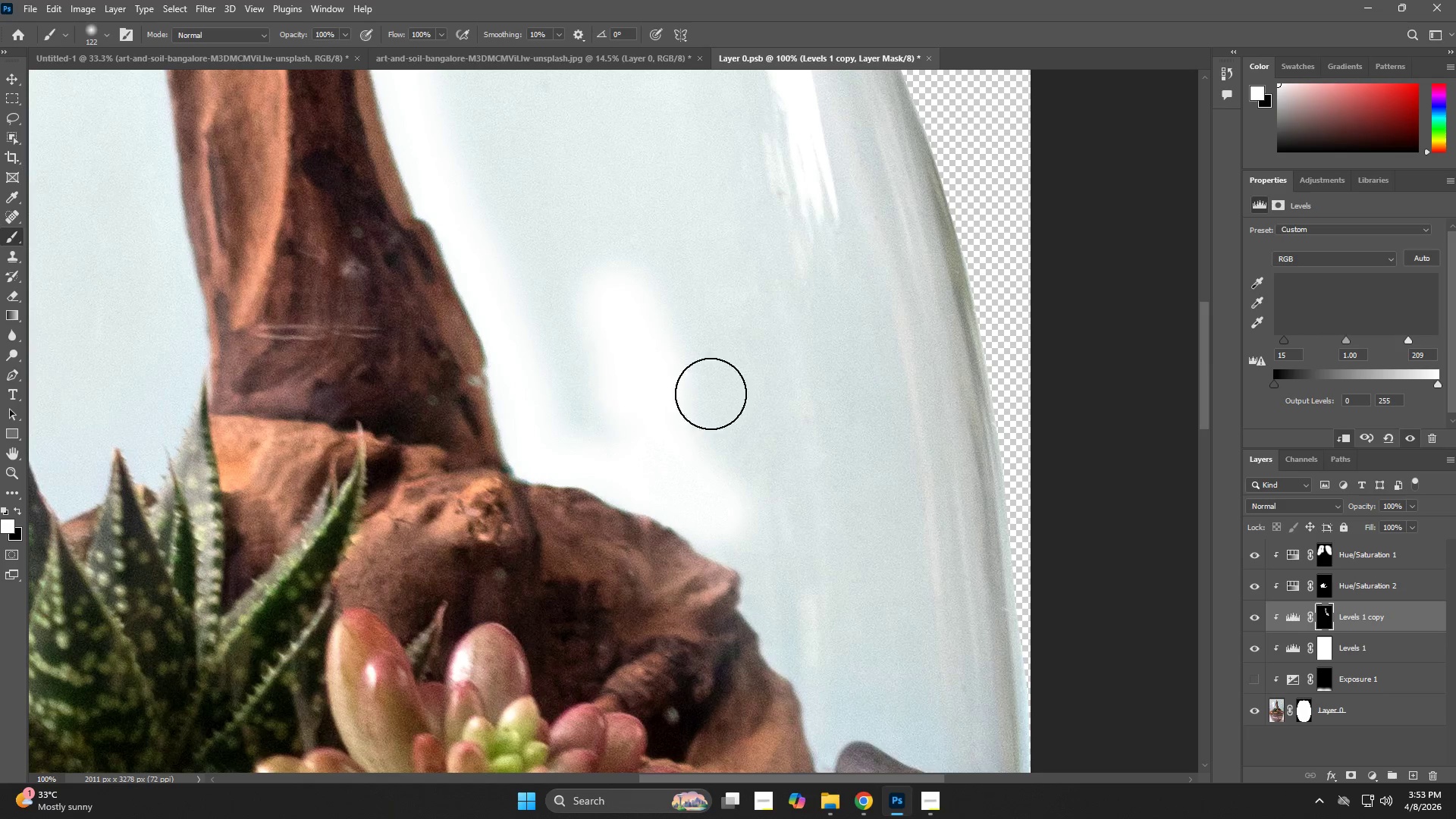 
type(zeb)
 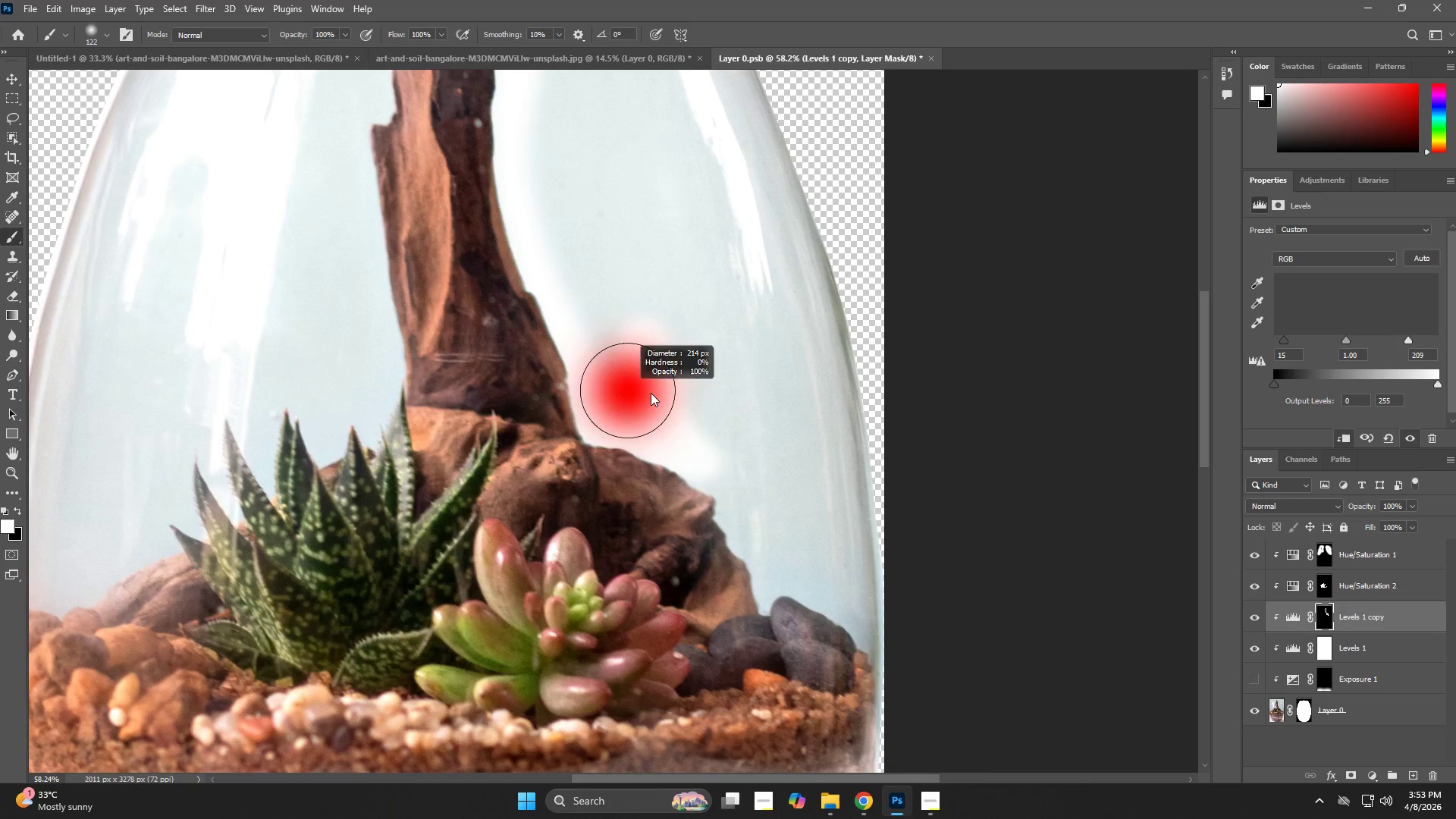 
left_click_drag(start_coordinate=[680, 393], to_coordinate=[642, 402])
 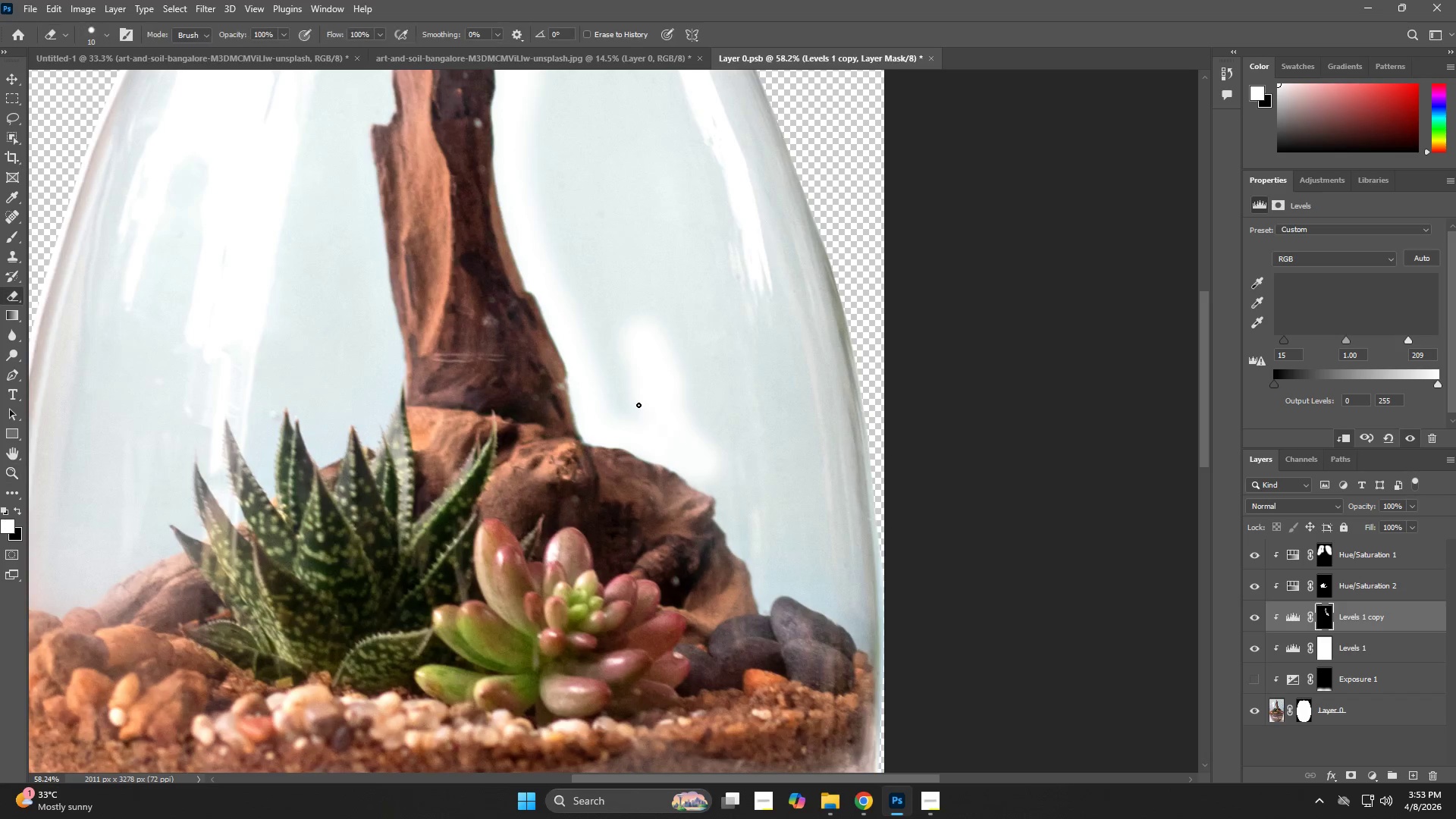 
hold_key(key=AltLeft, duration=0.34)
 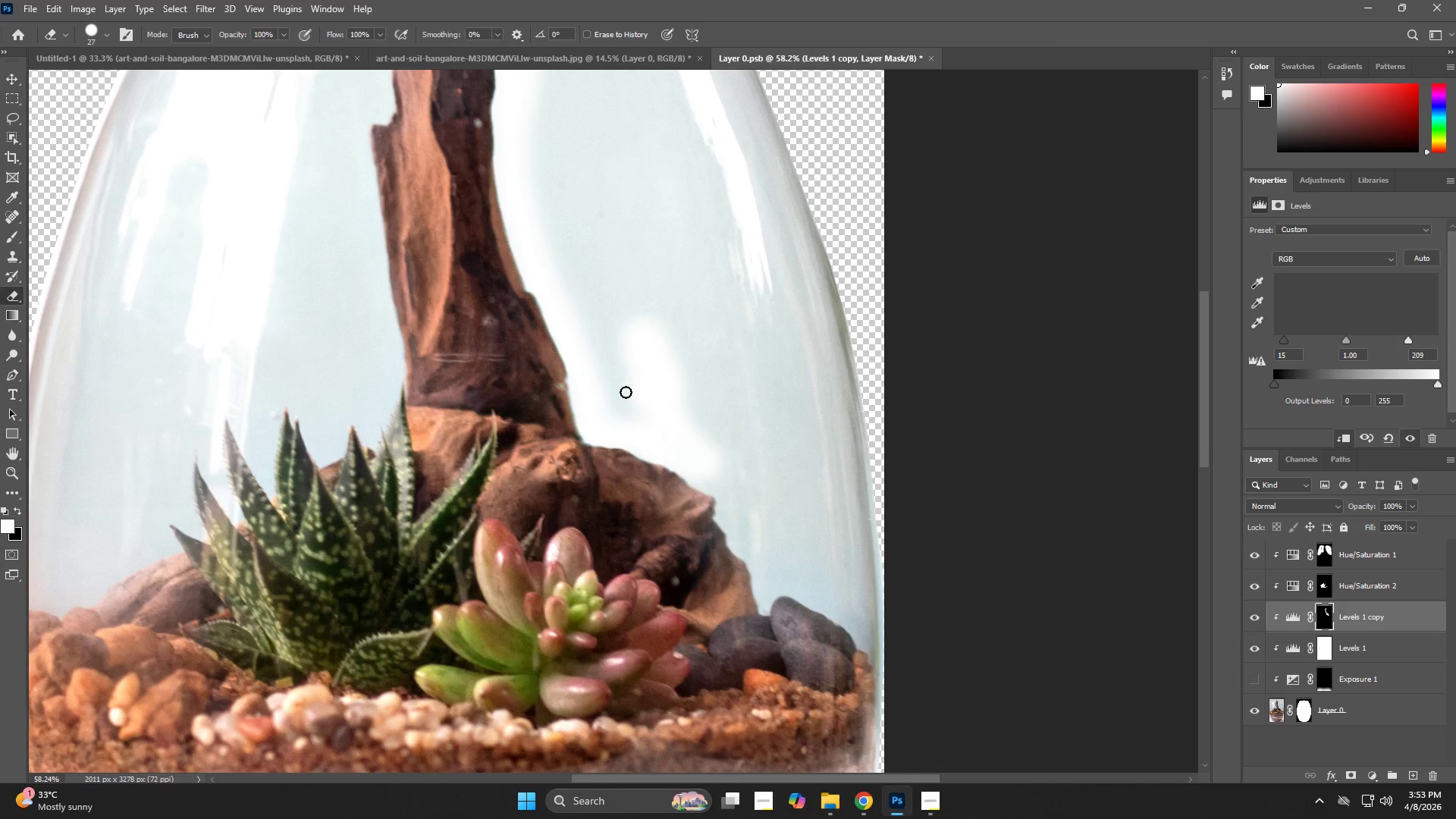 
hold_key(key=AltLeft, duration=0.39)
 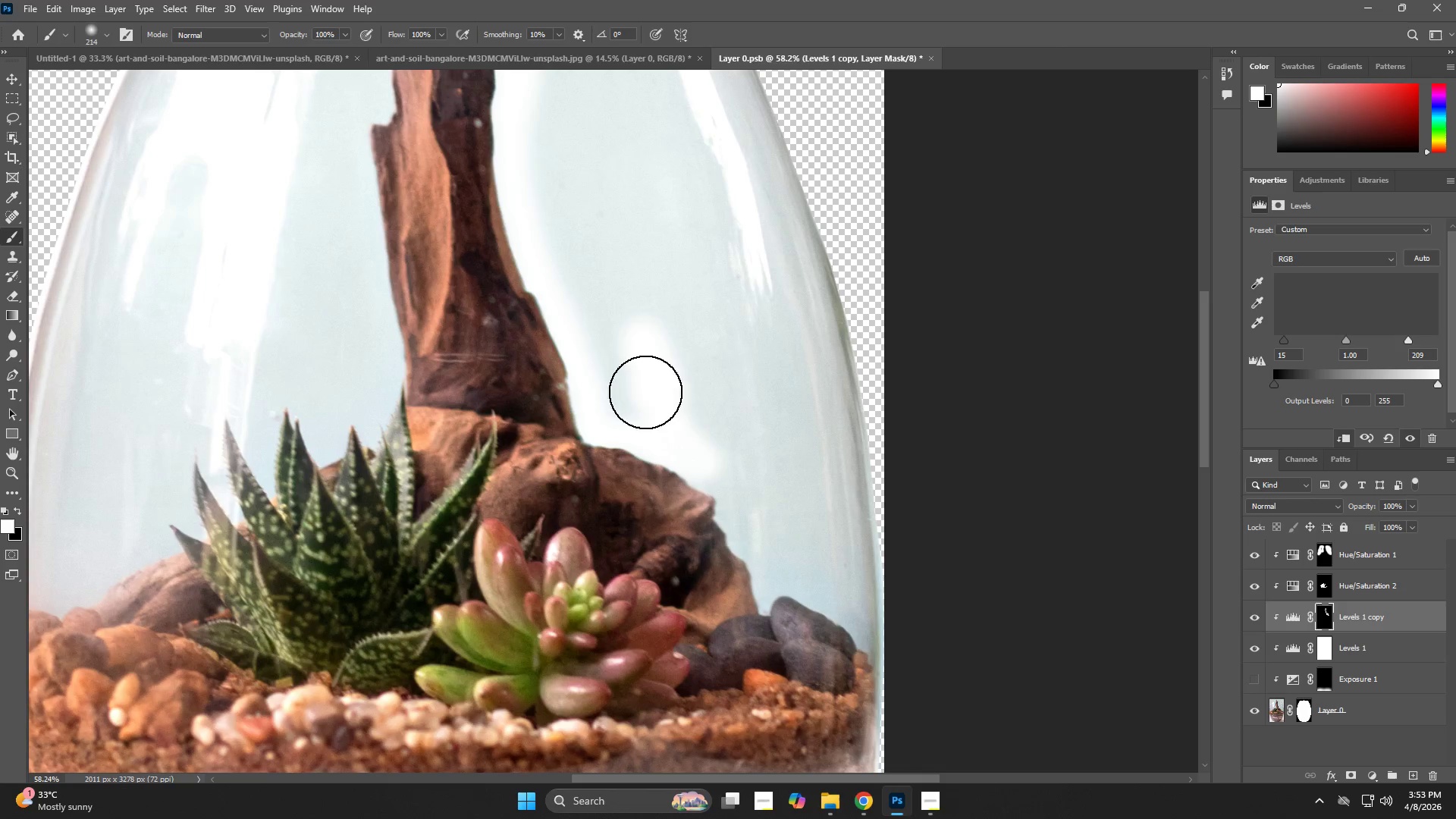 
left_click_drag(start_coordinate=[645, 391], to_coordinate=[642, 389])
 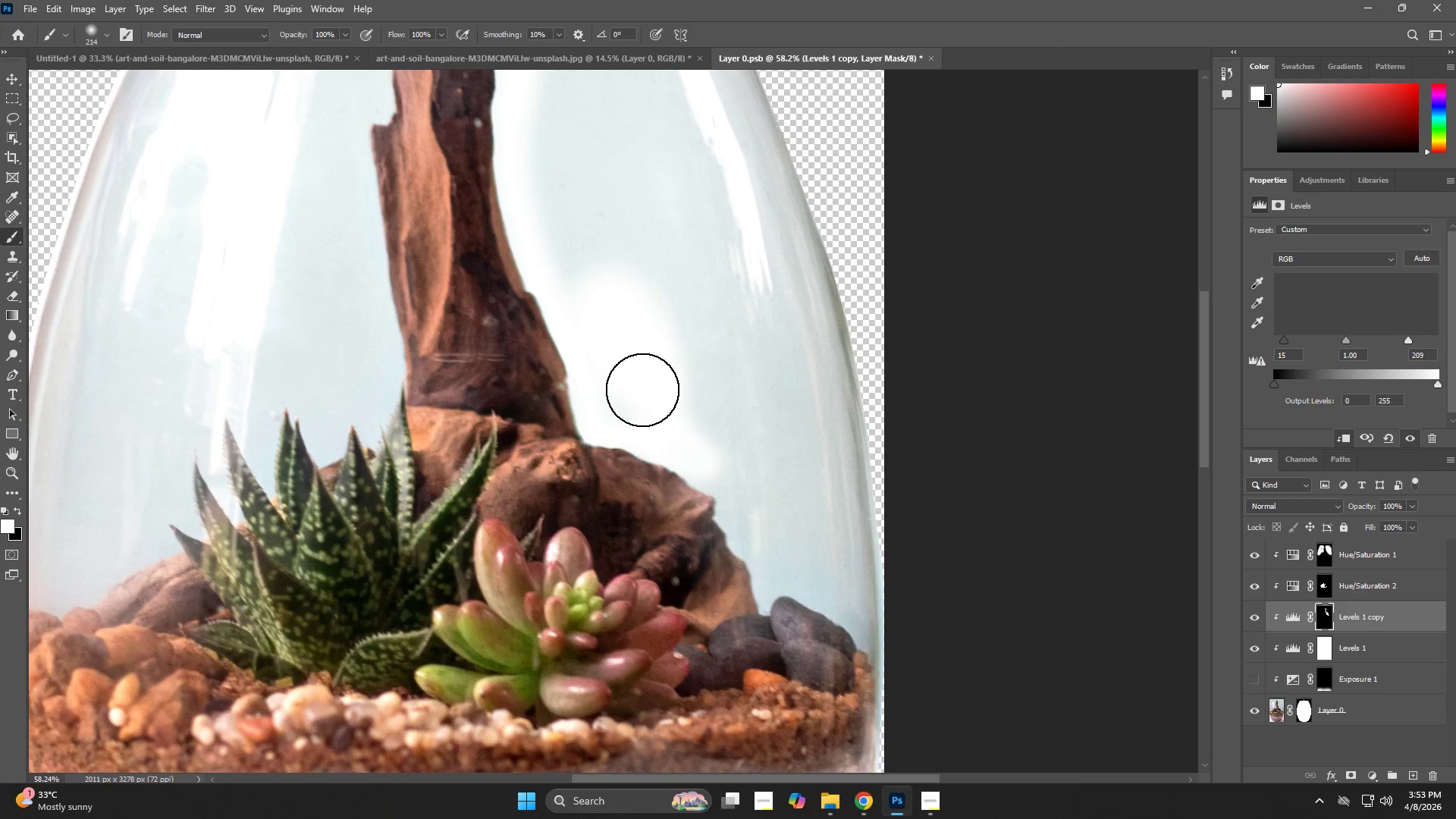 
left_click_drag(start_coordinate=[665, 409], to_coordinate=[764, 538])
 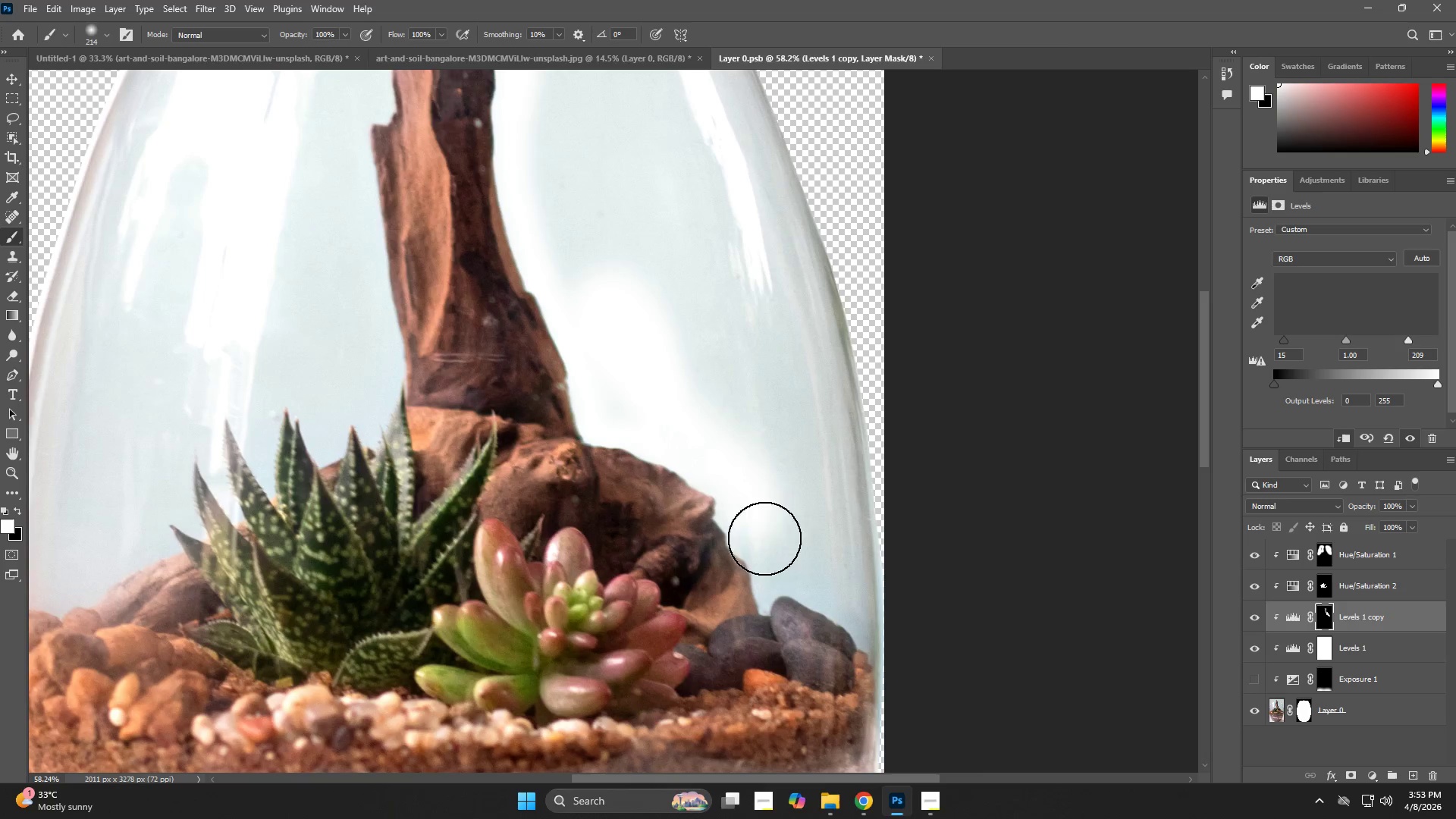 
left_click_drag(start_coordinate=[764, 538], to_coordinate=[779, 553])
 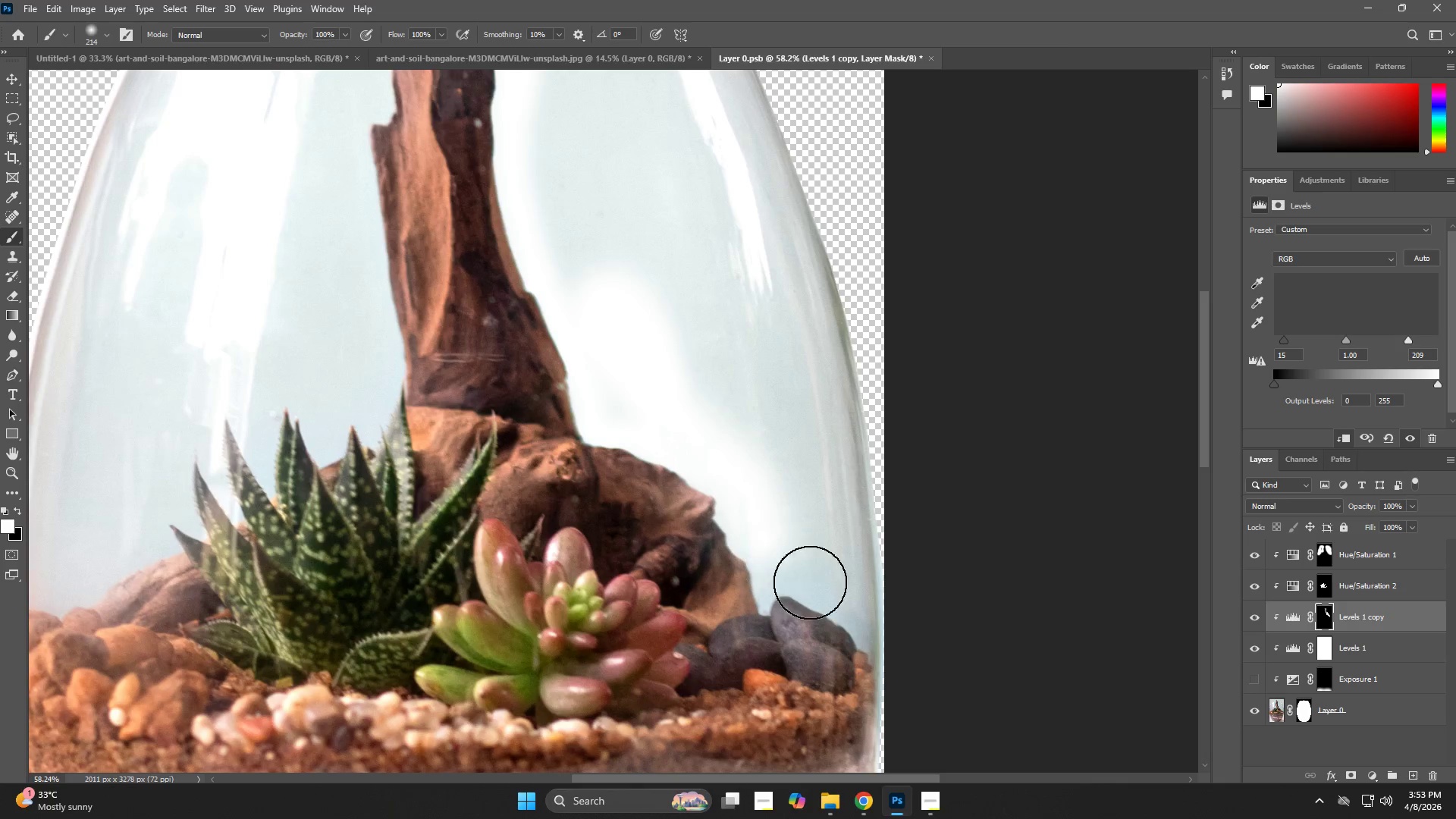 
type(zb)
 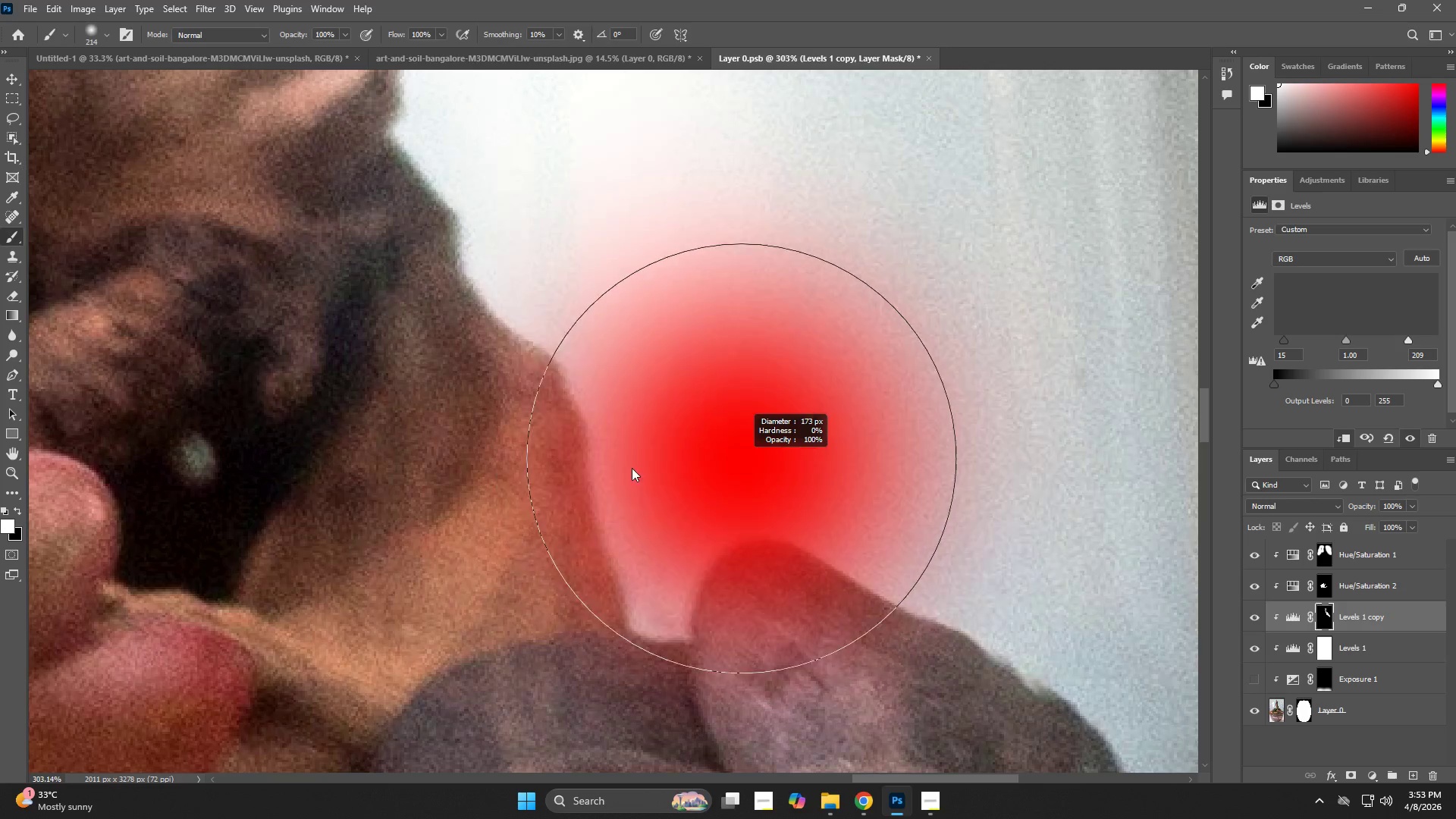 
left_click_drag(start_coordinate=[796, 620], to_coordinate=[885, 662])
 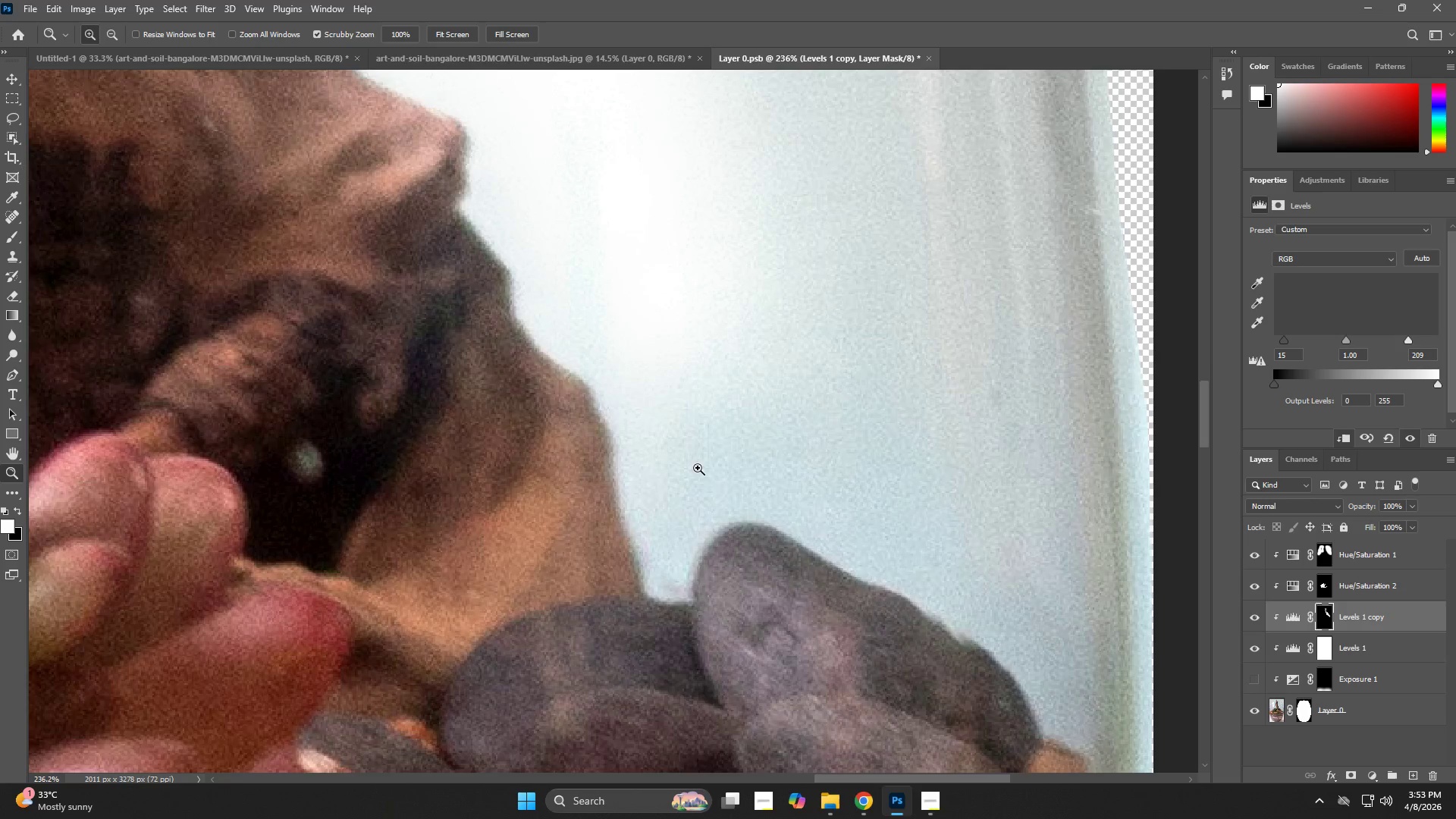 
left_click_drag(start_coordinate=[698, 468], to_coordinate=[722, 476])
 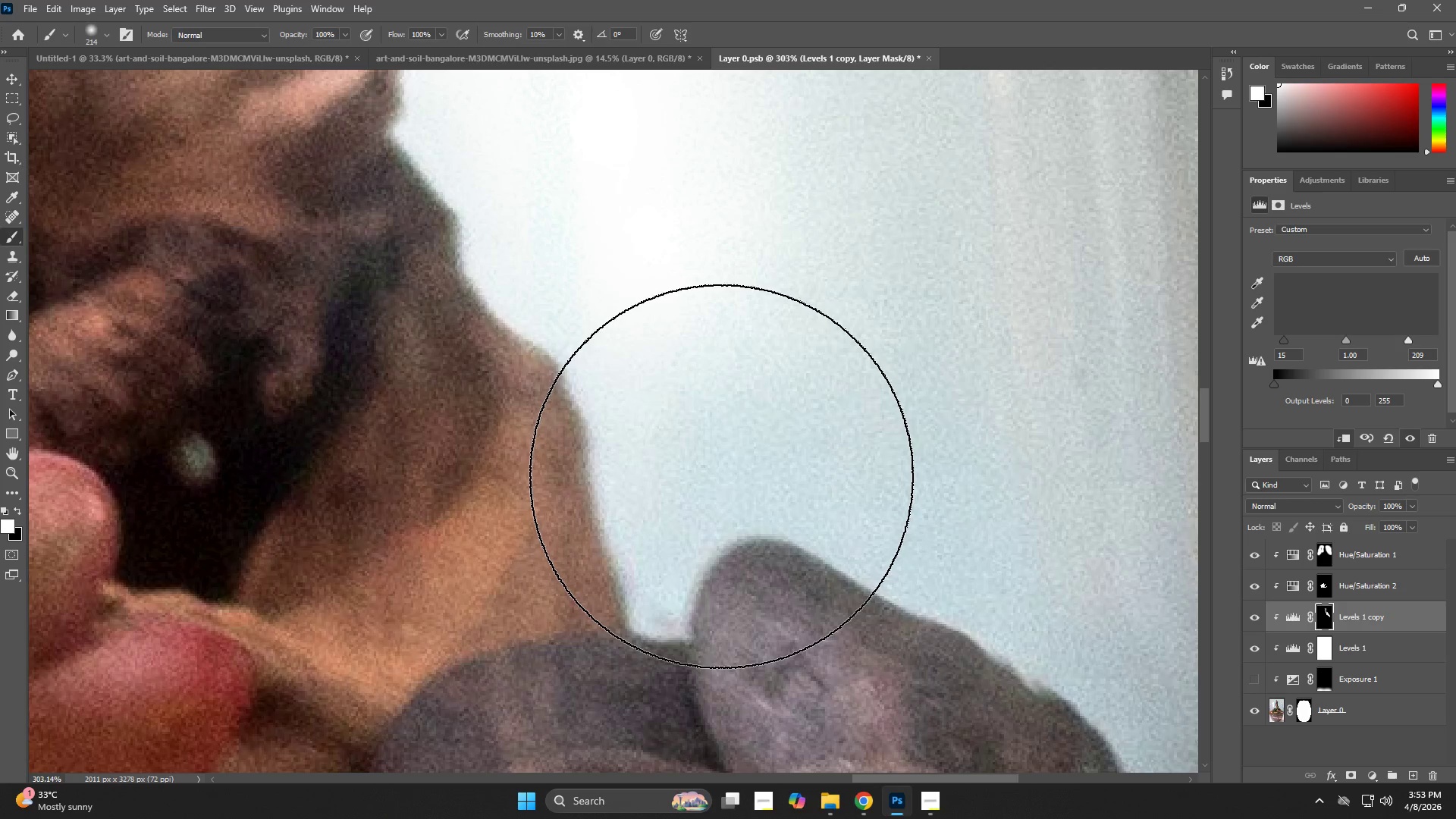 
hold_key(key=AltLeft, duration=0.52)
 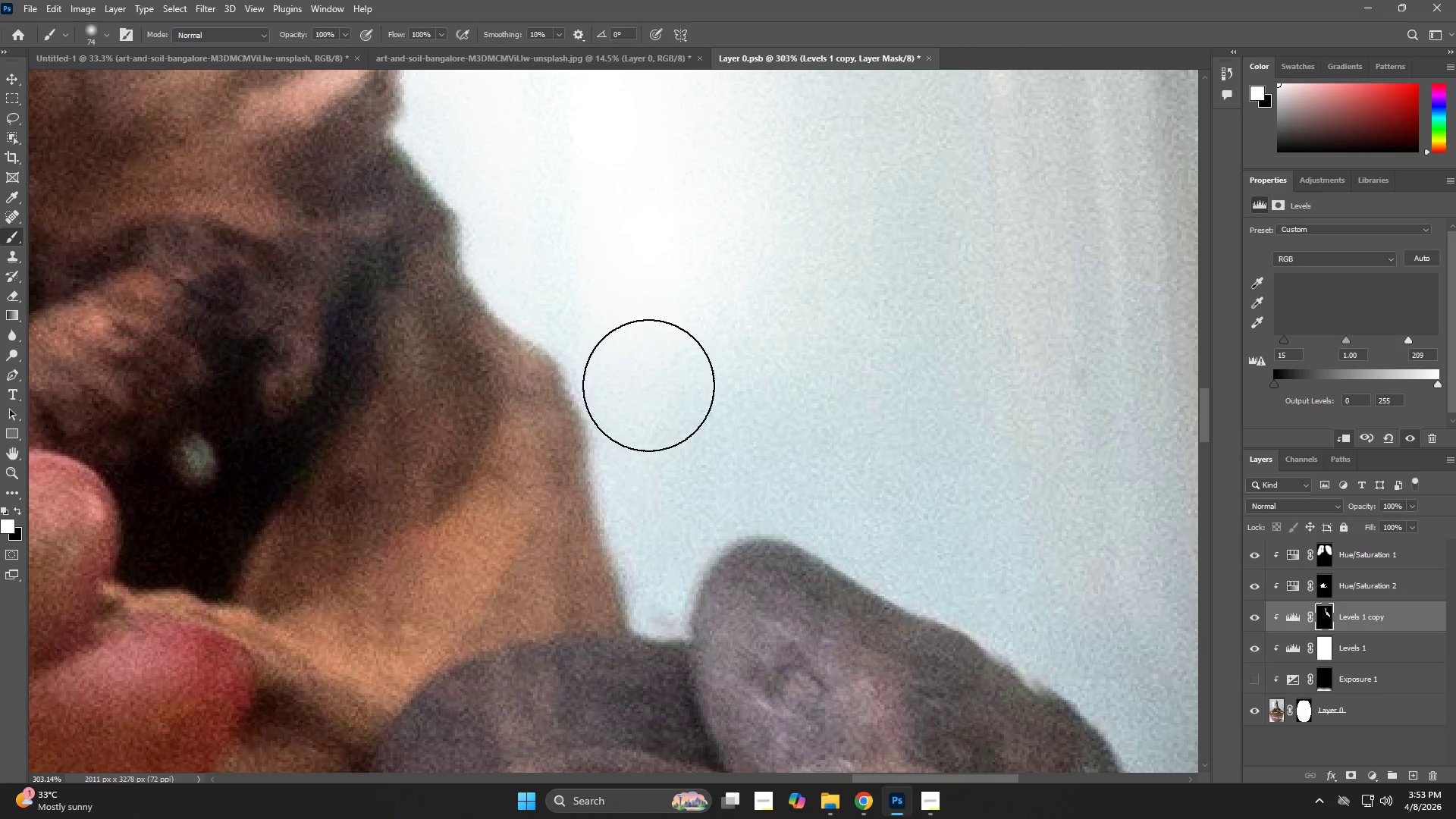 
hold_key(key=AltLeft, duration=0.42)
 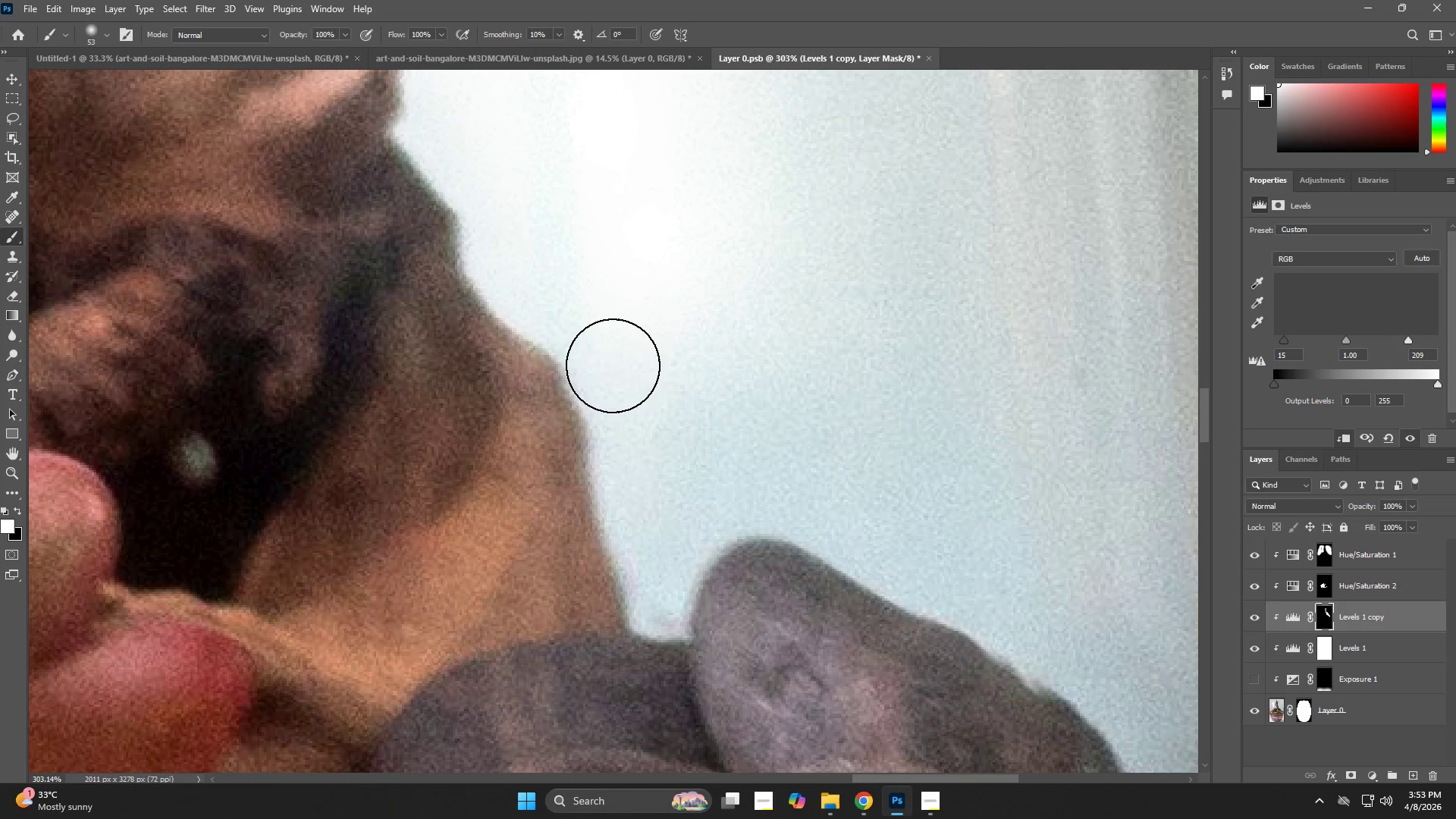 
left_click_drag(start_coordinate=[613, 366], to_coordinate=[668, 611])
 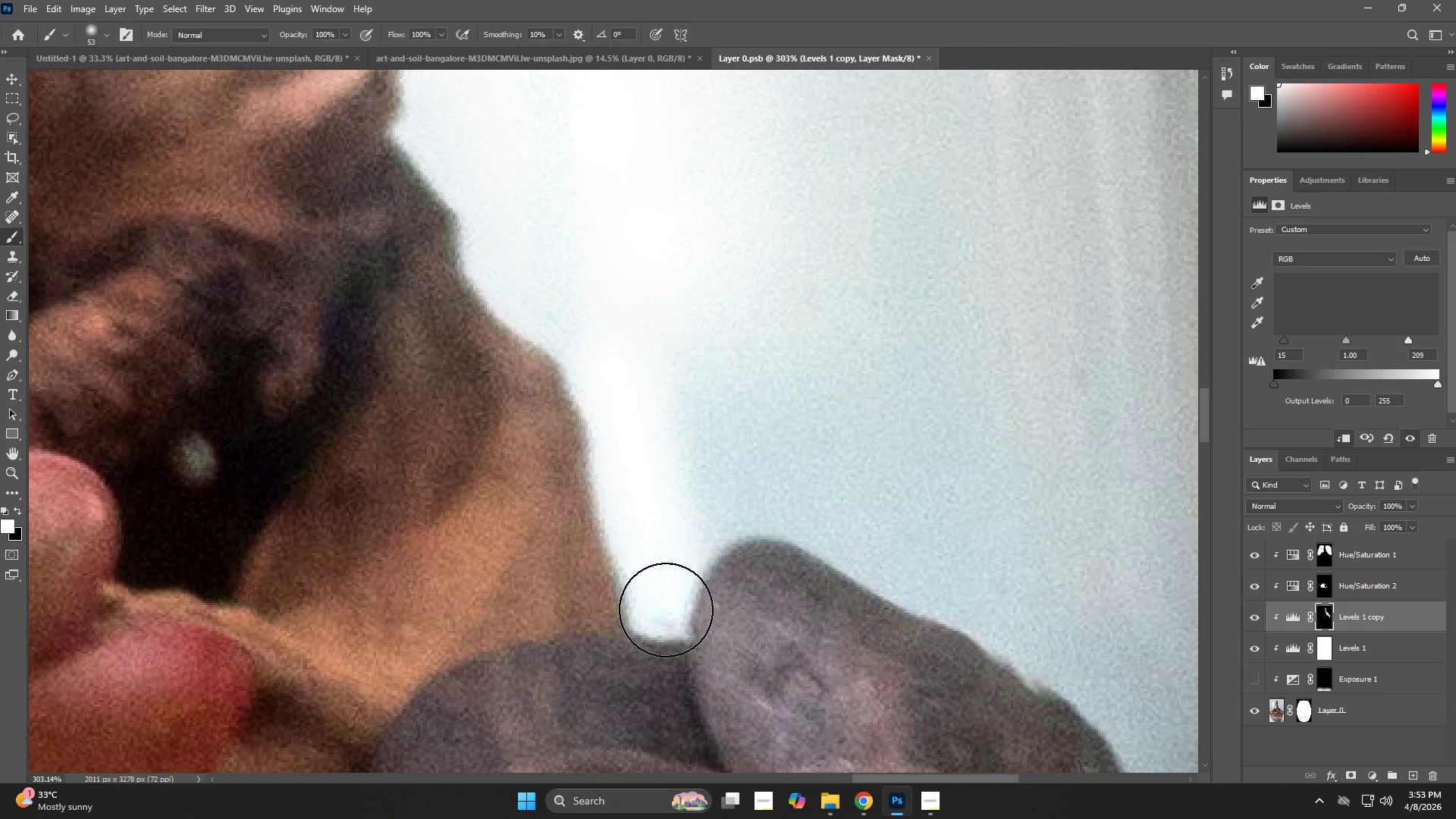 
left_click_drag(start_coordinate=[666, 607], to_coordinate=[864, 502])
 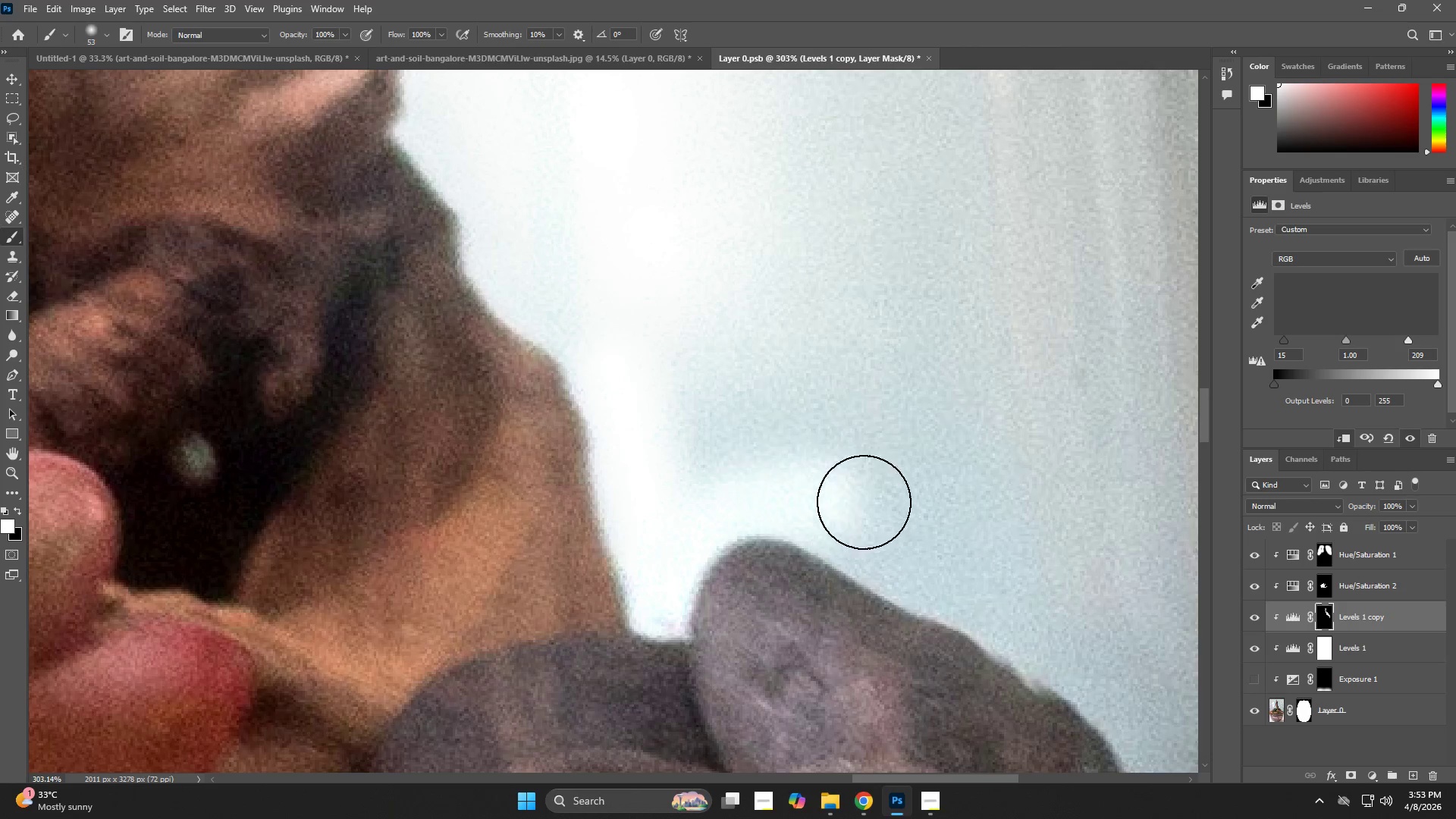 
hold_key(key=Space, duration=0.58)
 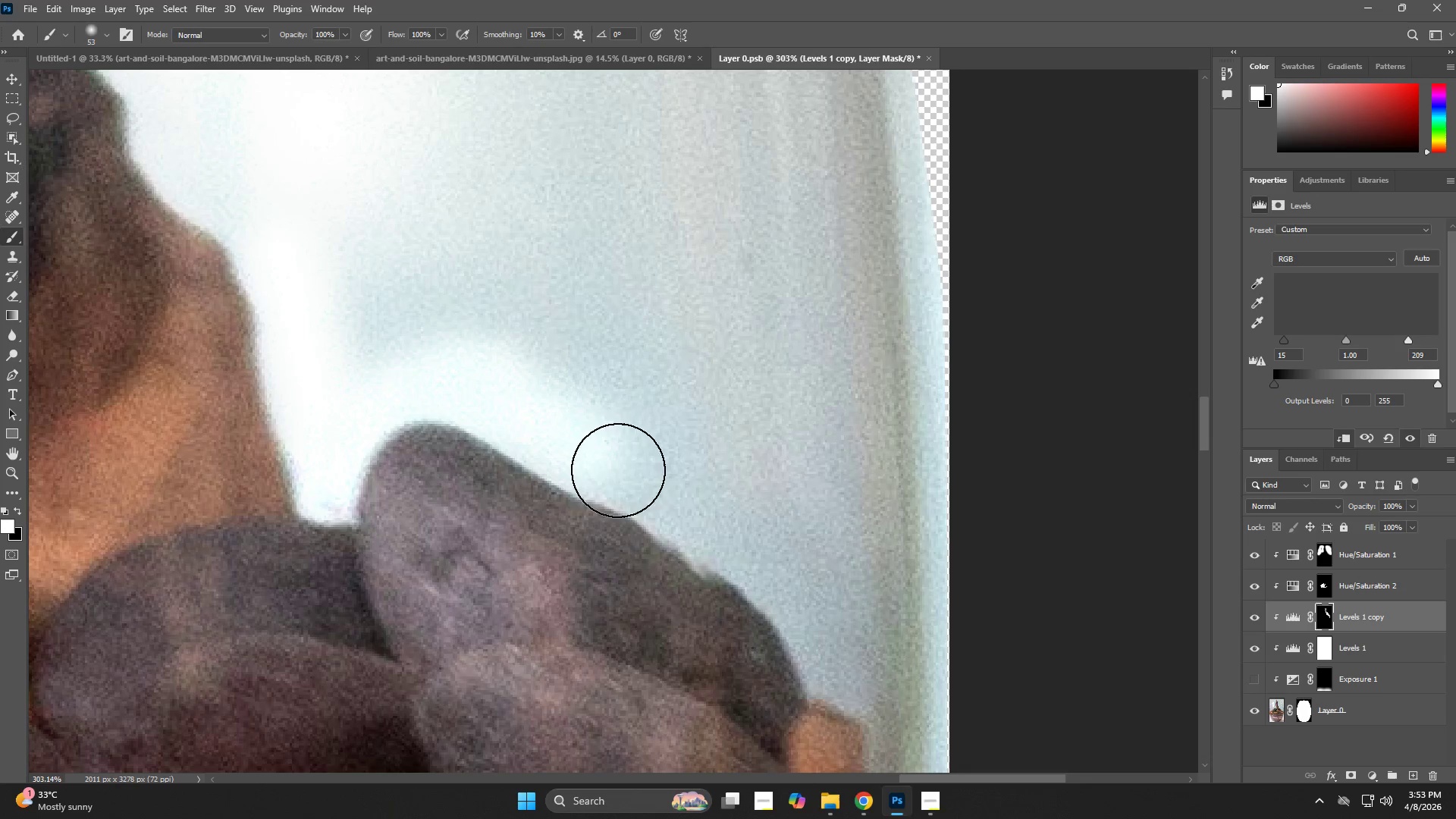 
left_click_drag(start_coordinate=[855, 507], to_coordinate=[522, 391])
 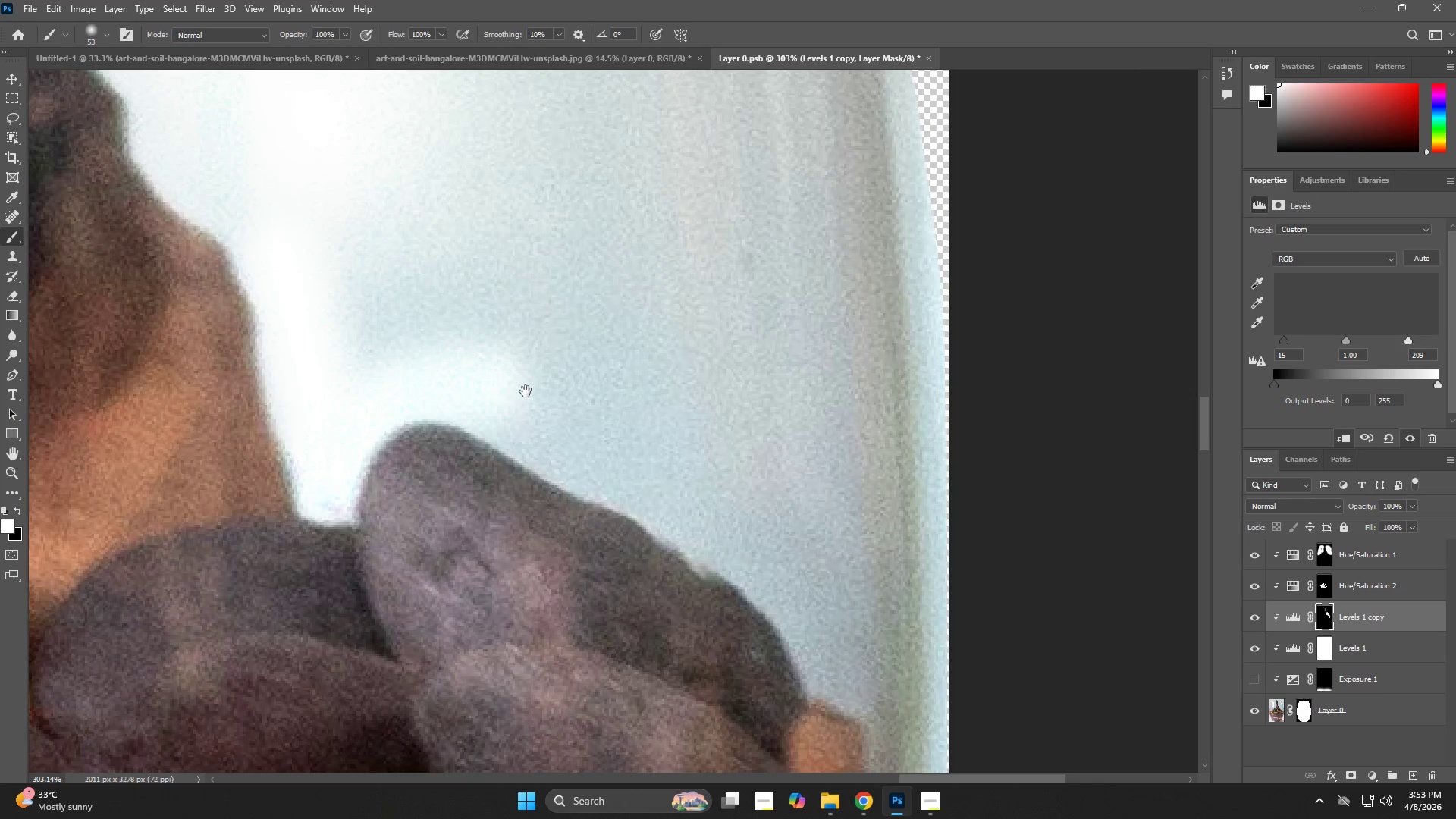 
hold_key(key=Space, duration=8.12)
 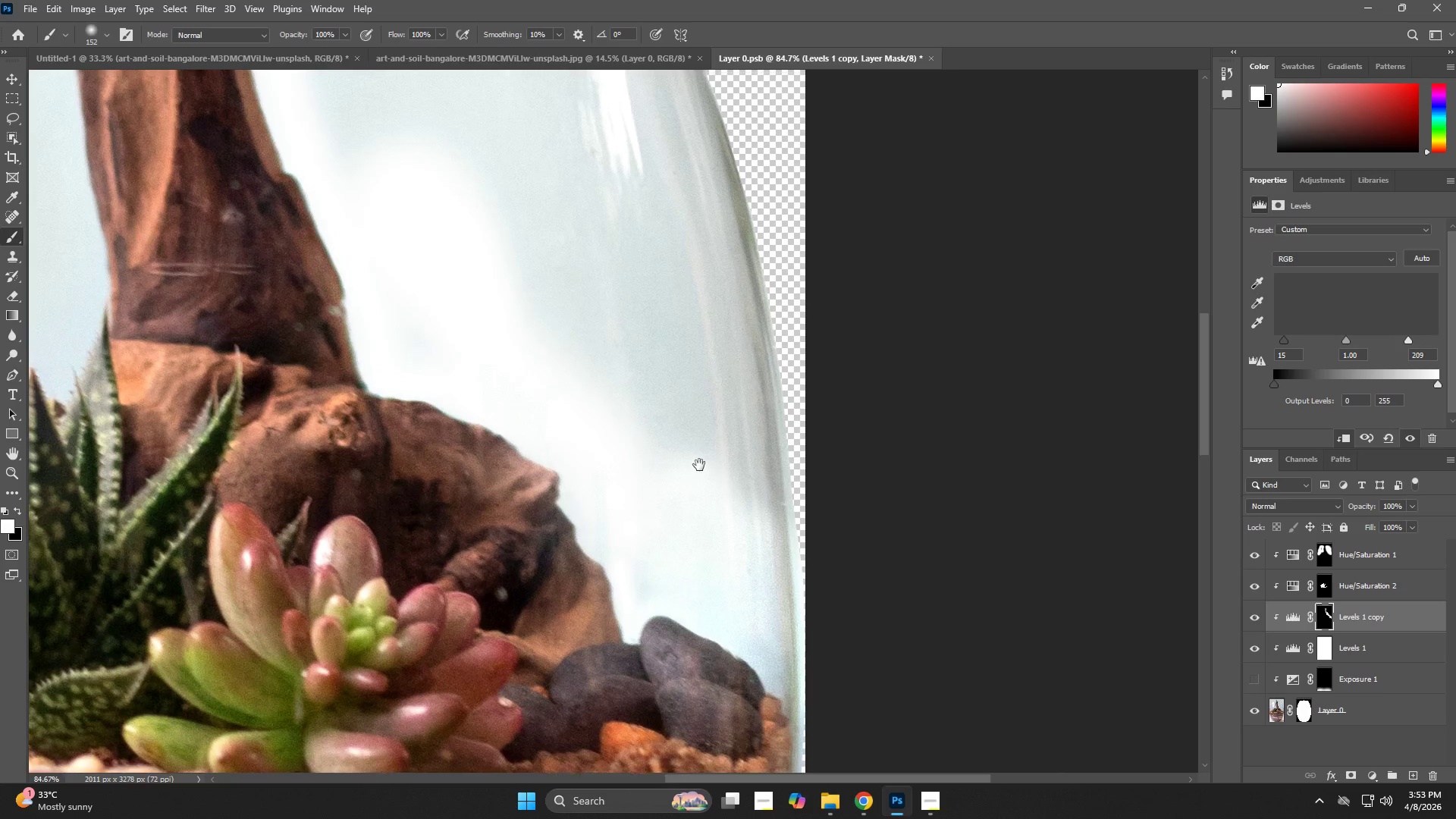 
left_click_drag(start_coordinate=[455, 384], to_coordinate=[662, 491])
 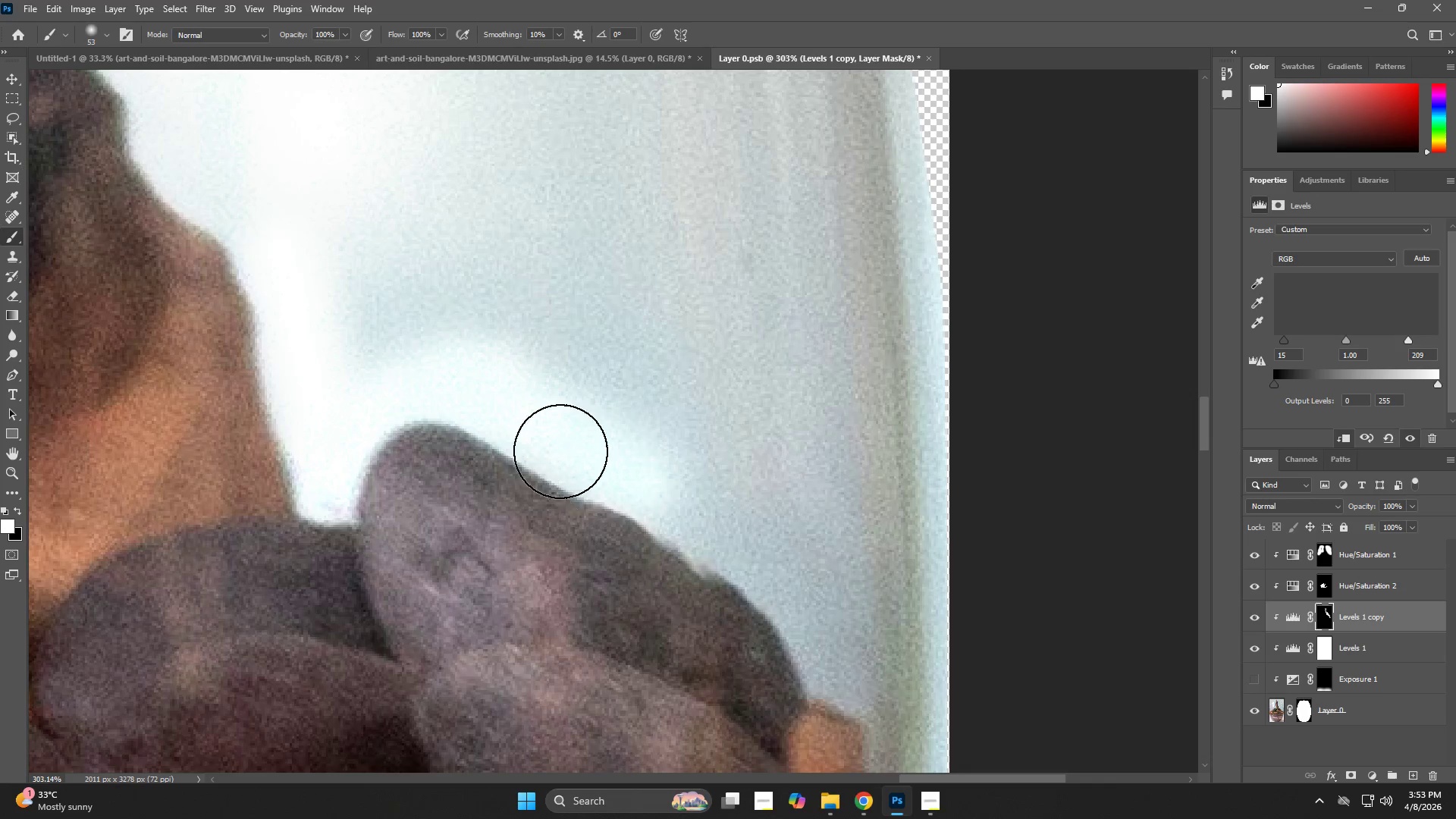 
left_click_drag(start_coordinate=[553, 448], to_coordinate=[726, 533])
 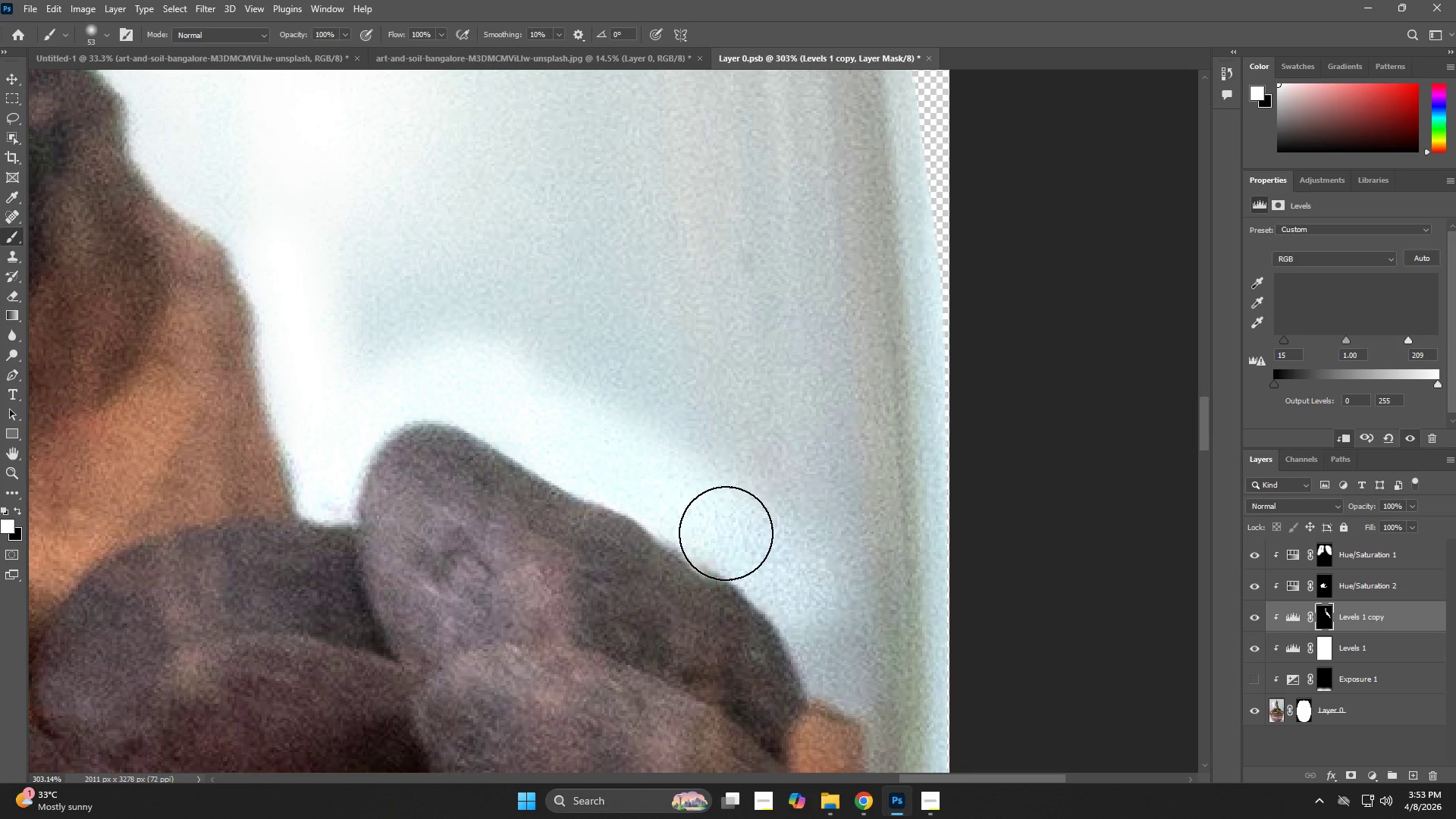 
left_click_drag(start_coordinate=[726, 533], to_coordinate=[767, 590])
 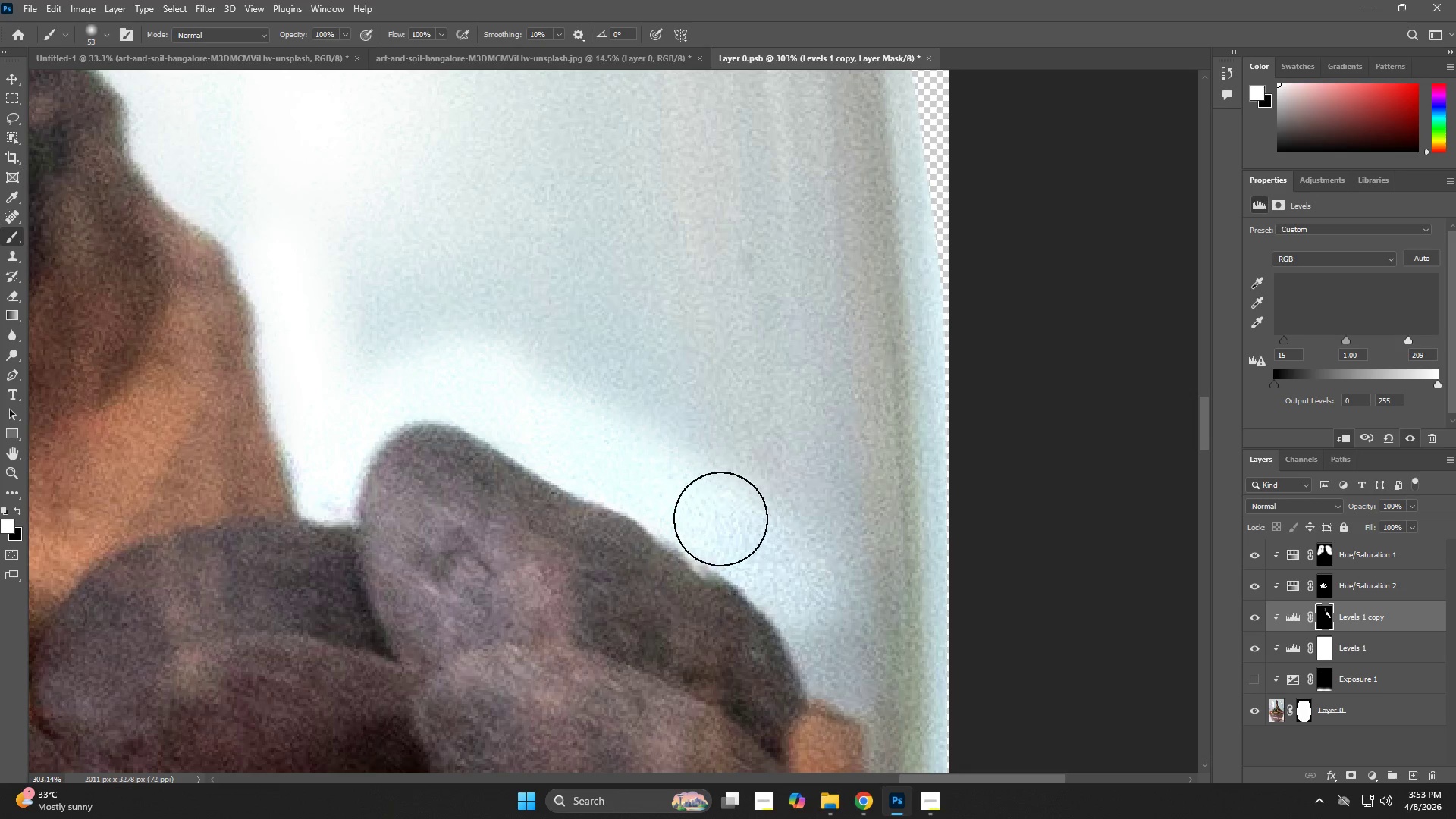 
left_click_drag(start_coordinate=[701, 519], to_coordinate=[682, 426])
 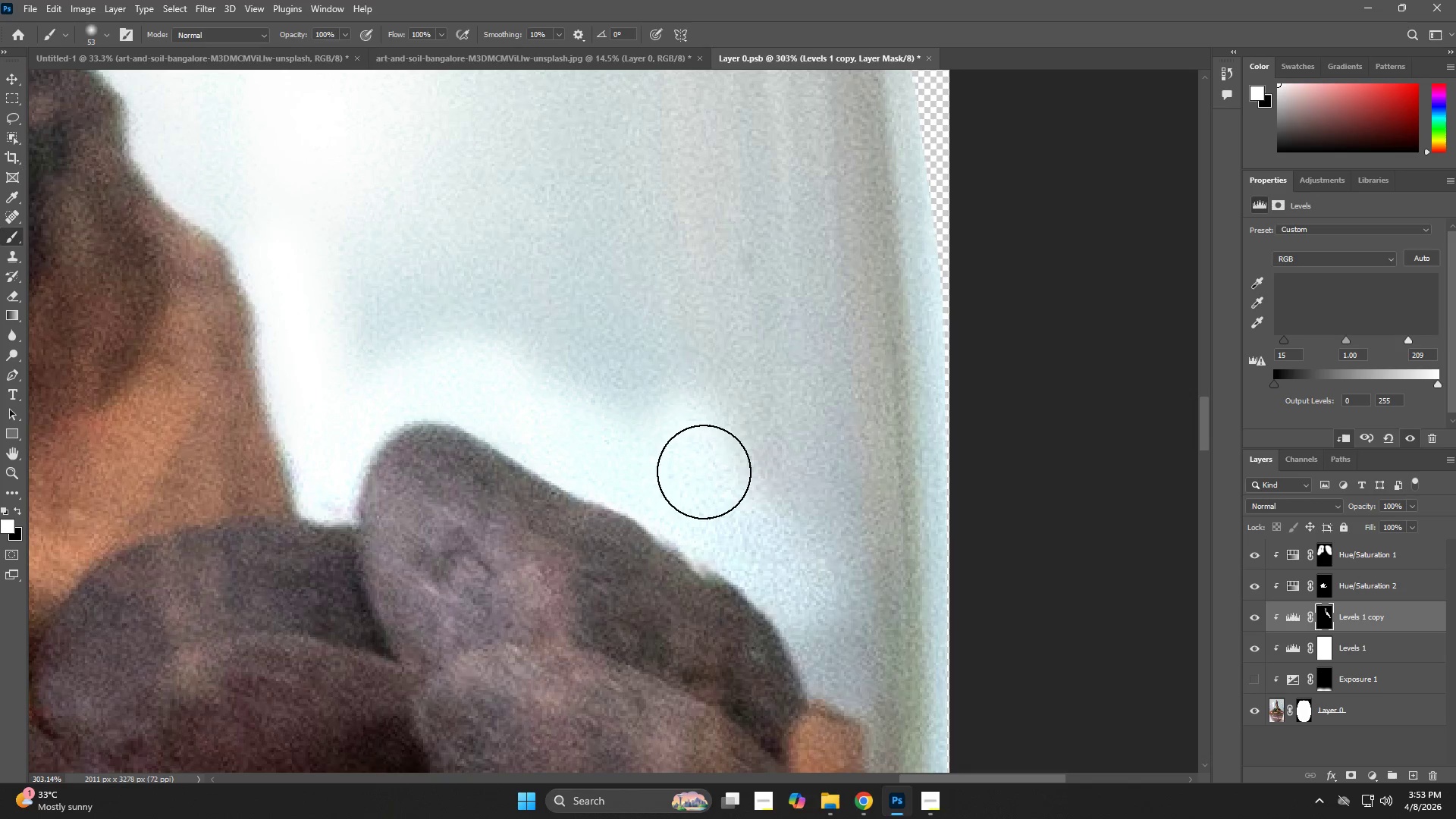 
type(zb)
 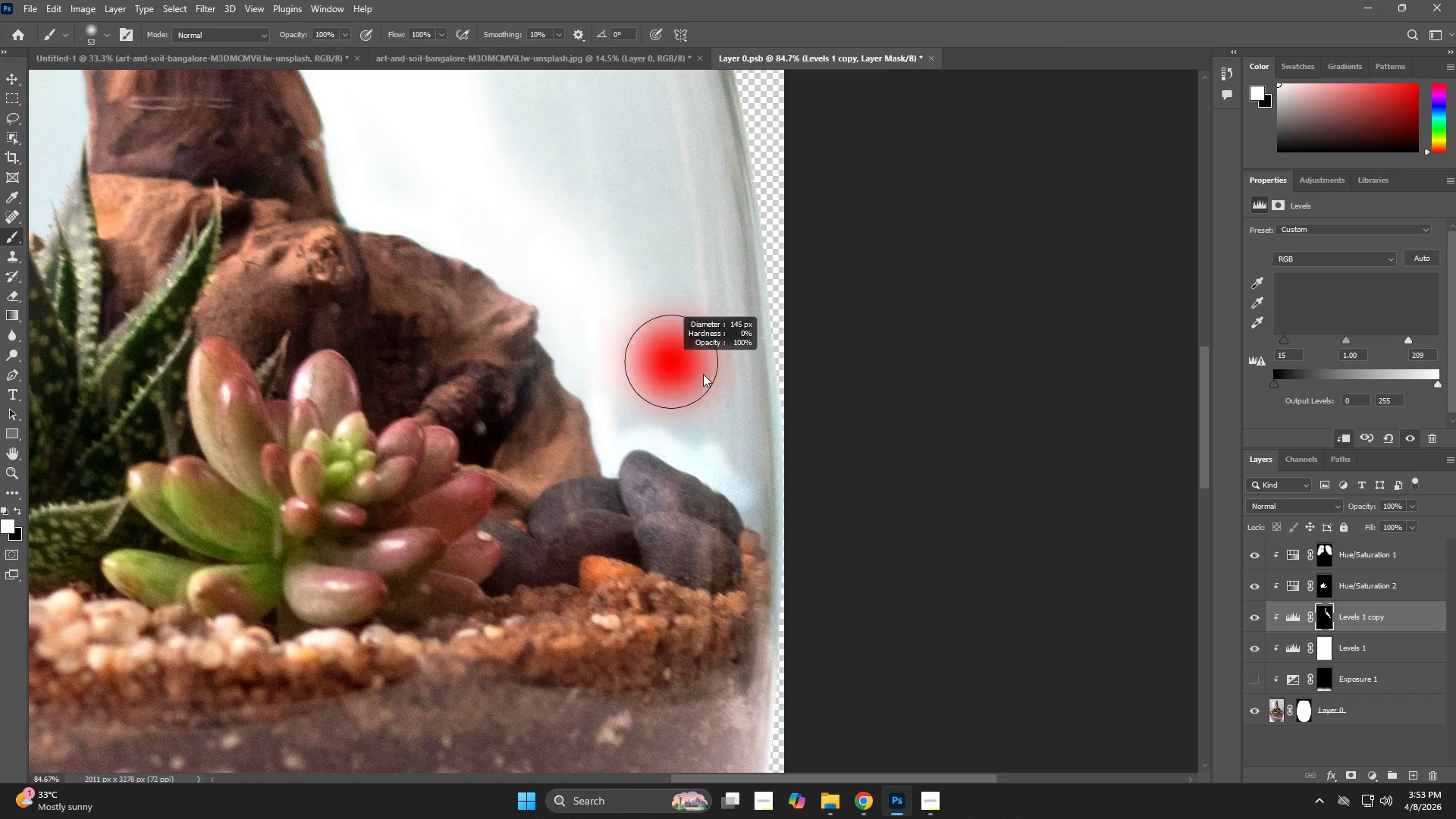 
left_click_drag(start_coordinate=[720, 460], to_coordinate=[639, 489])
 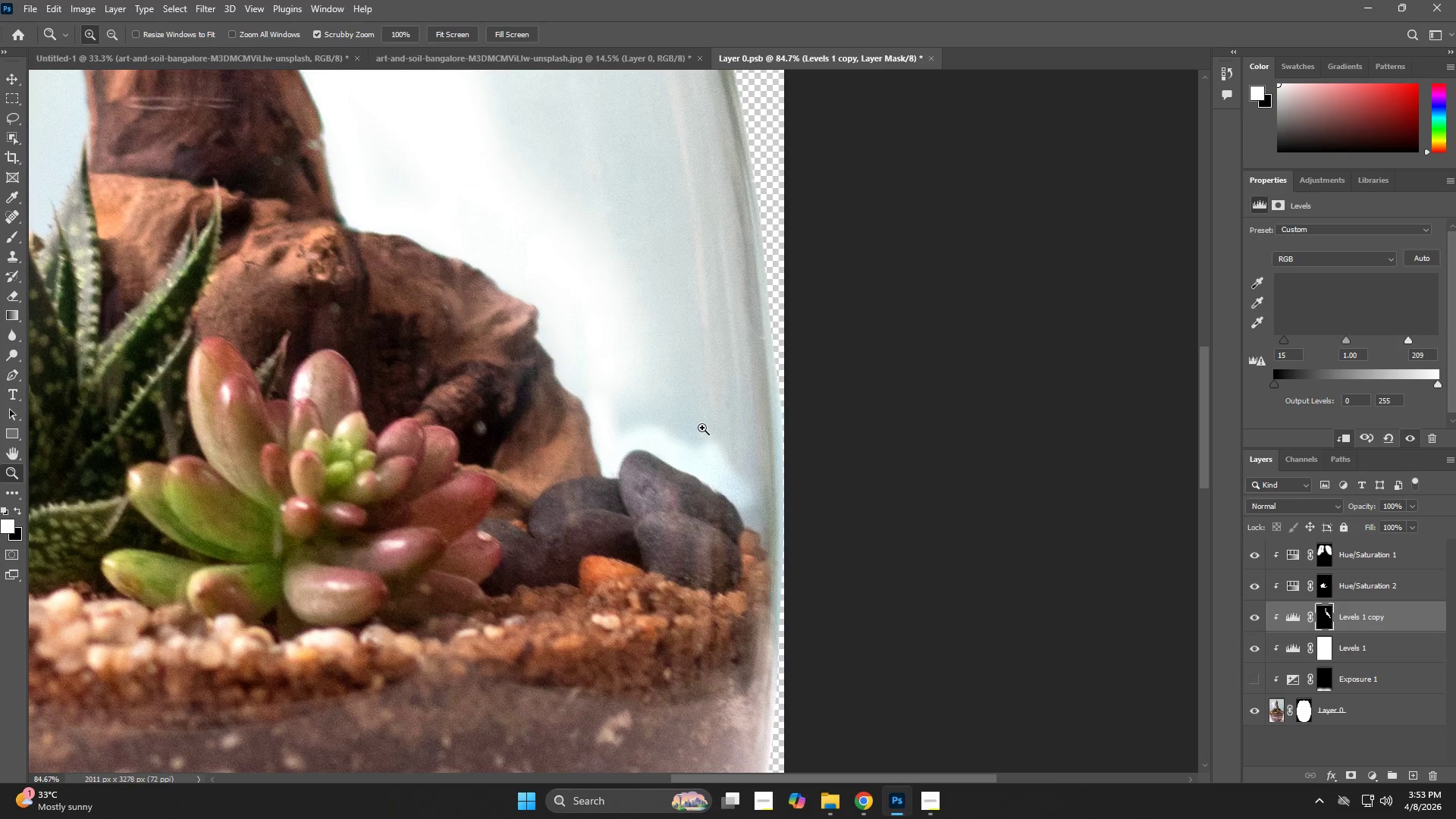 
hold_key(key=AltLeft, duration=0.39)
 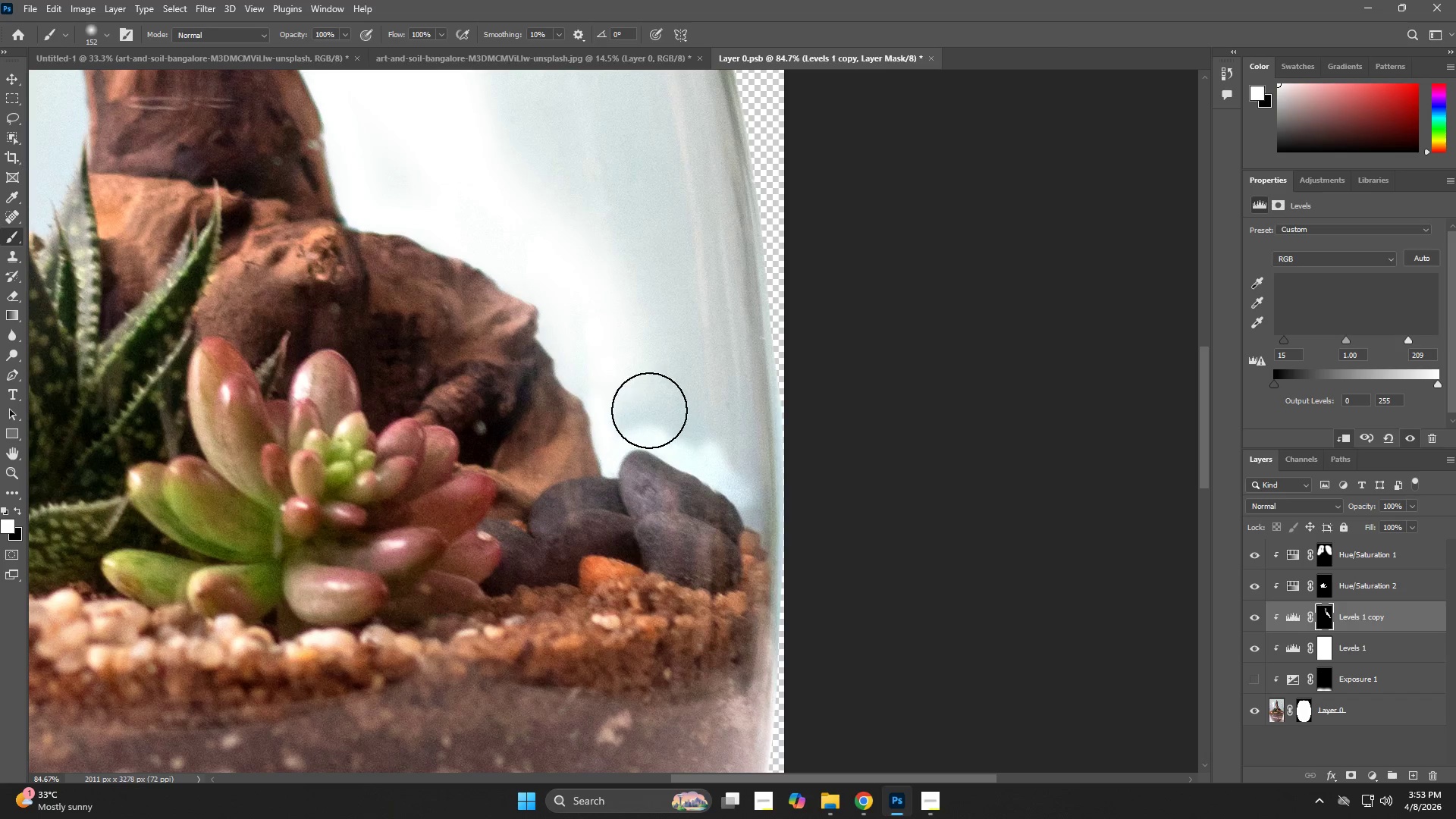 
left_click_drag(start_coordinate=[648, 410], to_coordinate=[676, 414])
 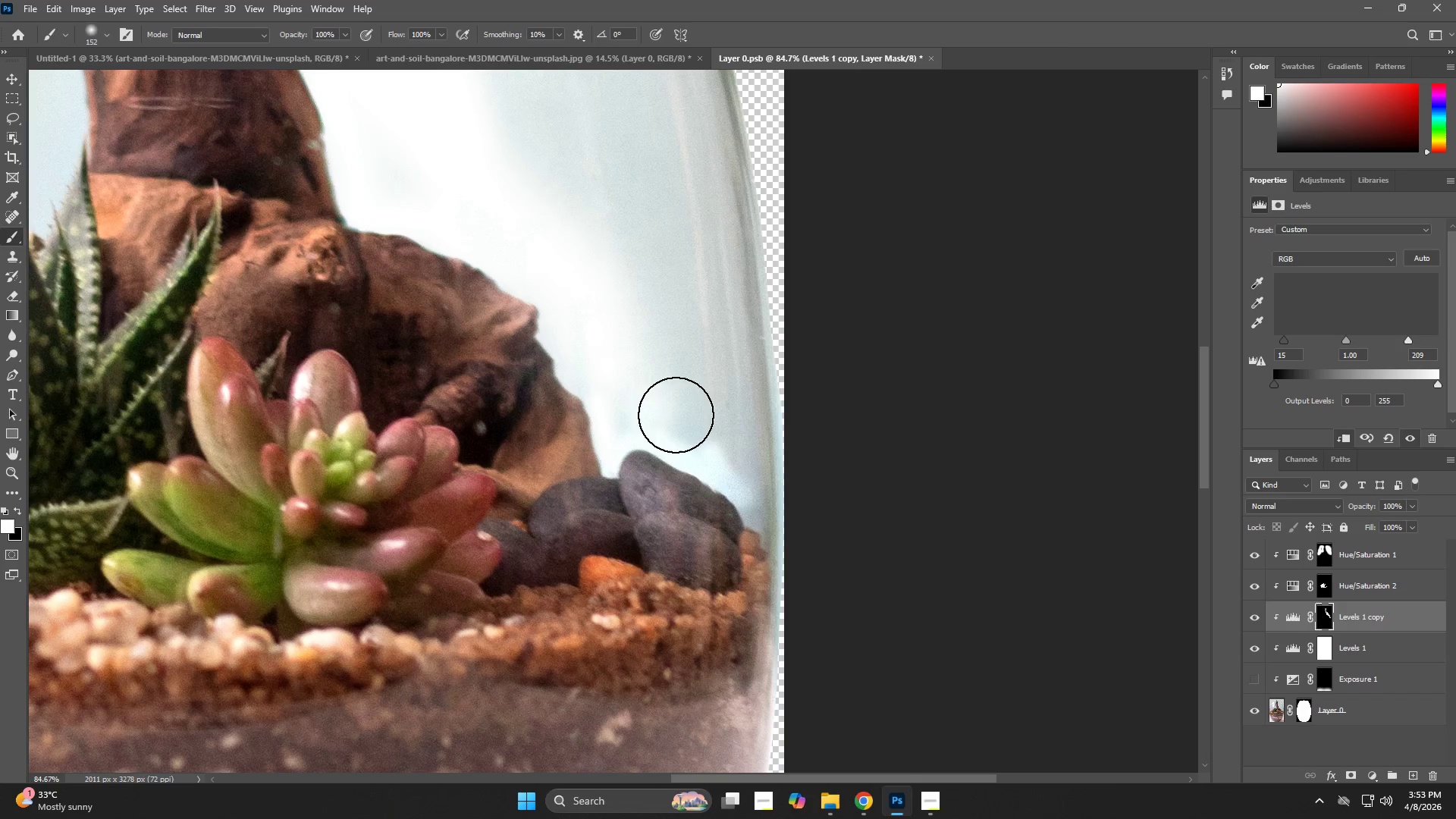 
left_click_drag(start_coordinate=[676, 414], to_coordinate=[681, 318])
 